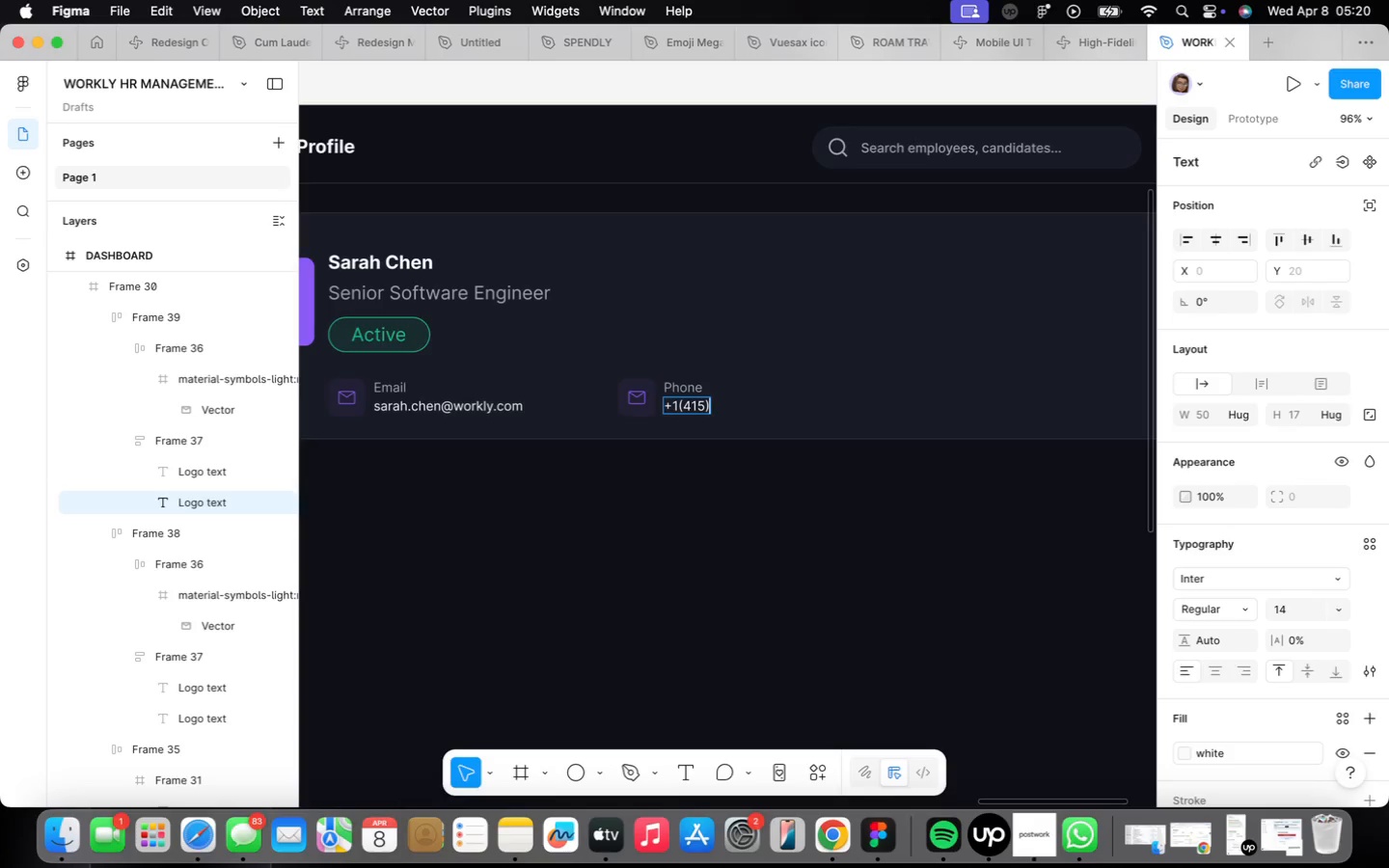 
type(555)
 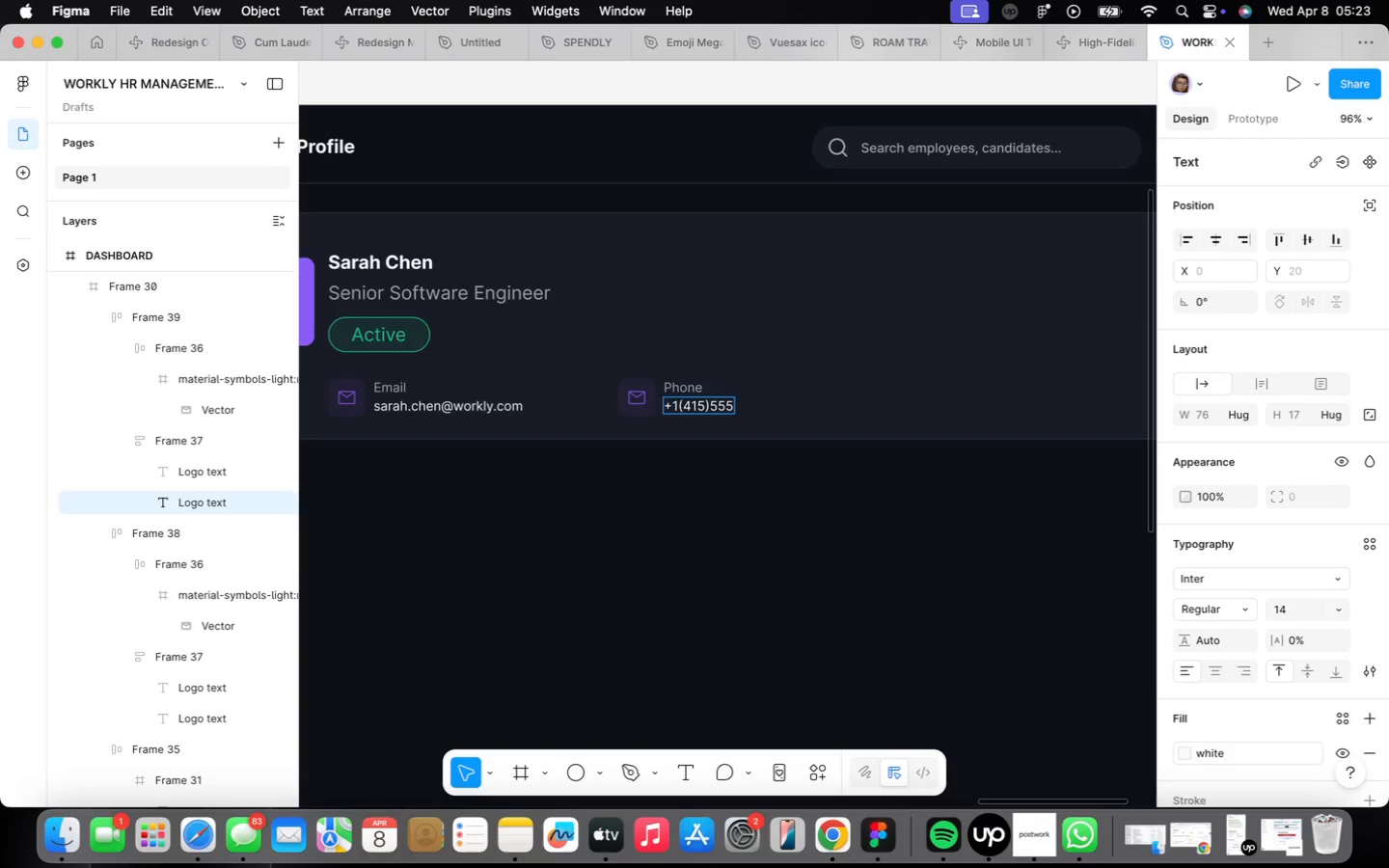 
wait(173.96)
 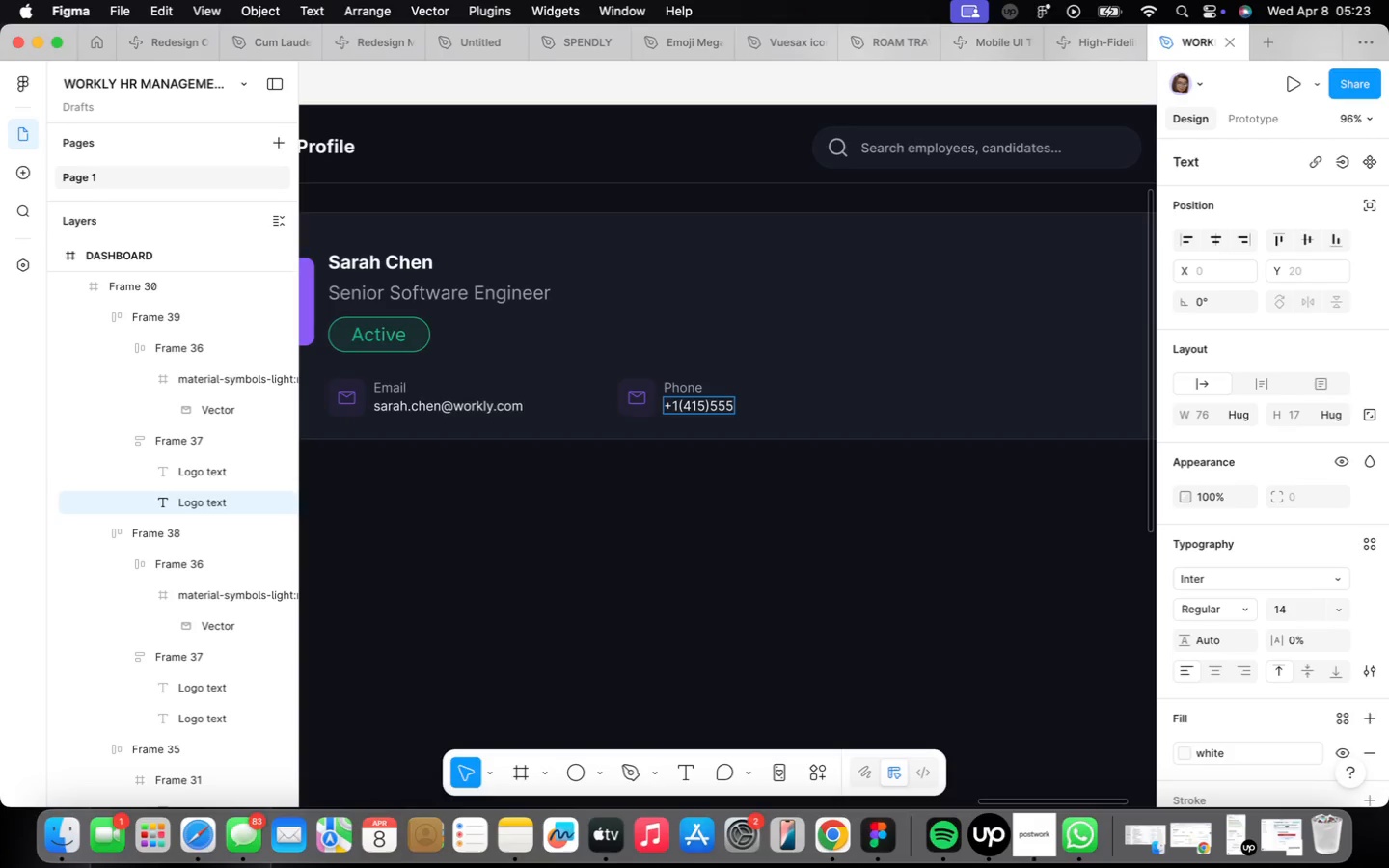 
left_click([715, 413])
 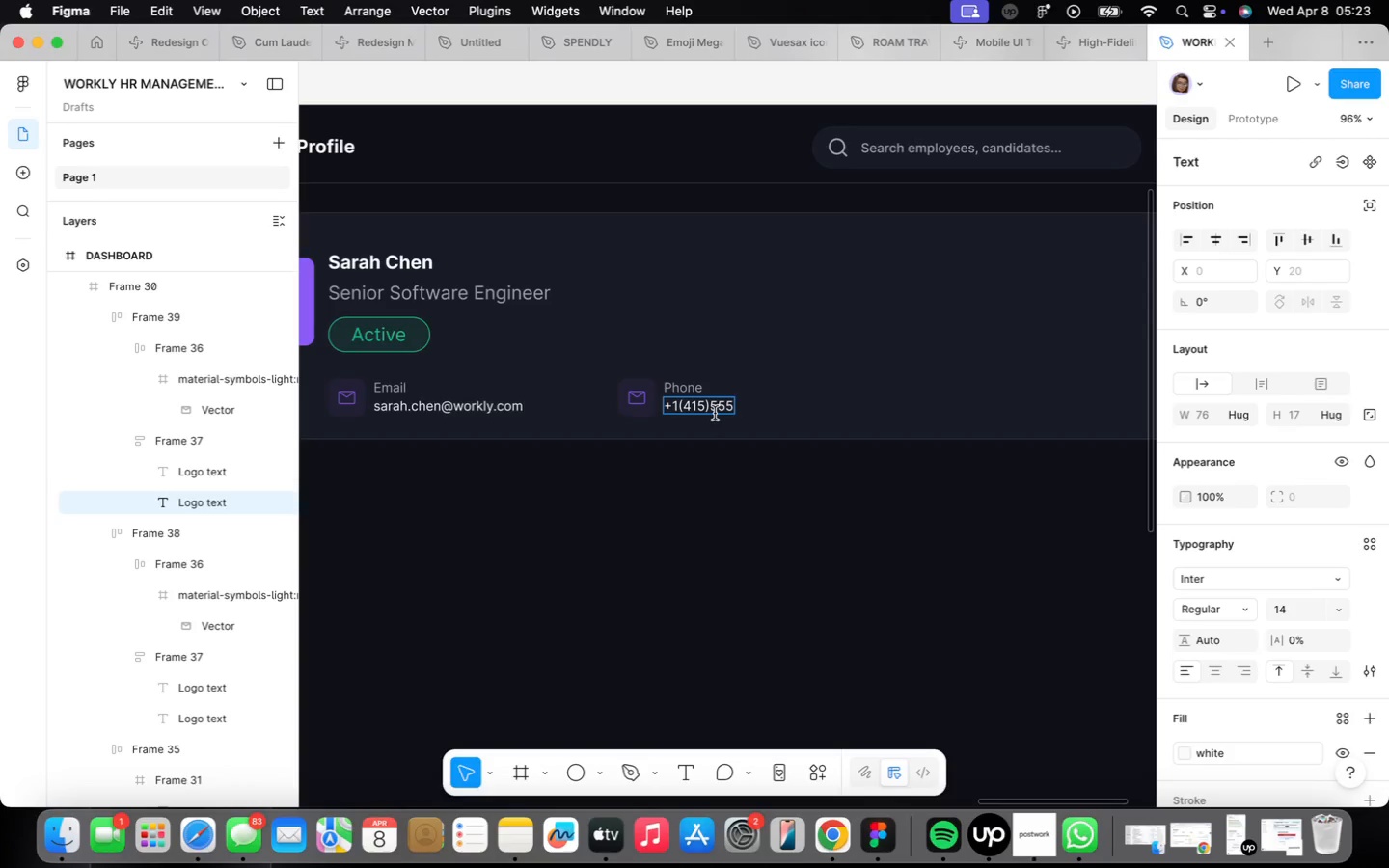 
left_click([715, 413])
 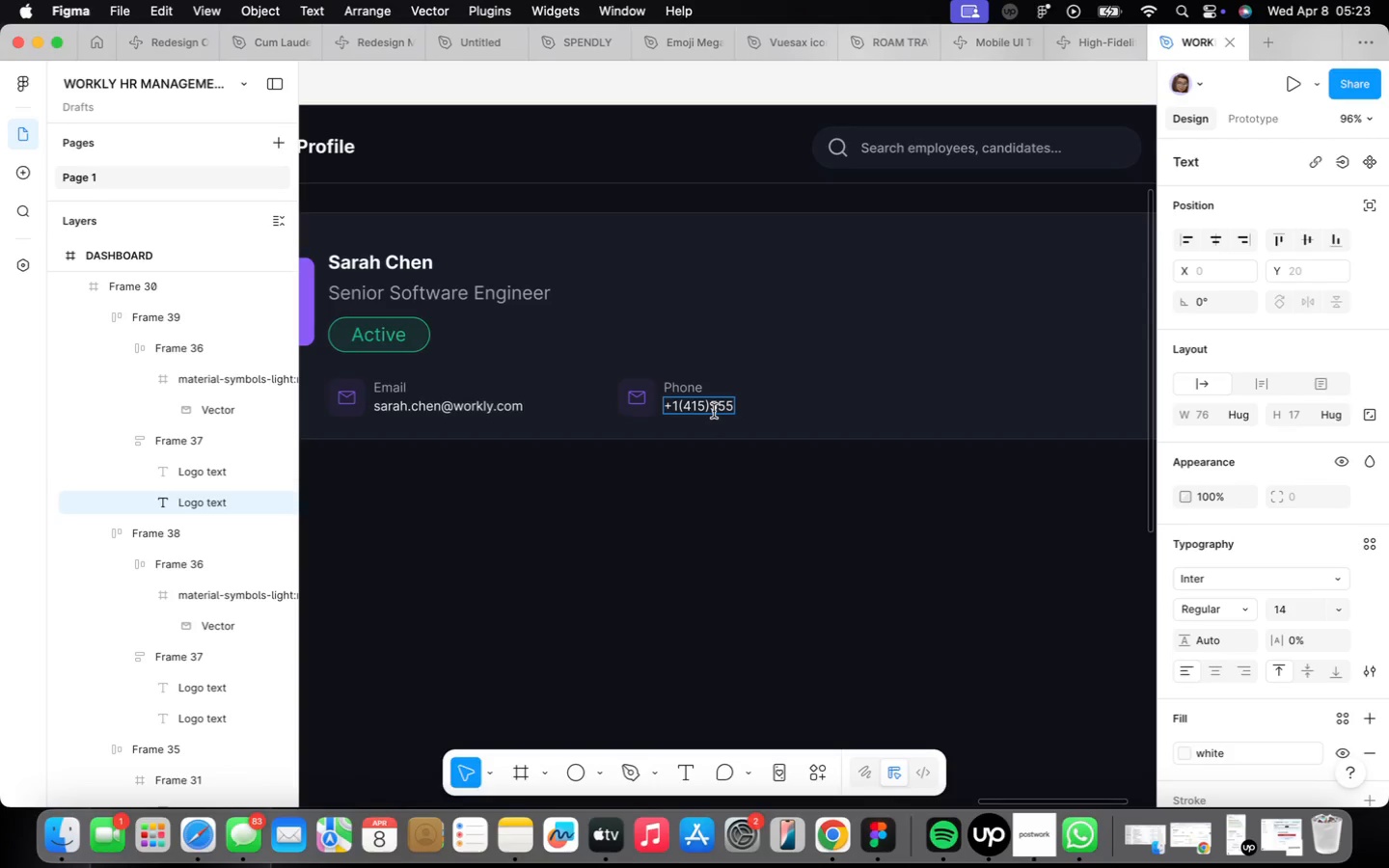 
left_click([714, 411])
 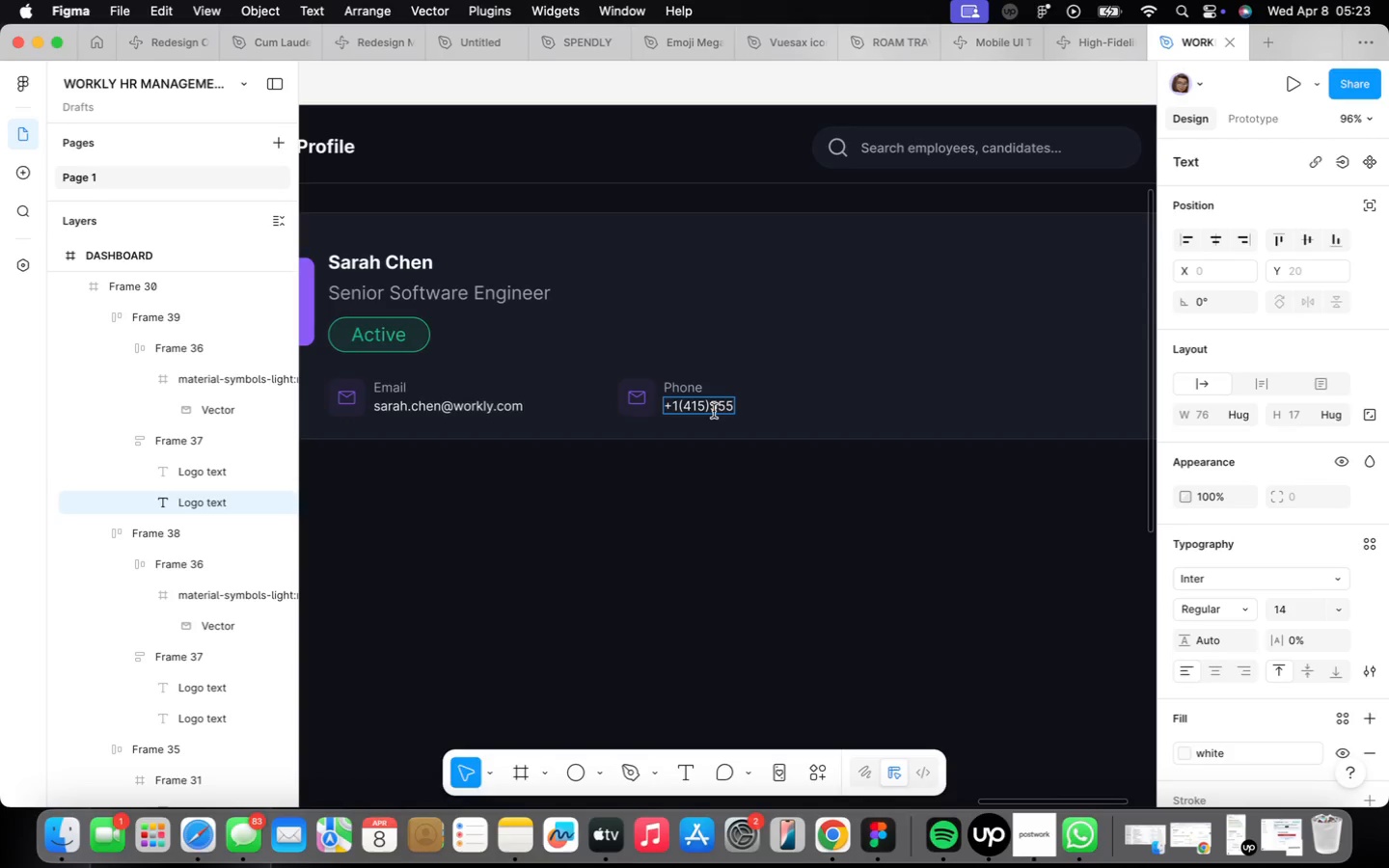 
key(ArrowLeft)
 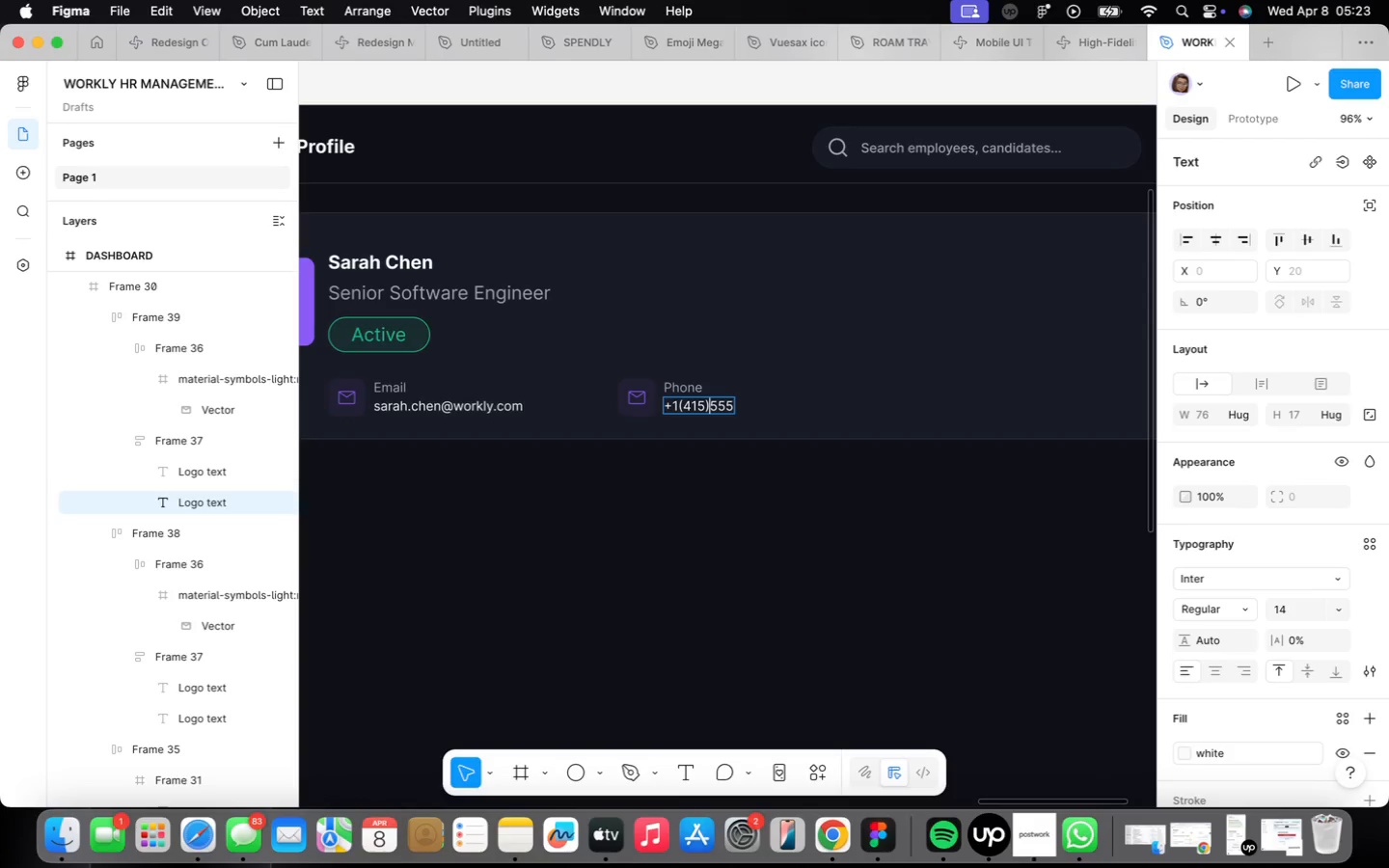 
key(Space)
 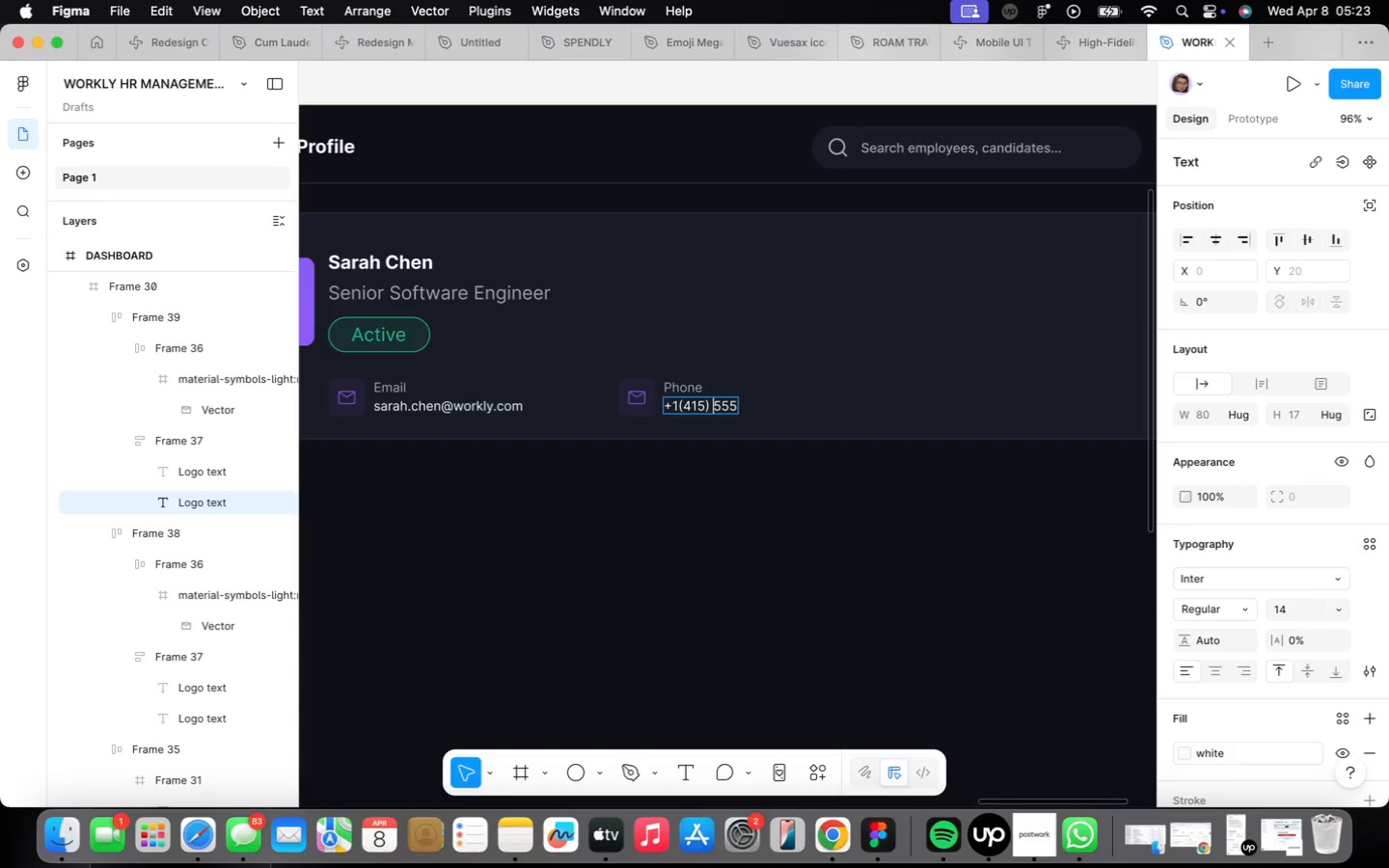 
wait(32.4)
 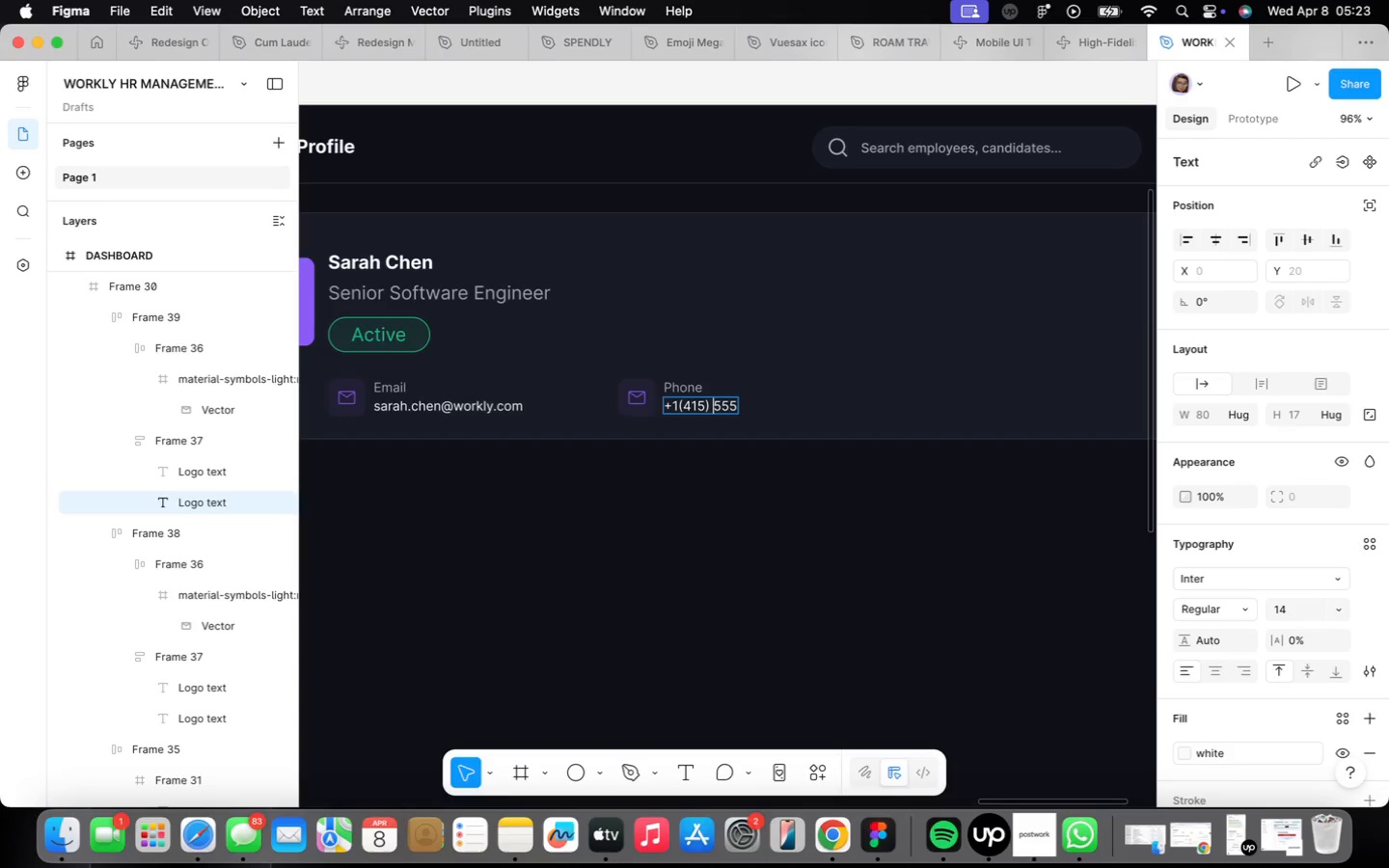 
key(ArrowRight)
 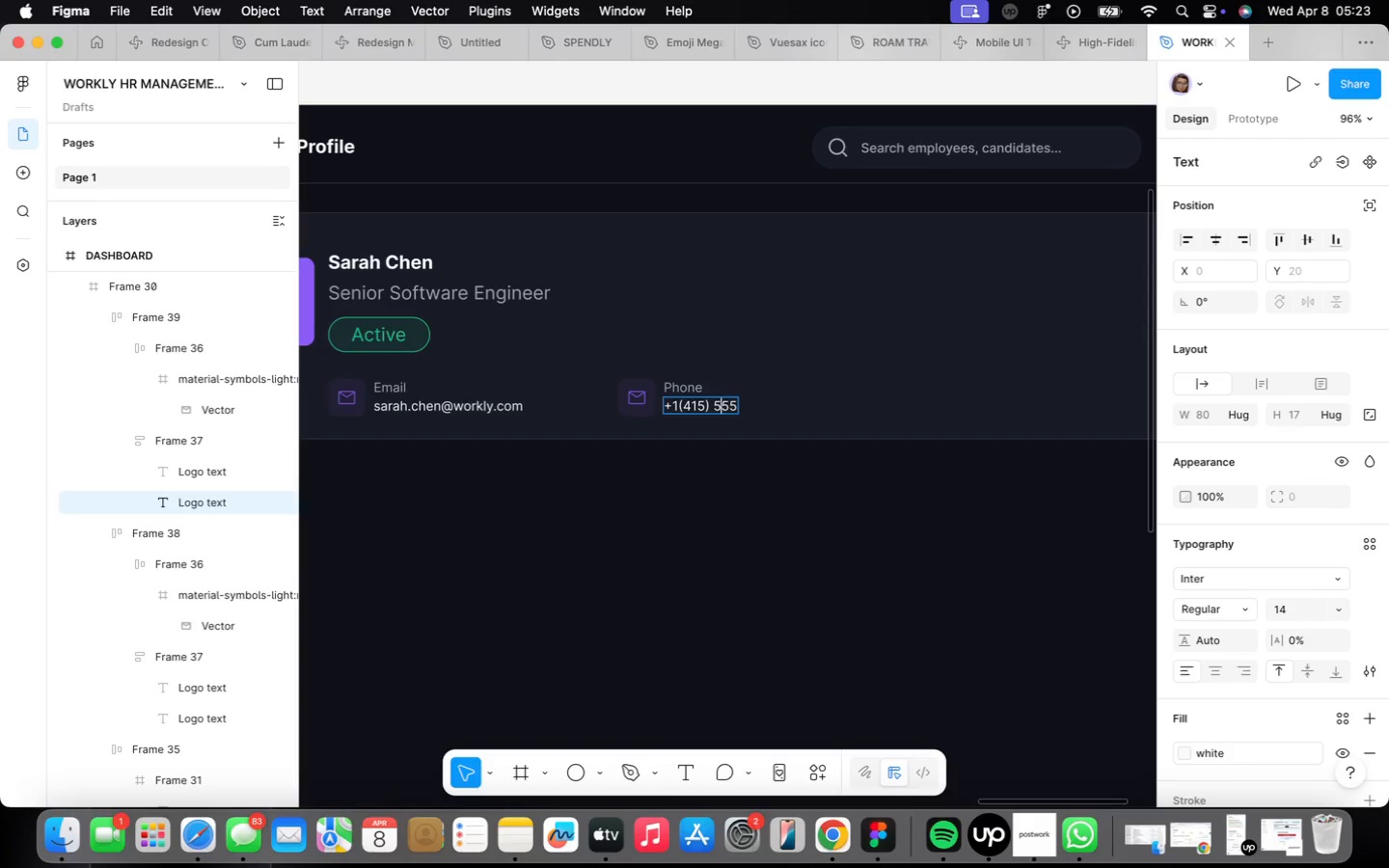 
key(ArrowRight)
 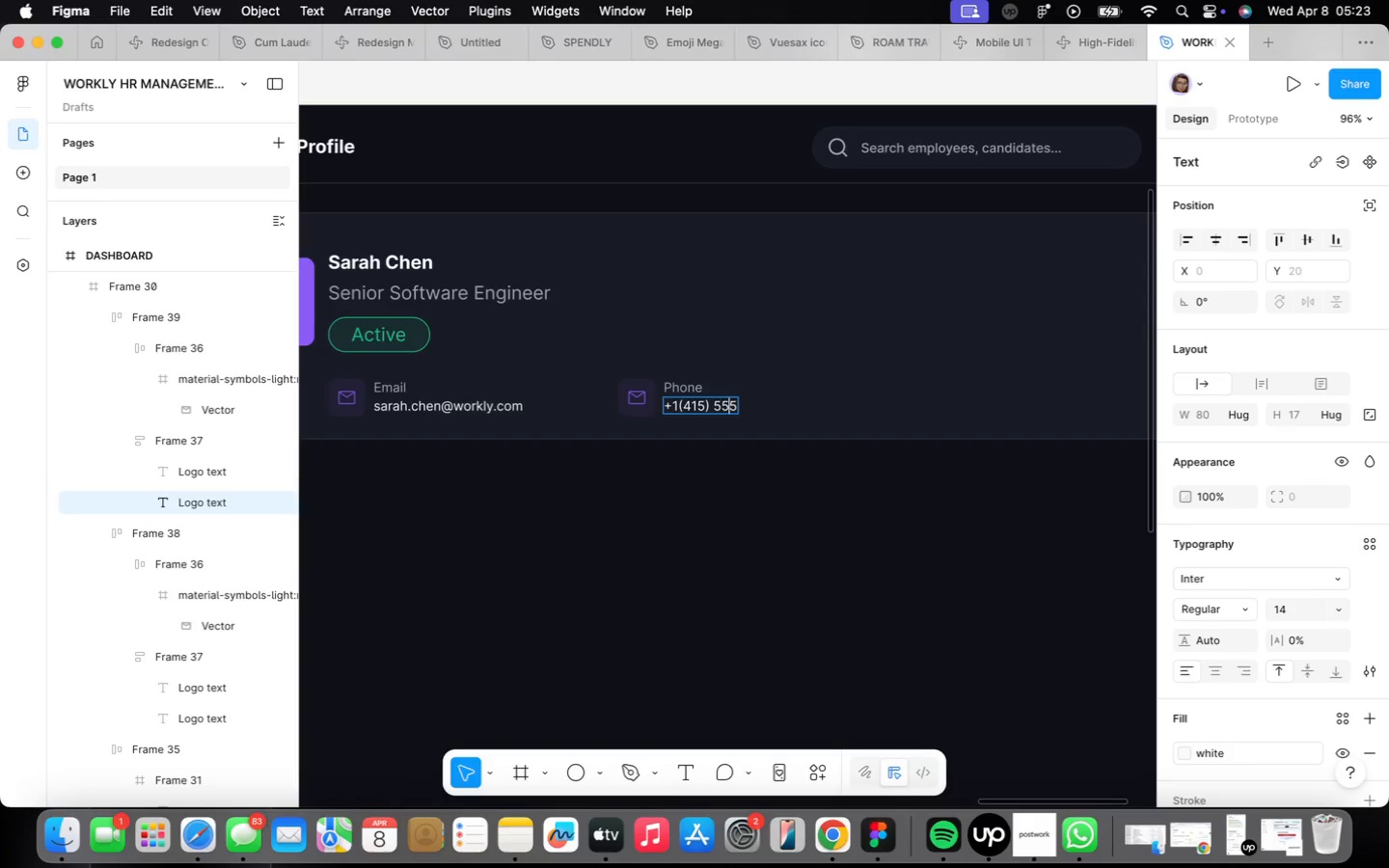 
key(ArrowRight)
 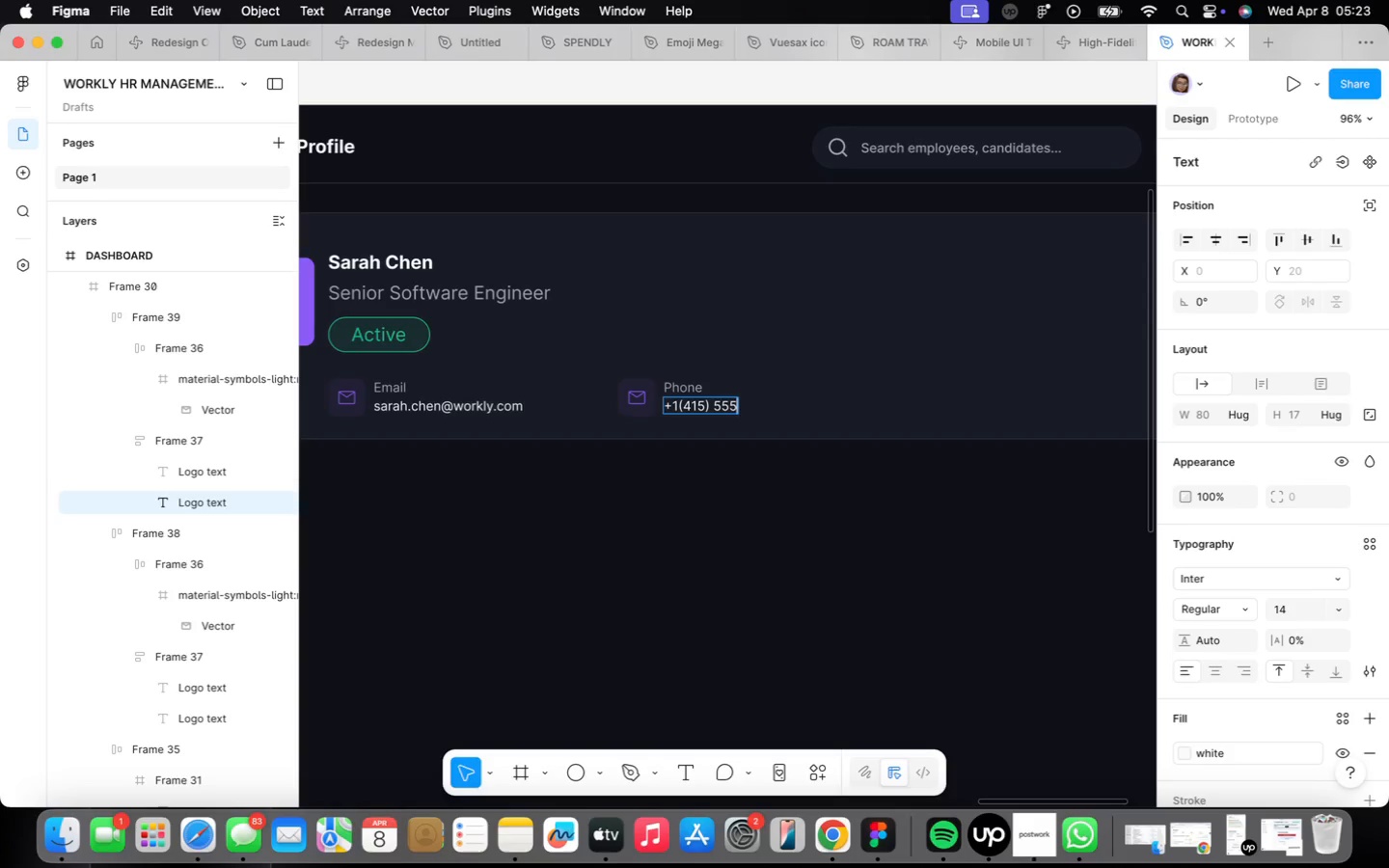 
key(Space)
 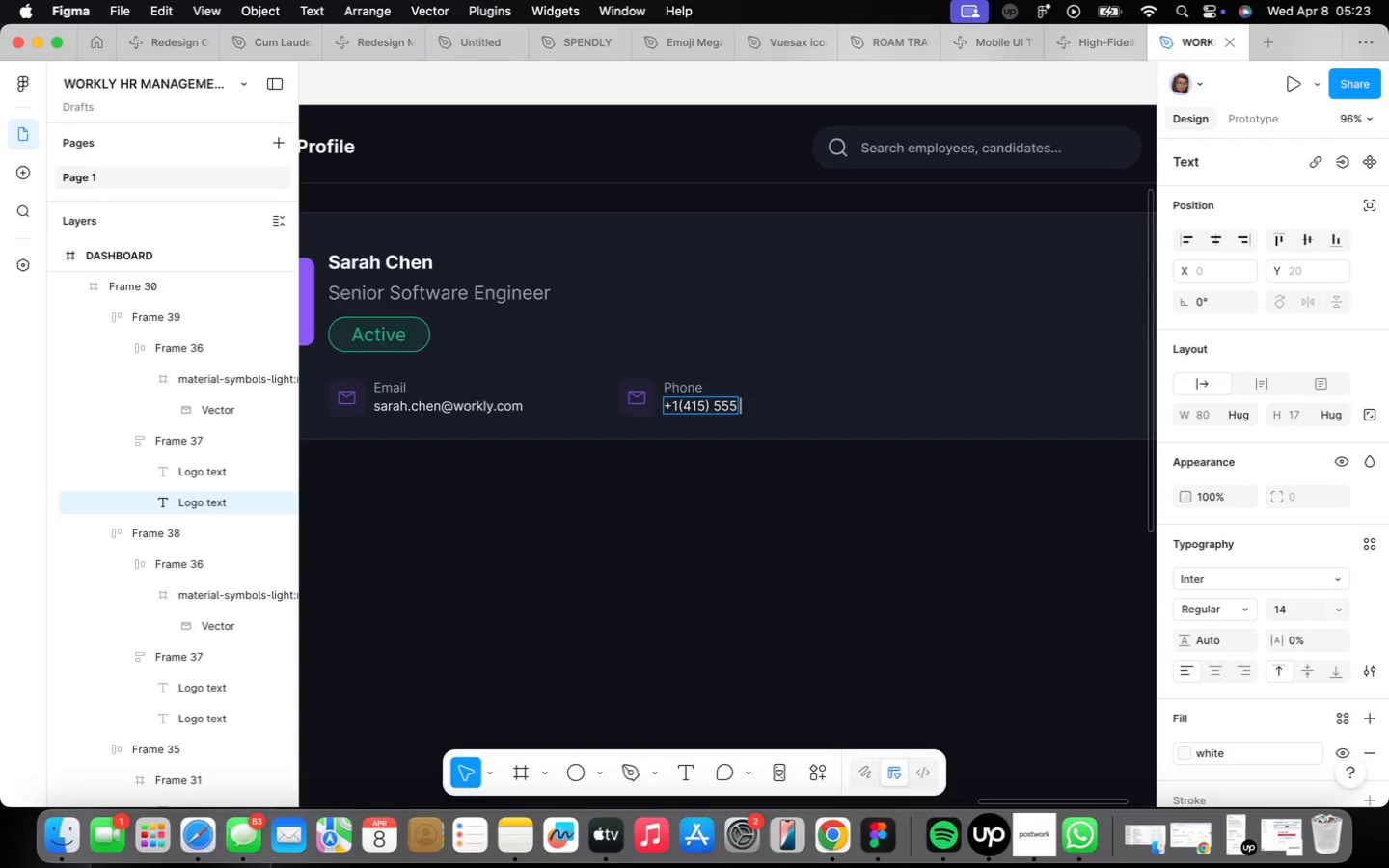 
key(Minus)
 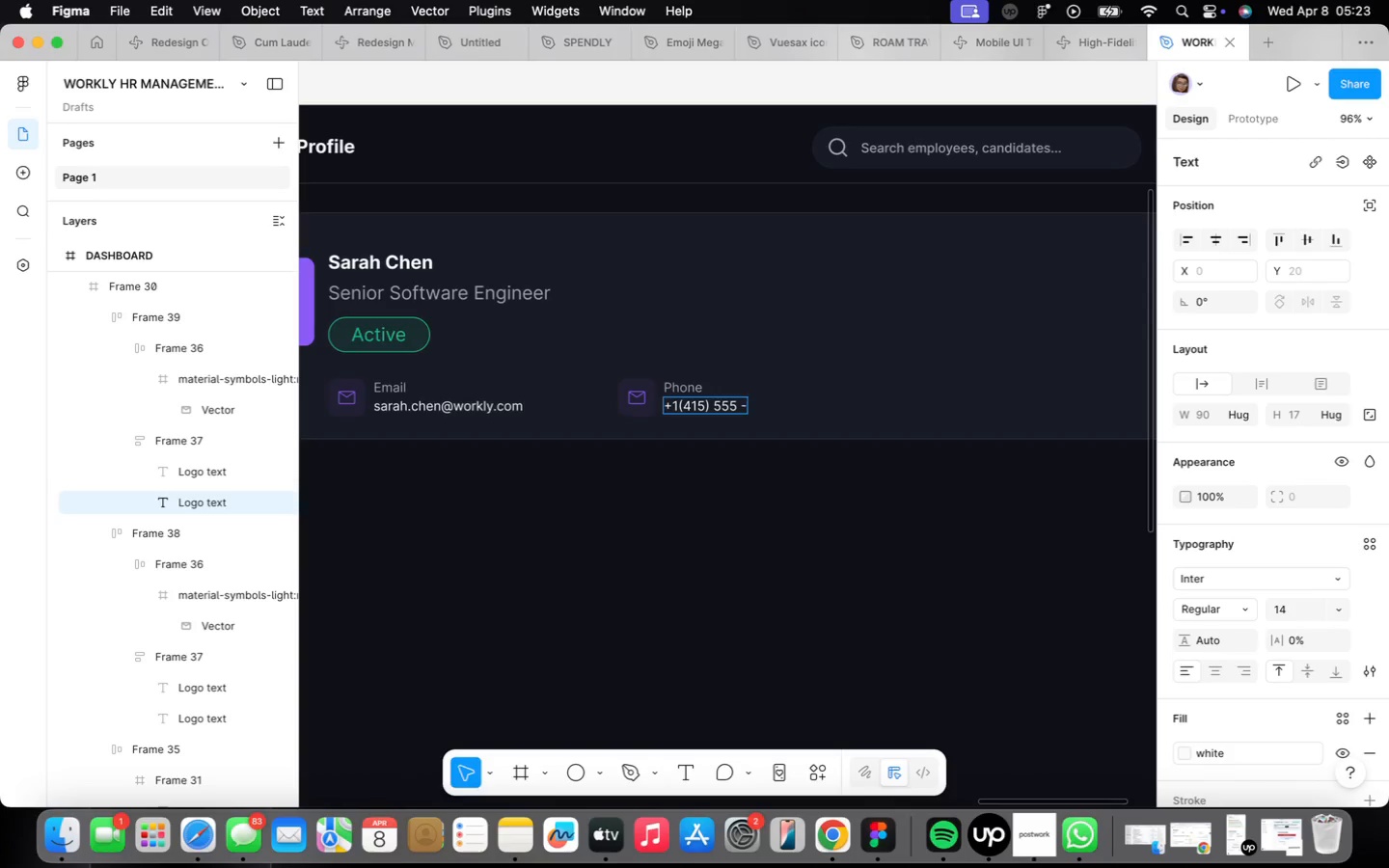 
key(Space)
 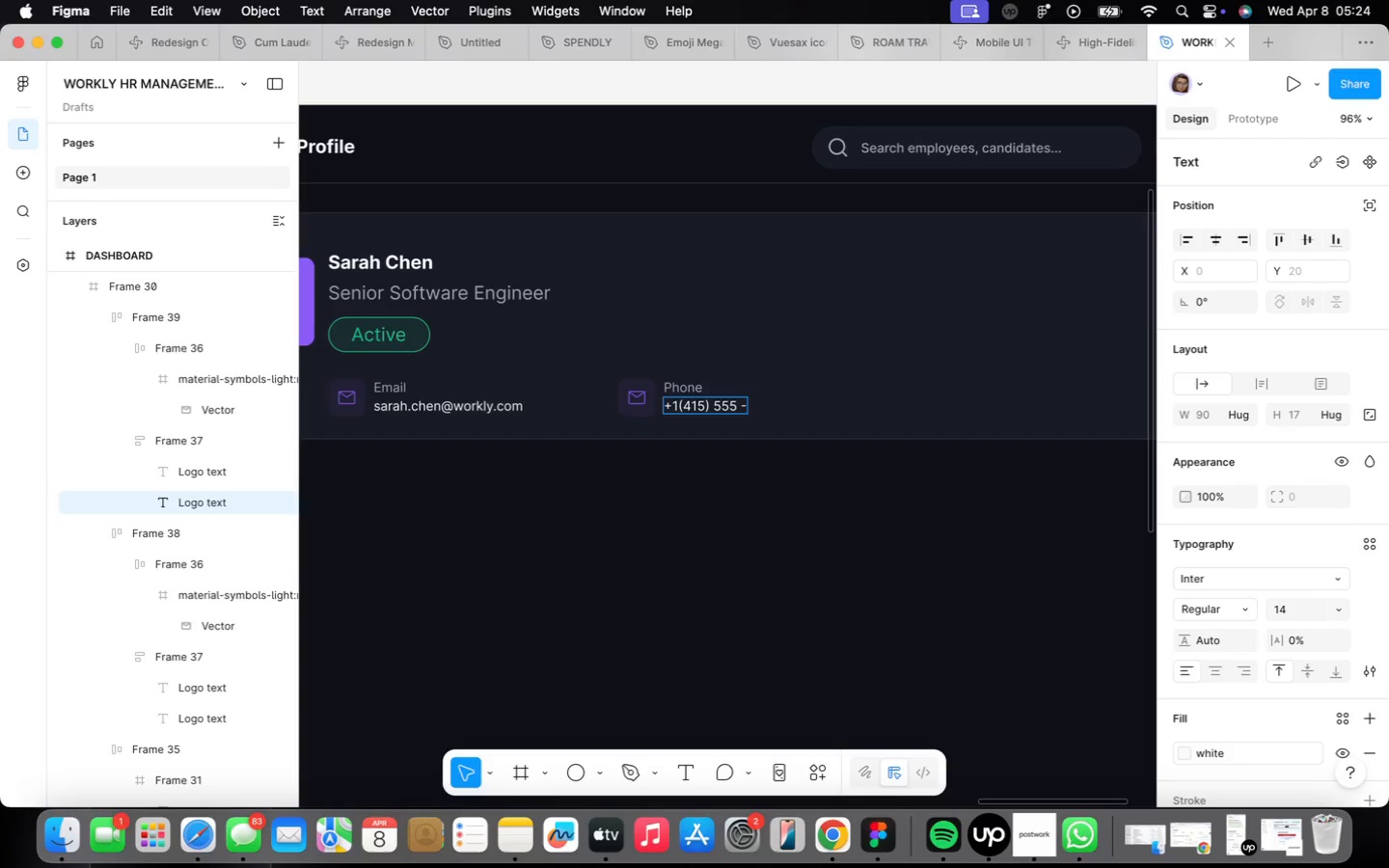 
wait(6.13)
 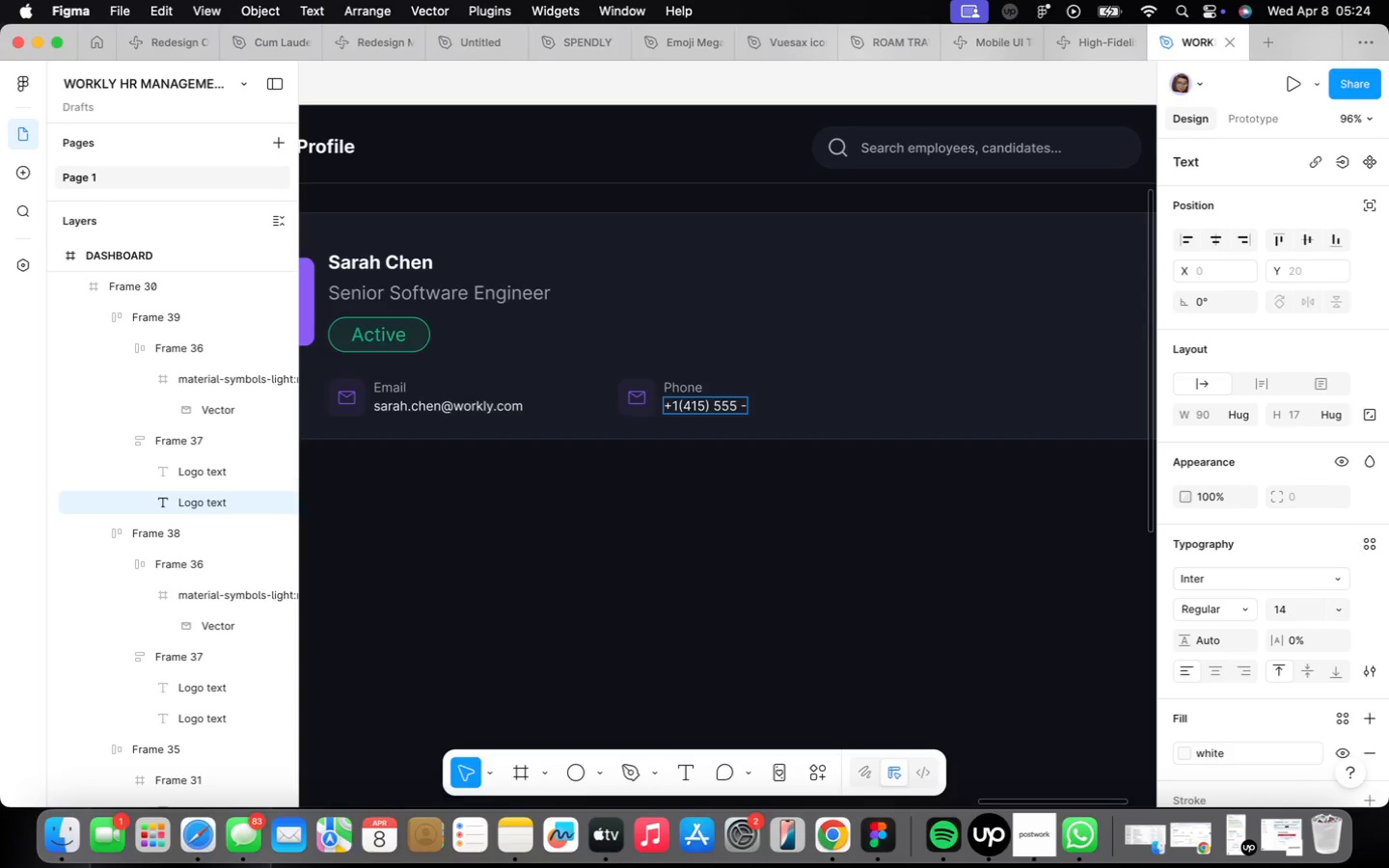 
type(0123)
 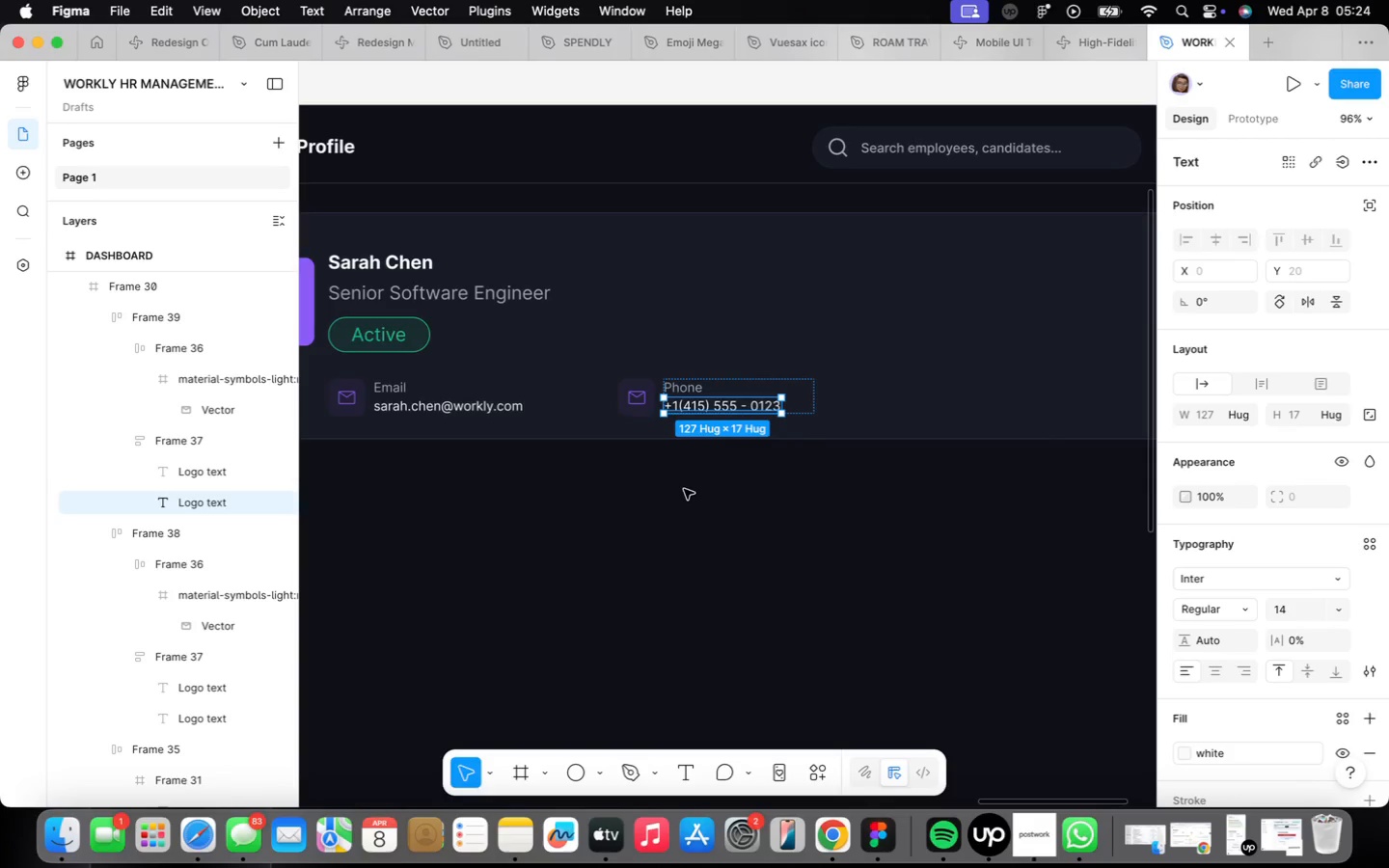 
scroll: coordinate [626, 373], scroll_direction: up, amount: 9.0
 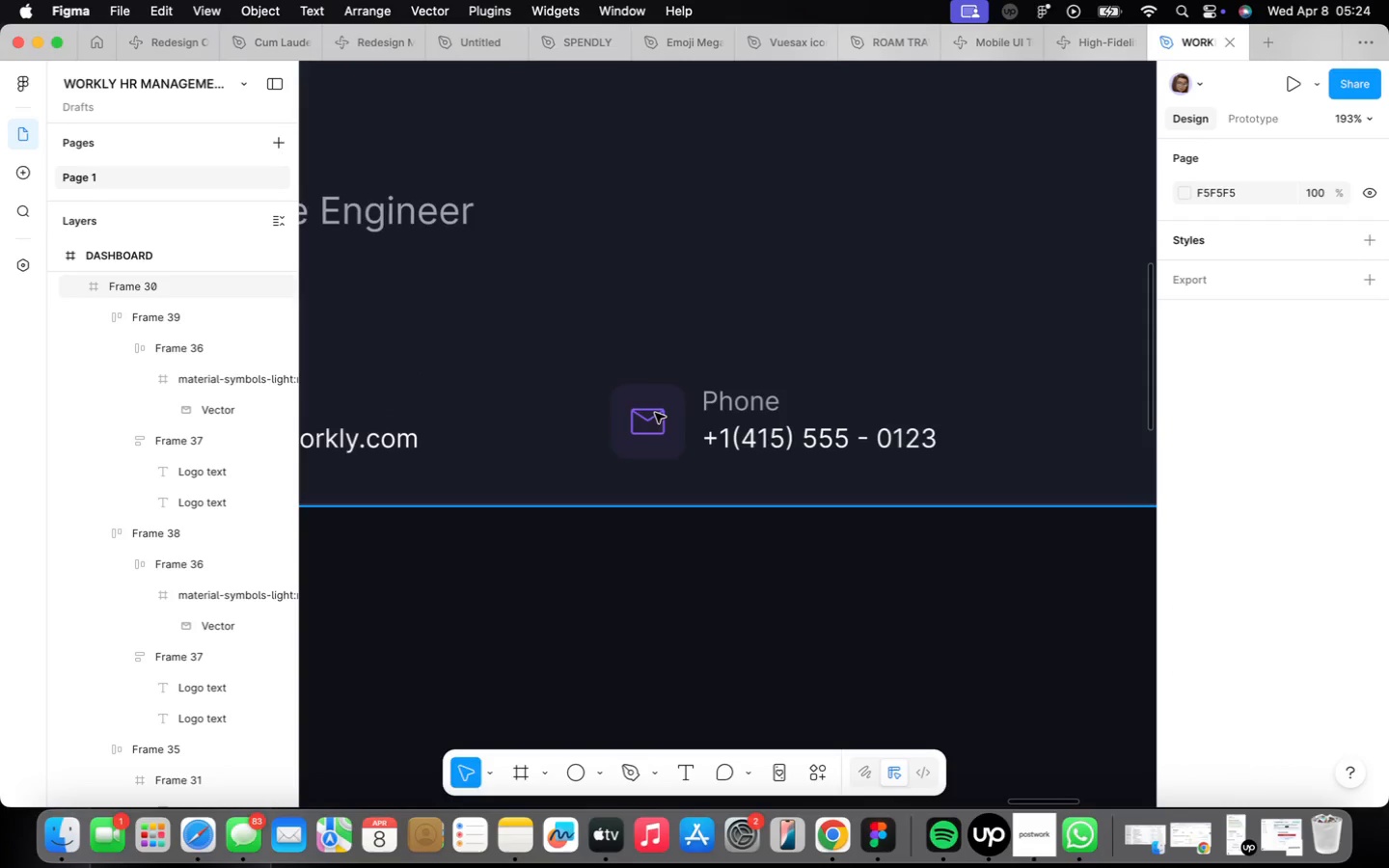 
left_click([658, 416])
 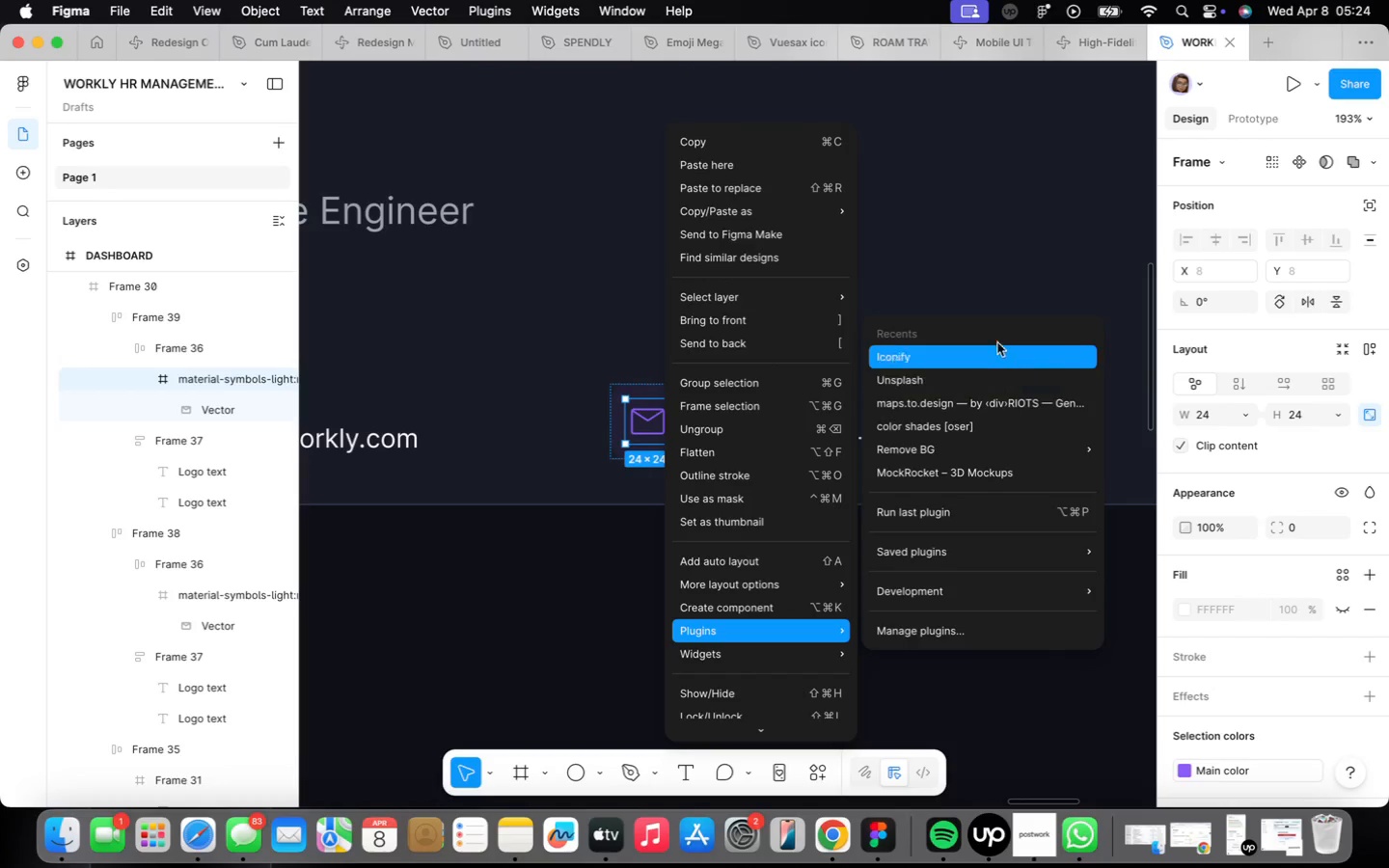 
left_click([997, 359])
 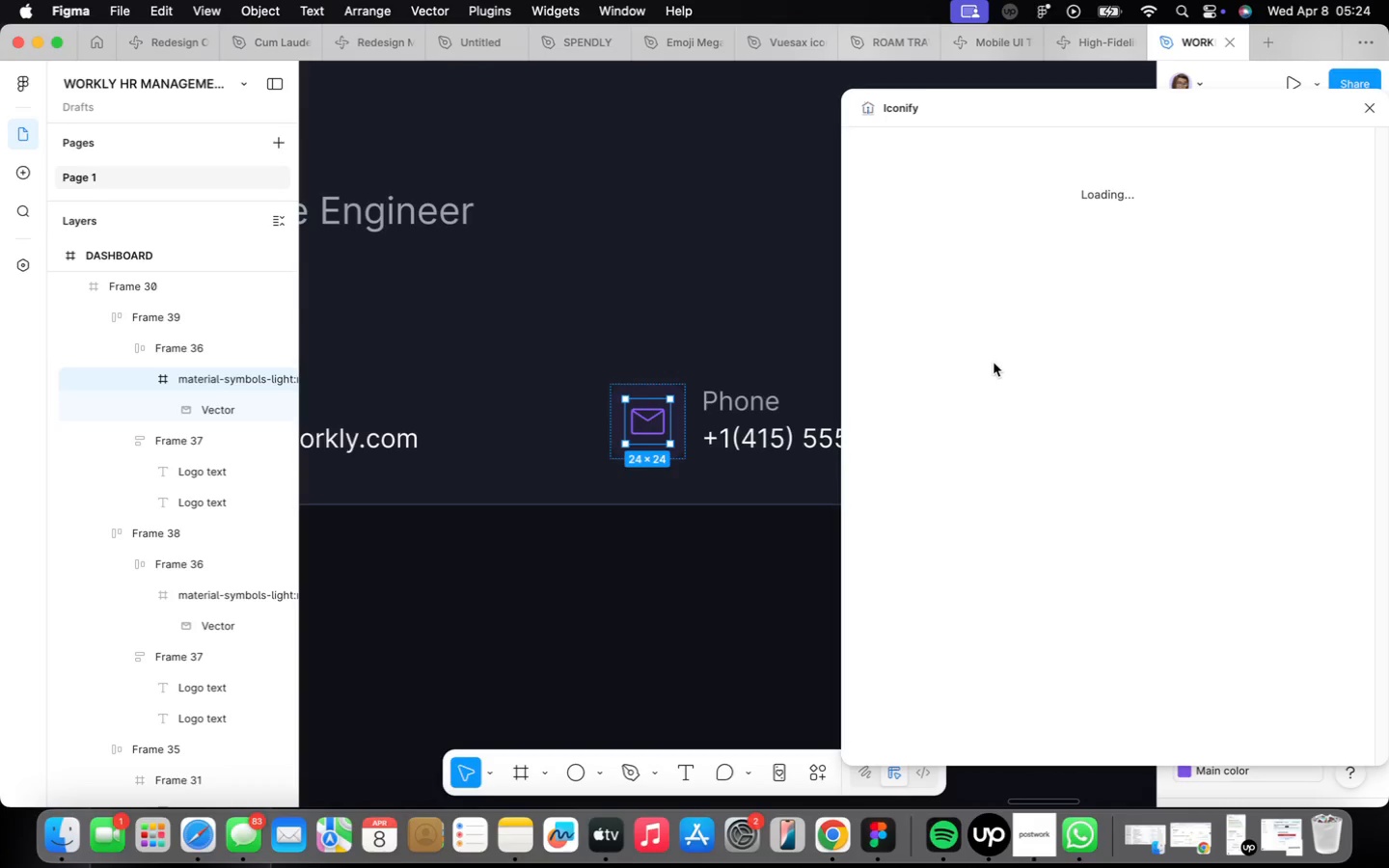 
mouse_move([1266, 449])
 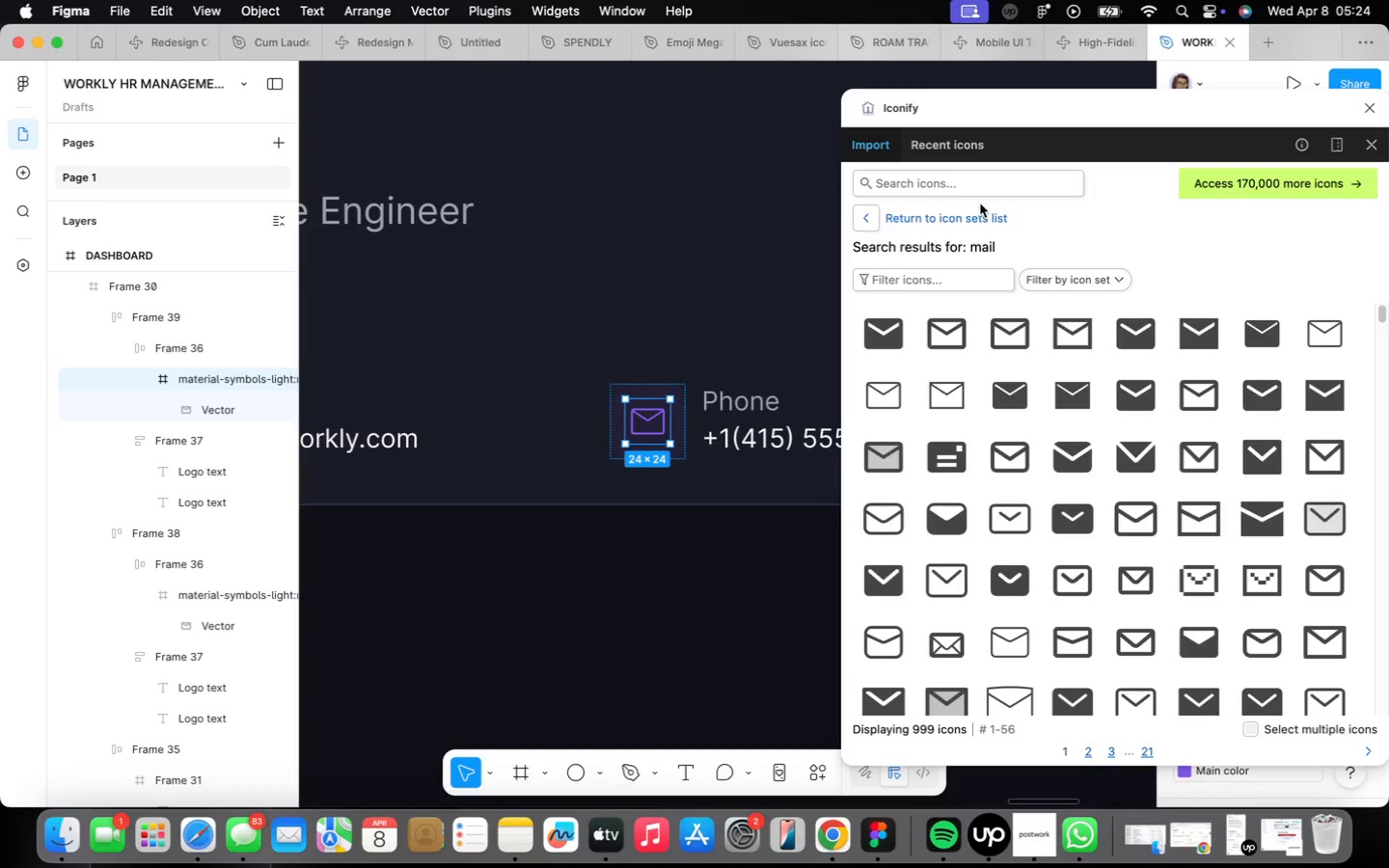 
left_click([979, 185])
 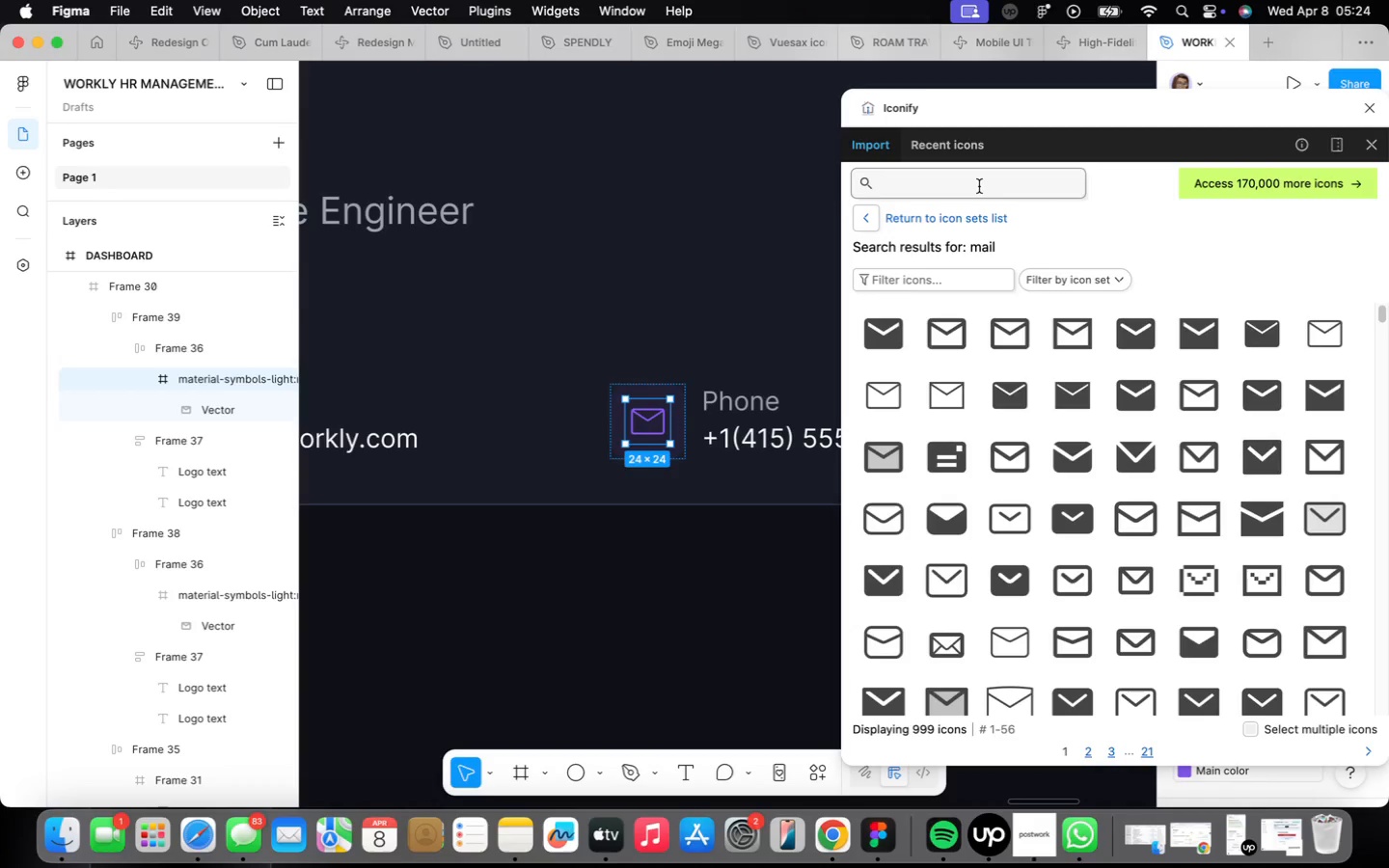 
type(plugins)
key(Backspace)
type(hone)
 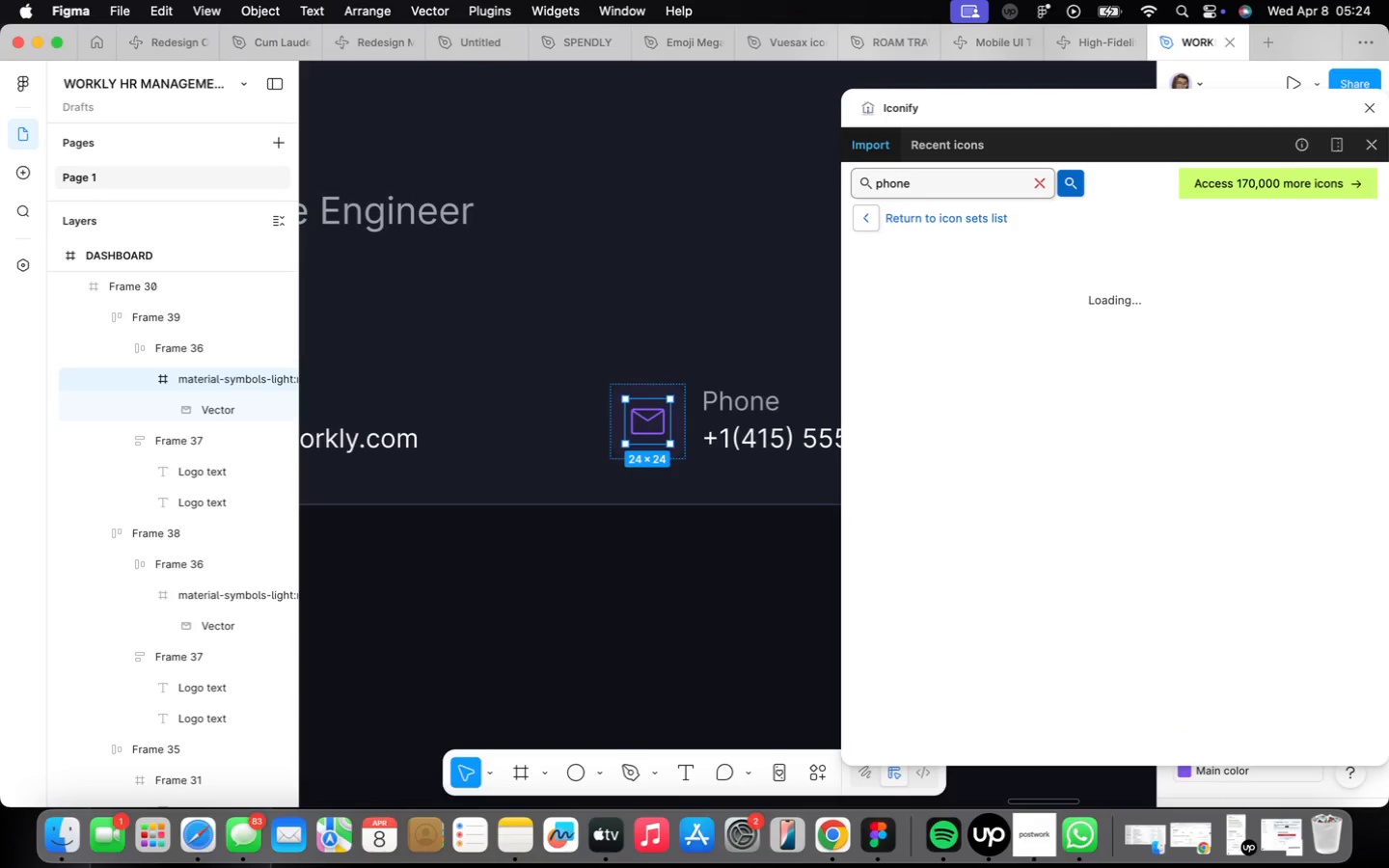 
key(Enter)
 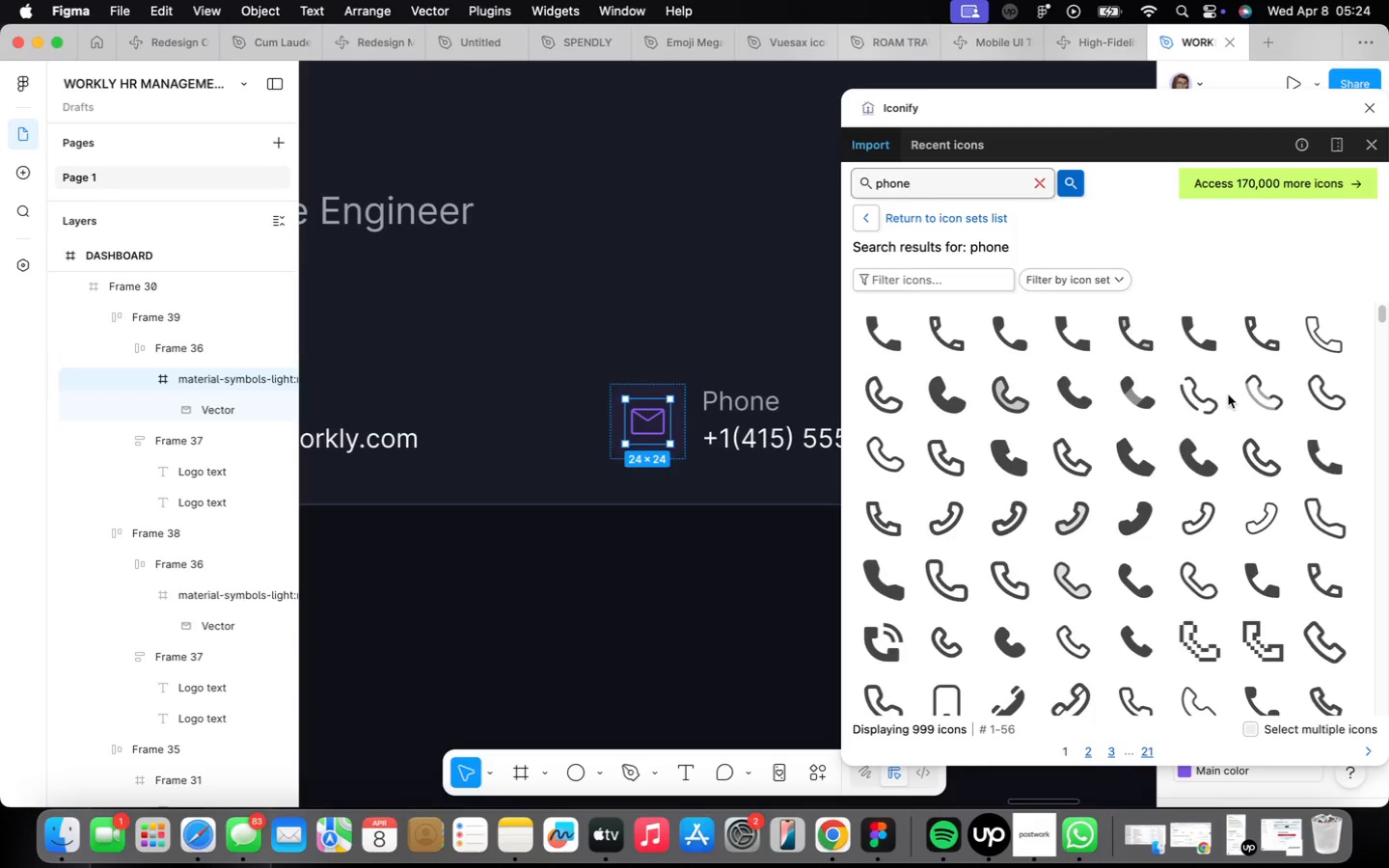 
wait(8.04)
 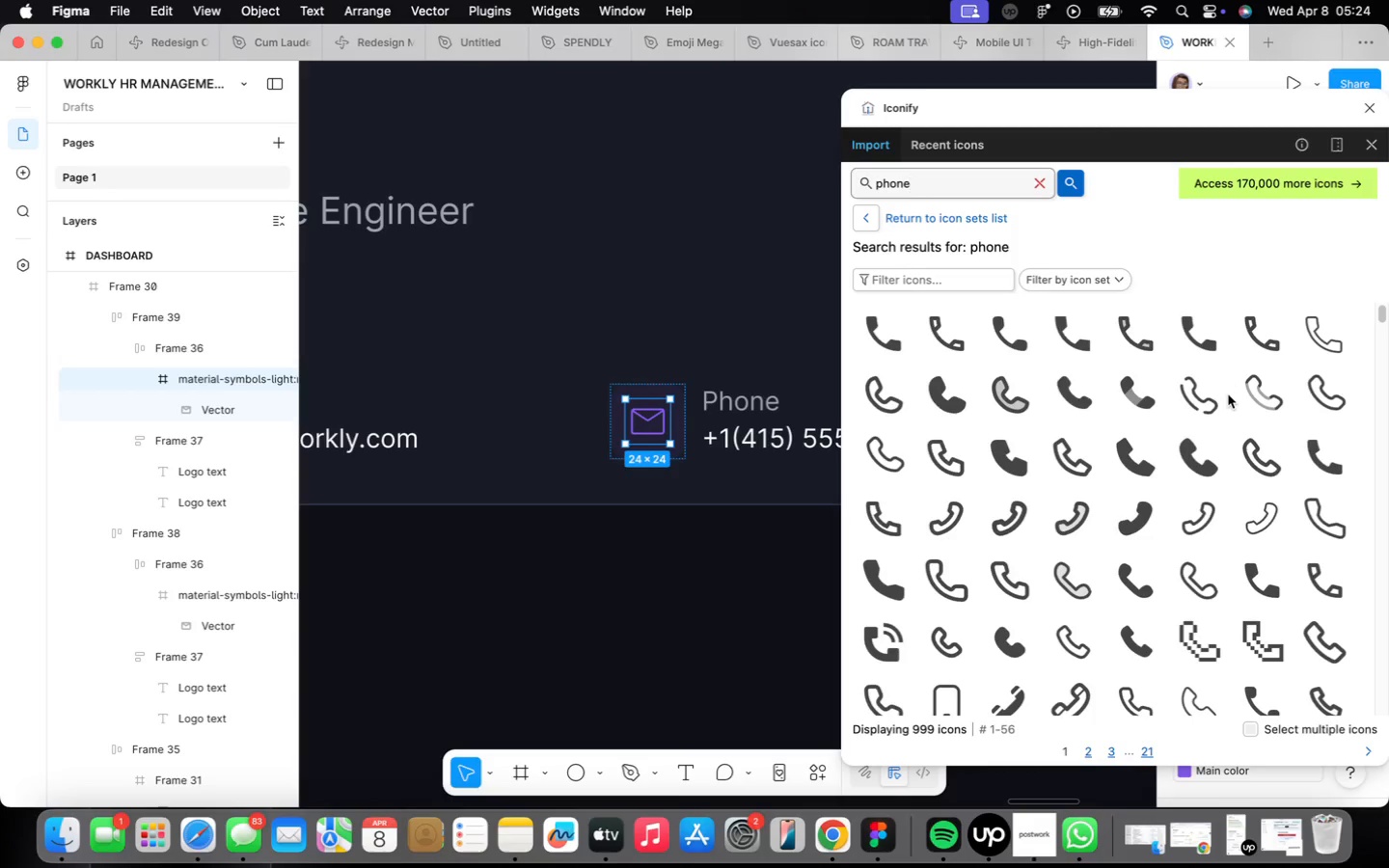 
left_click([1060, 739])
 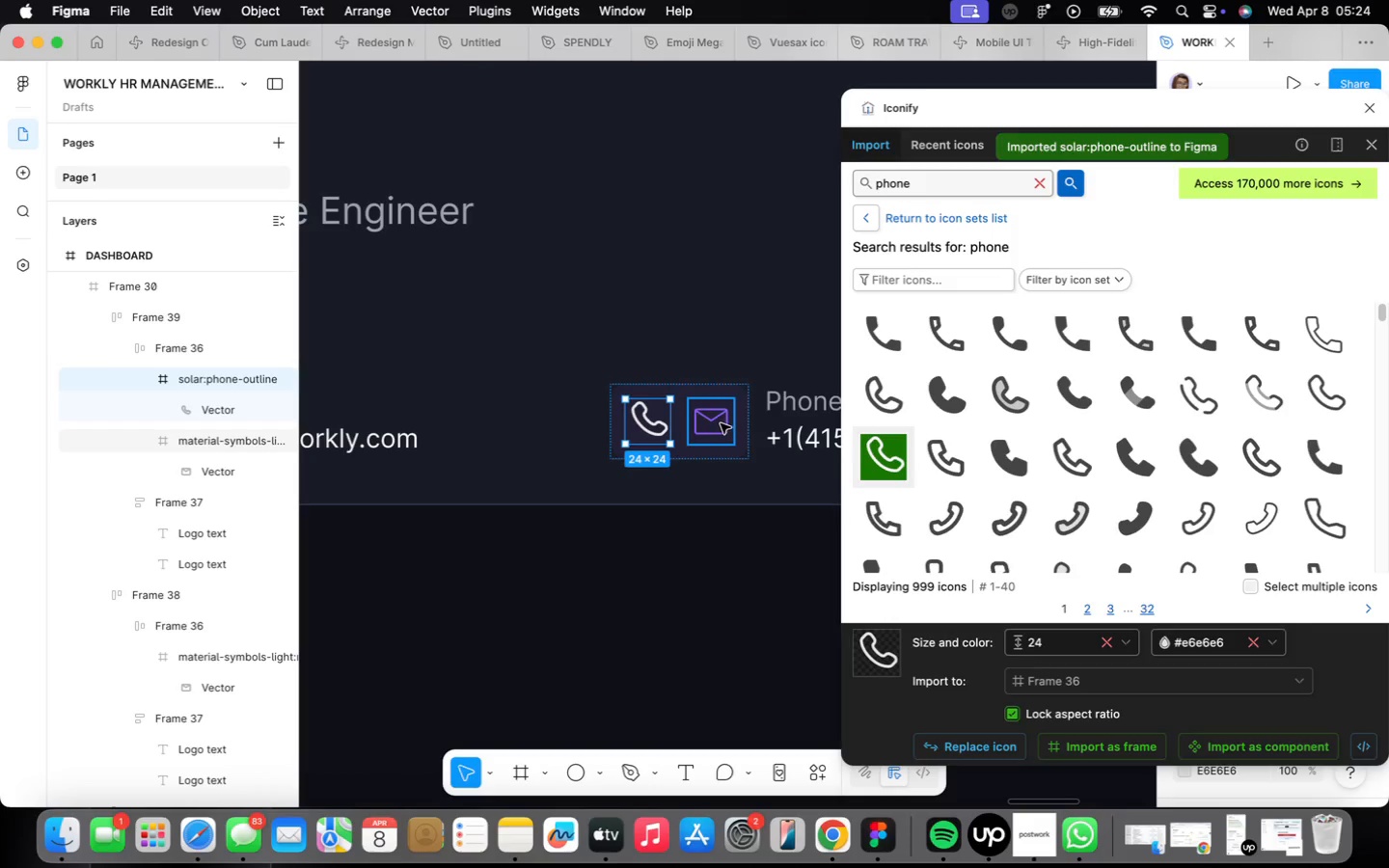 
left_click([716, 422])
 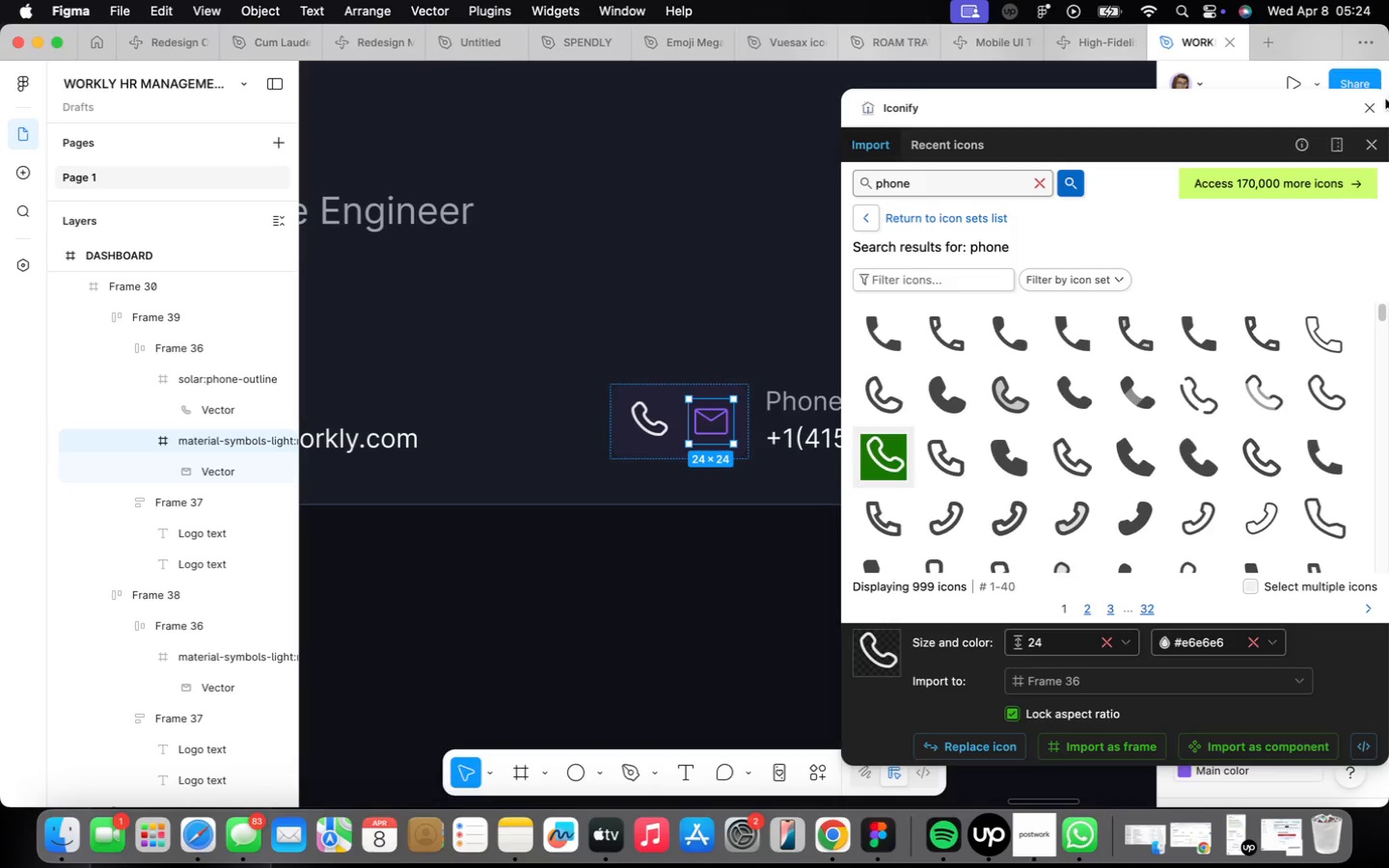 
left_click([1368, 104])
 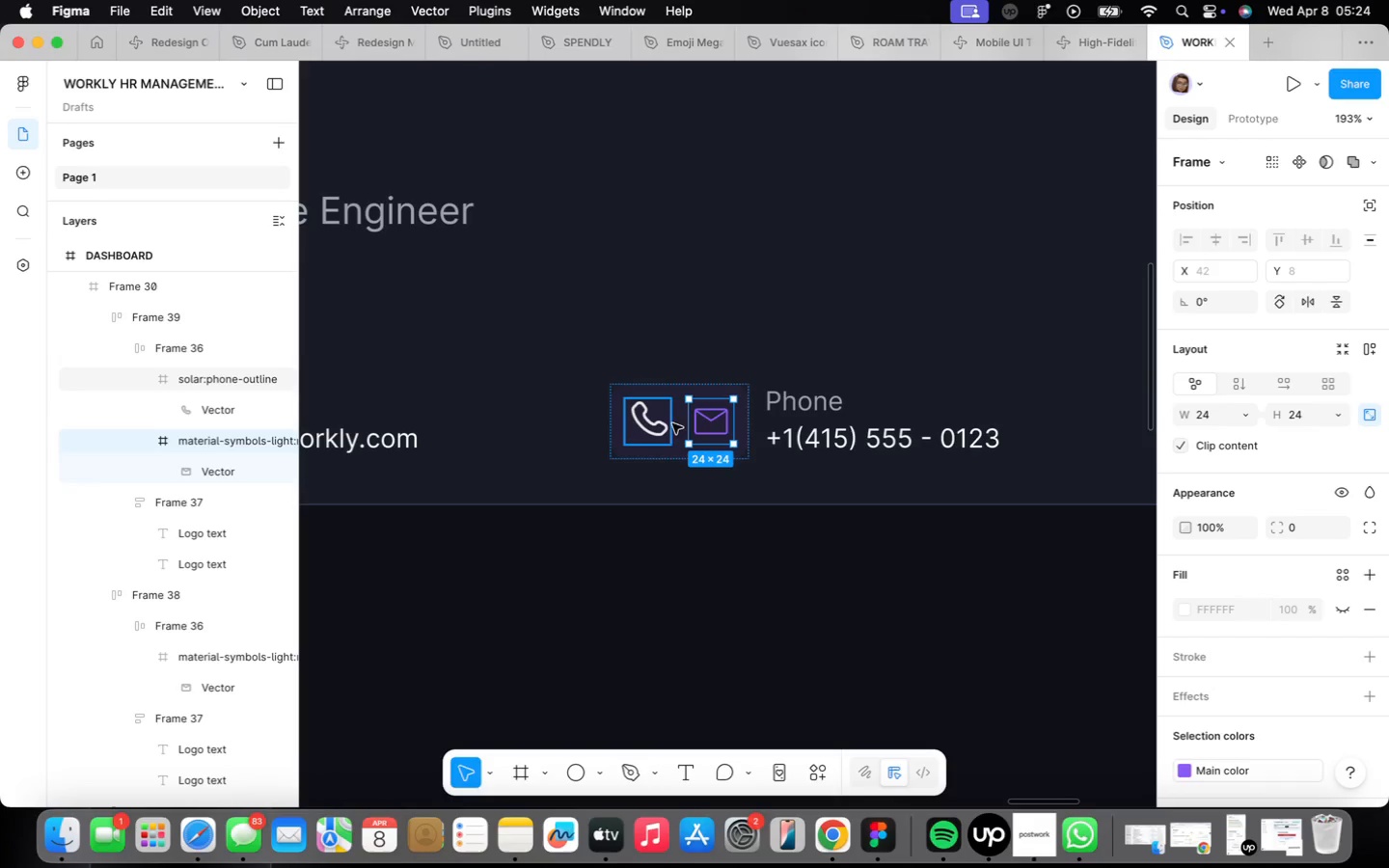 
left_click([659, 435])
 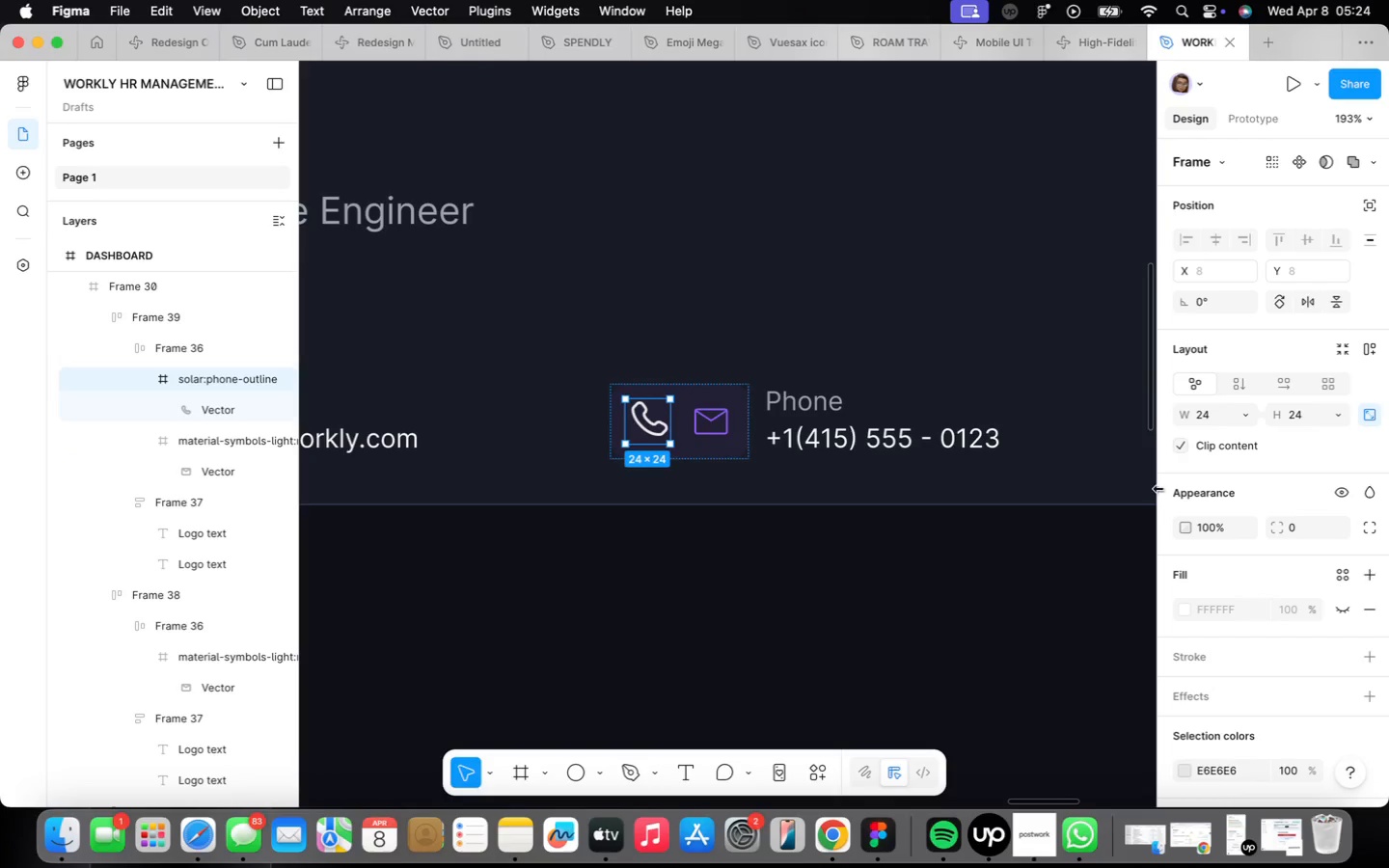 
scroll: coordinate [1268, 456], scroll_direction: down, amount: 15.0
 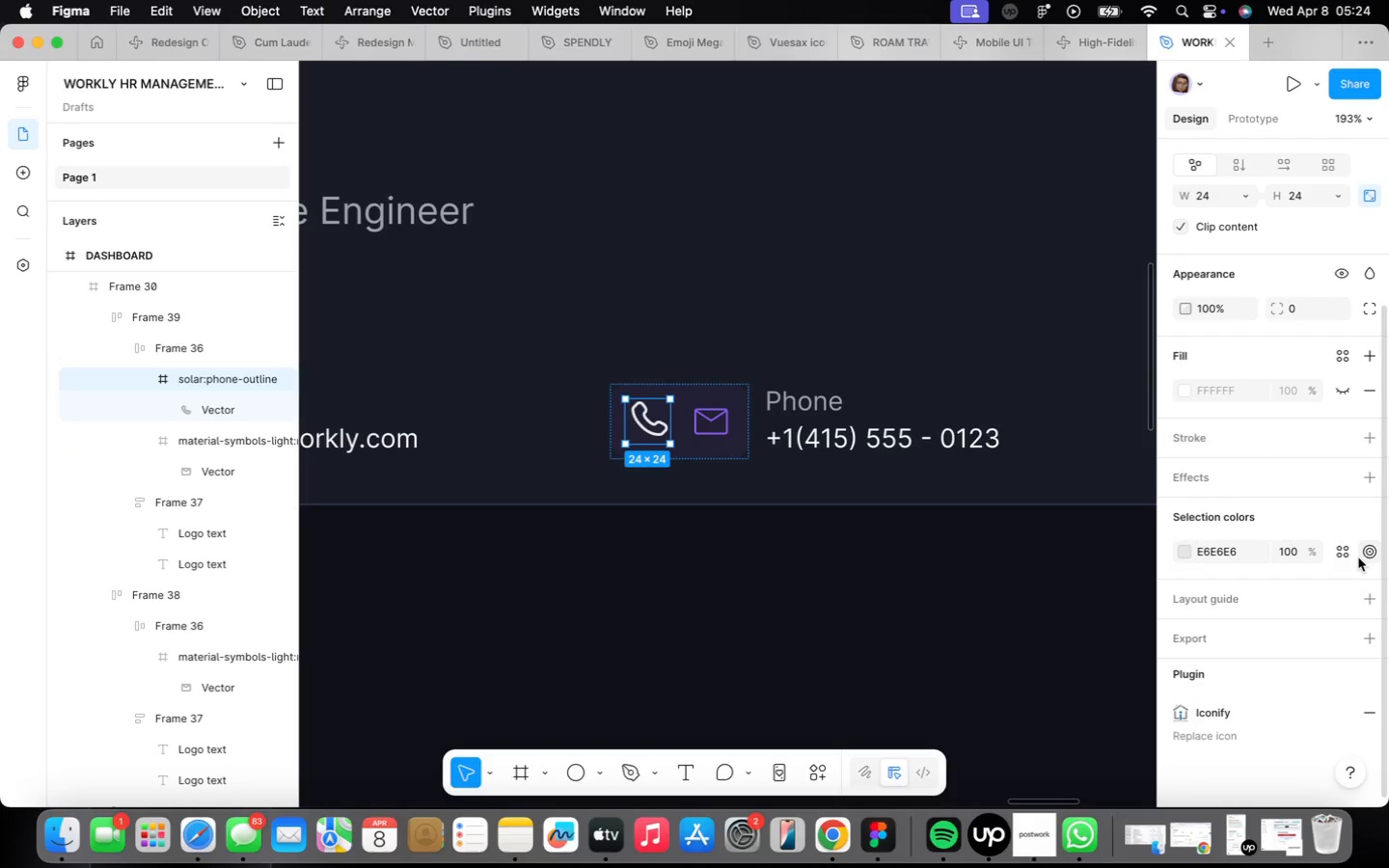 
left_click([1346, 554])
 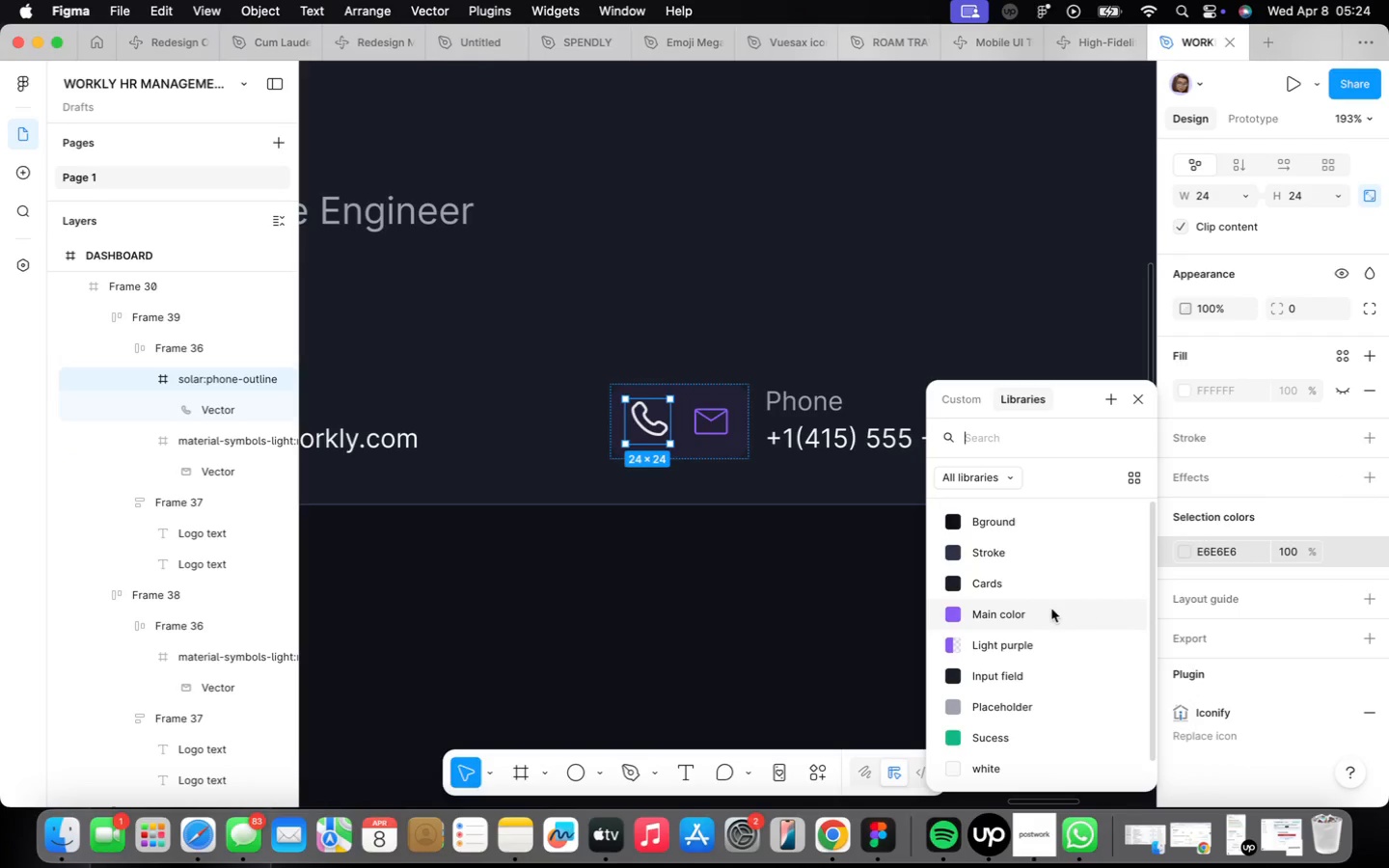 
left_click([1051, 609])
 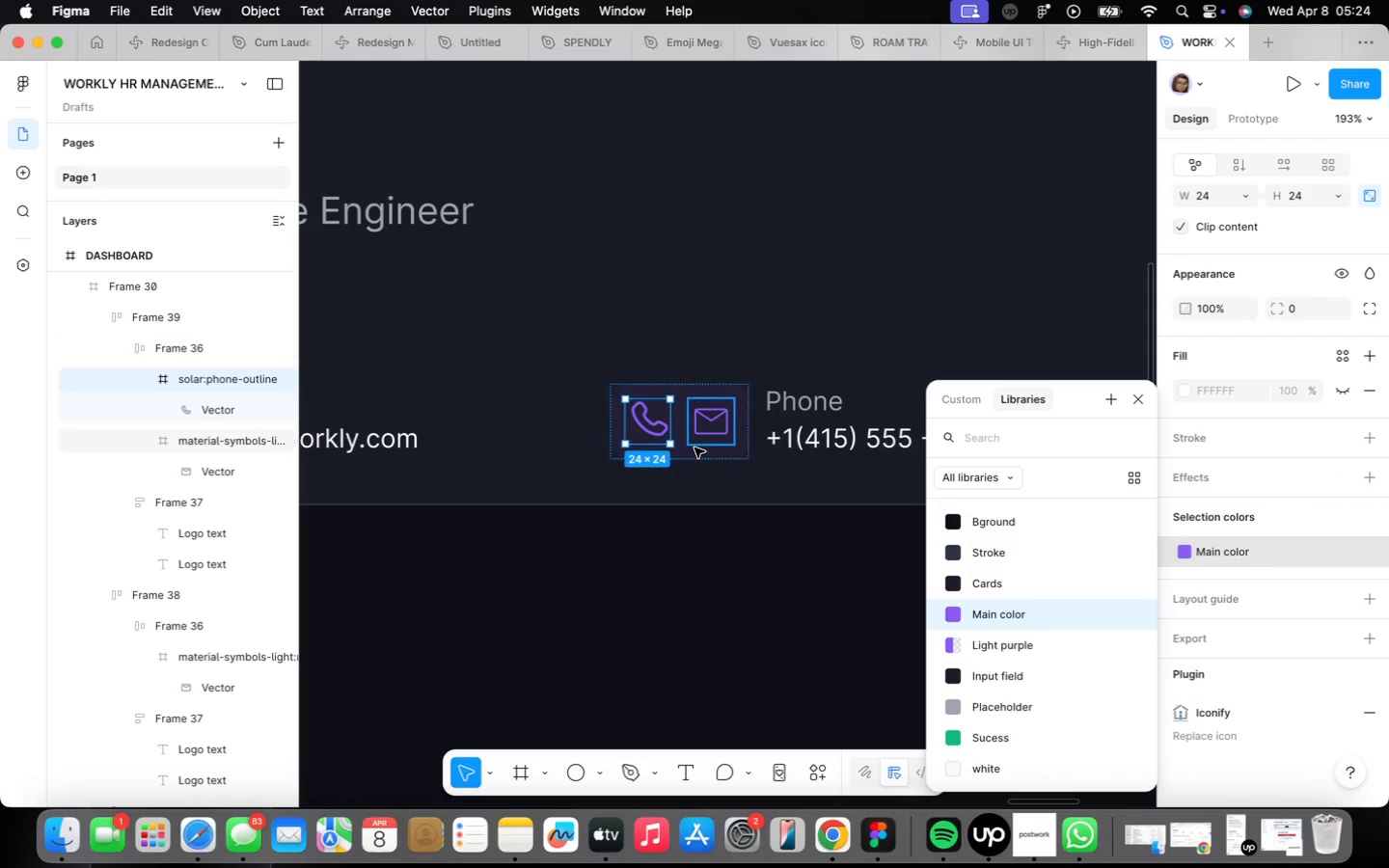 
left_click([697, 438])
 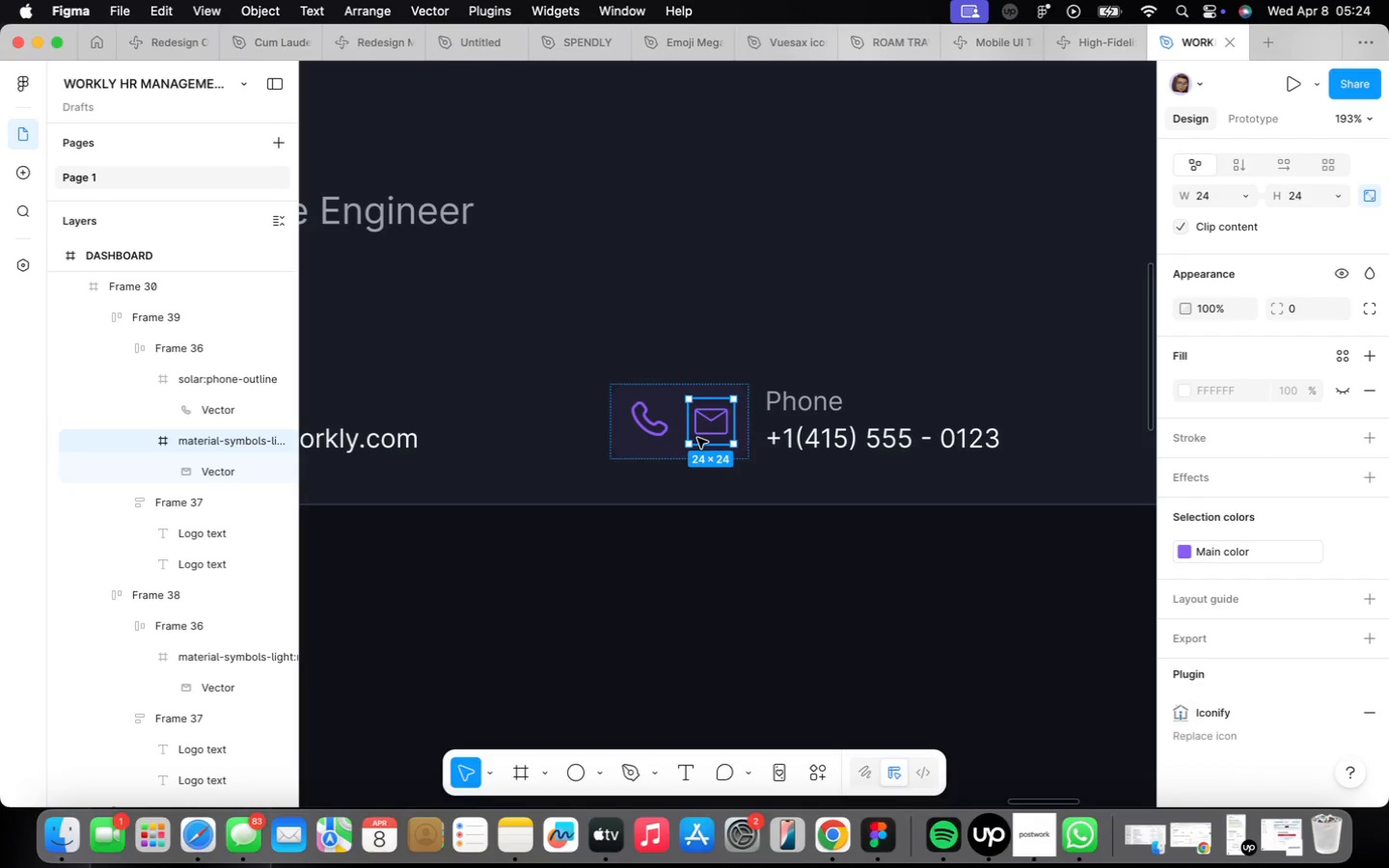 
key(Backspace)
 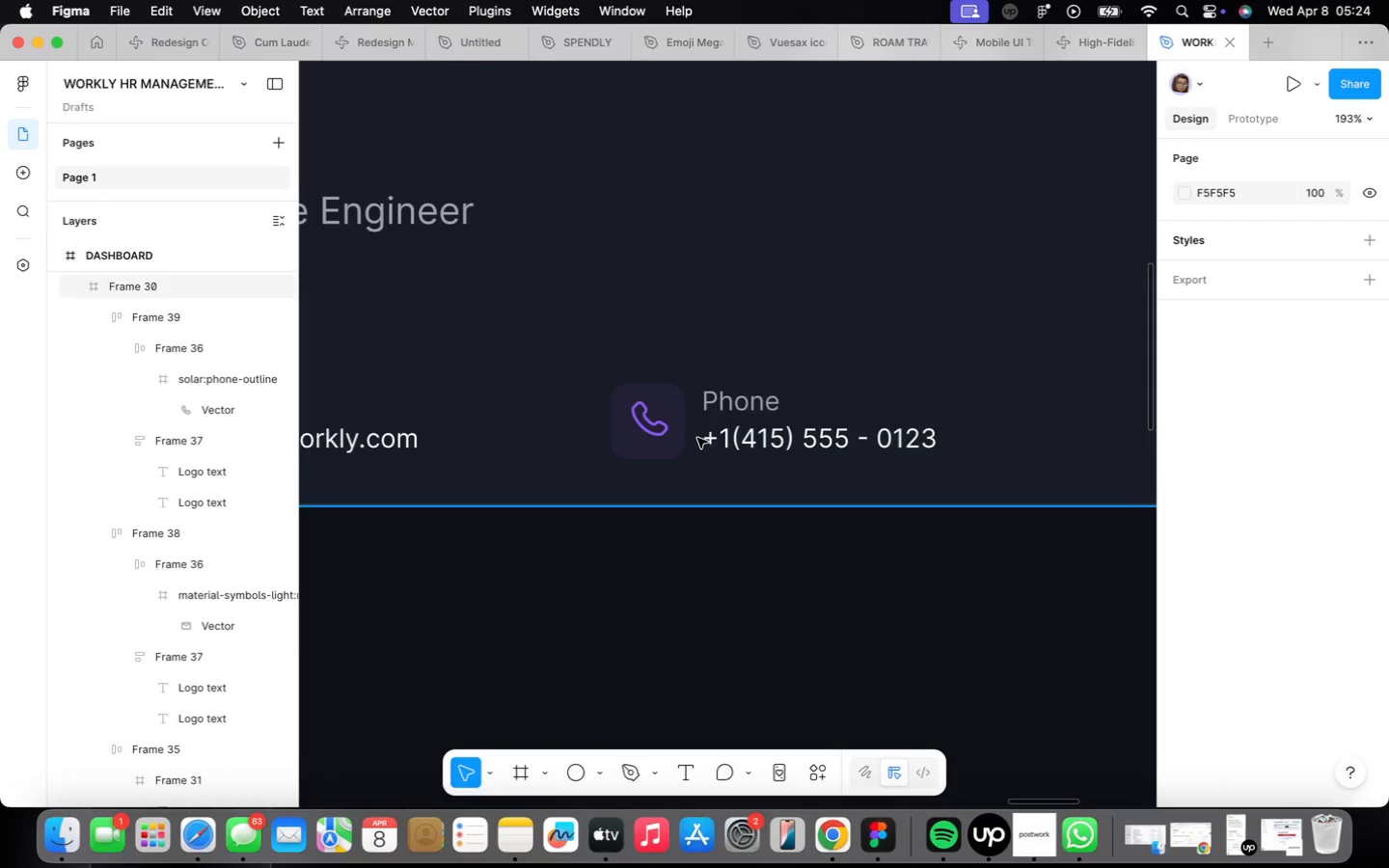 
scroll: coordinate [697, 438], scroll_direction: down, amount: 10.0
 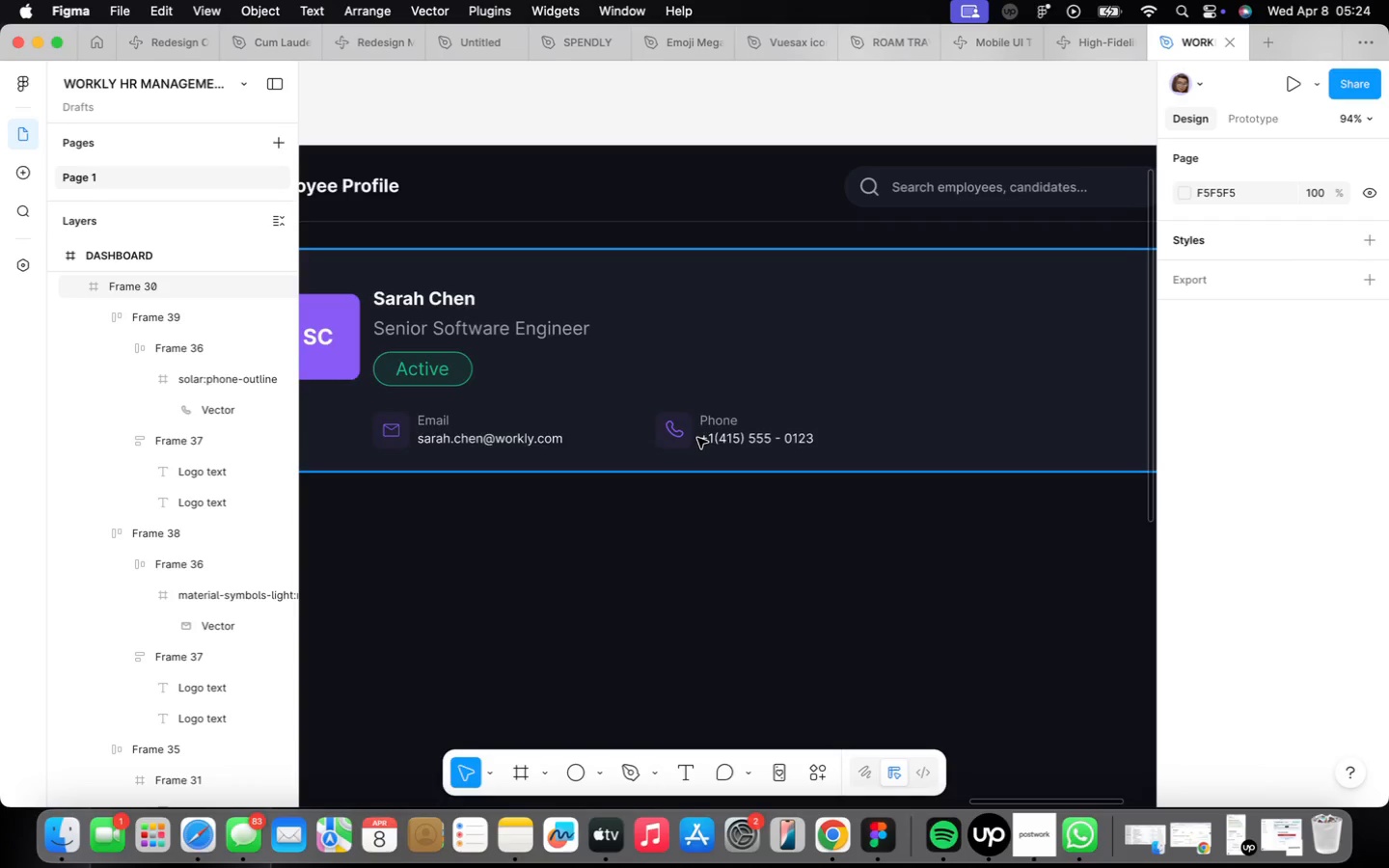 
double_click([697, 438])
 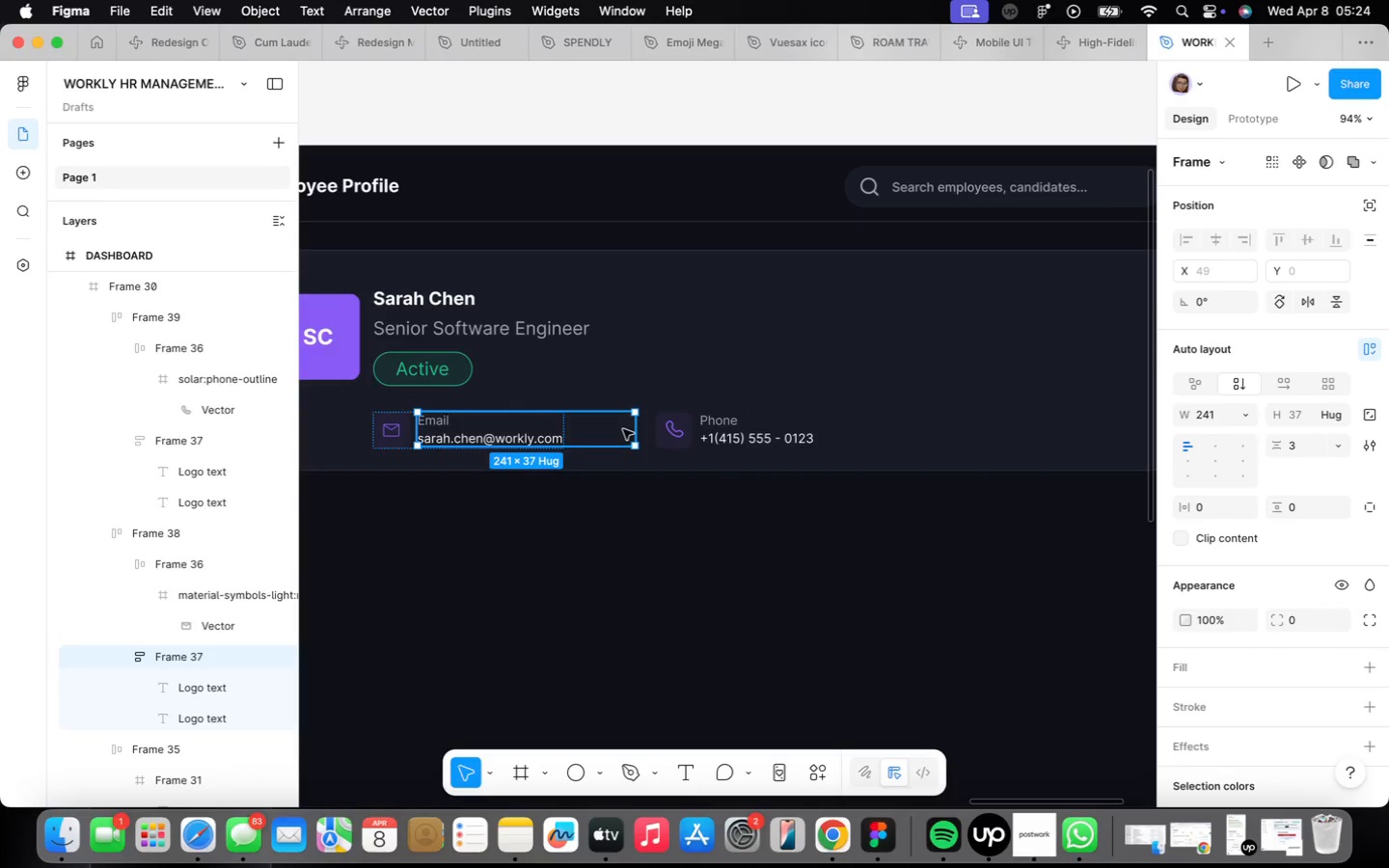 
left_click_drag(start_coordinate=[633, 426], to_coordinate=[564, 431])
 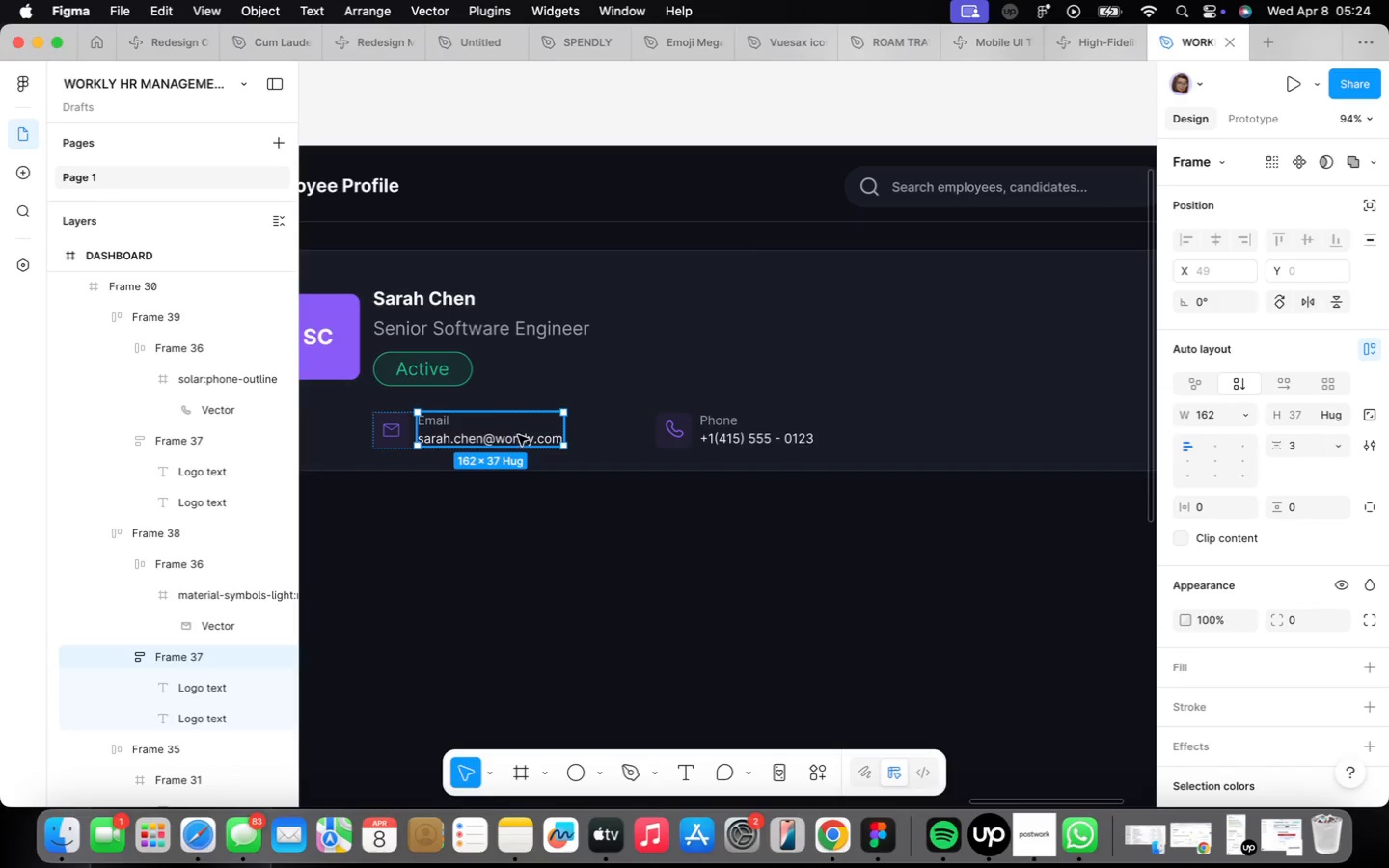 
left_click([798, 420])
 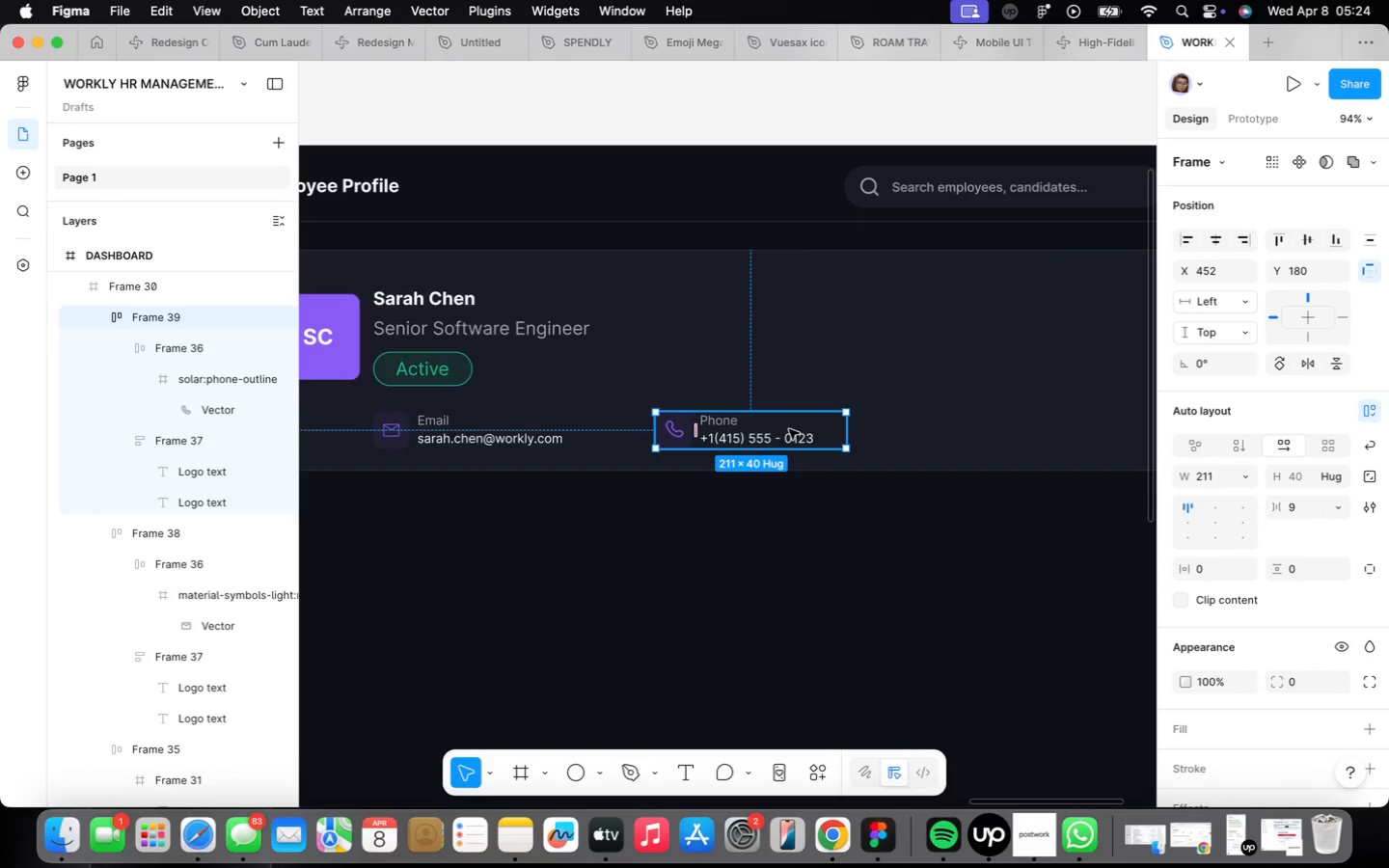 
scroll: coordinate [789, 428], scroll_direction: down, amount: 9.0
 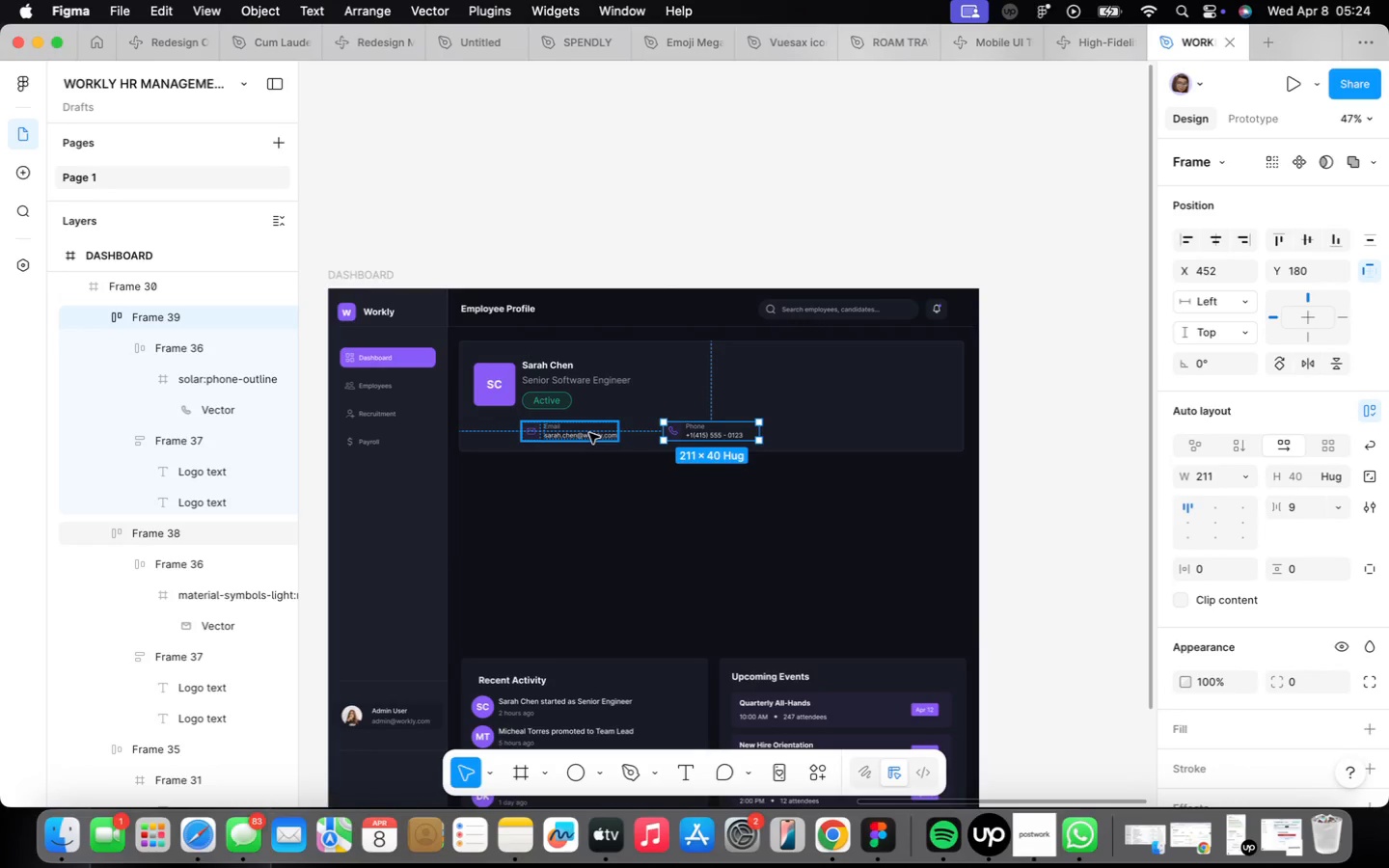 
hold_key(key=ShiftLeft, duration=0.33)
 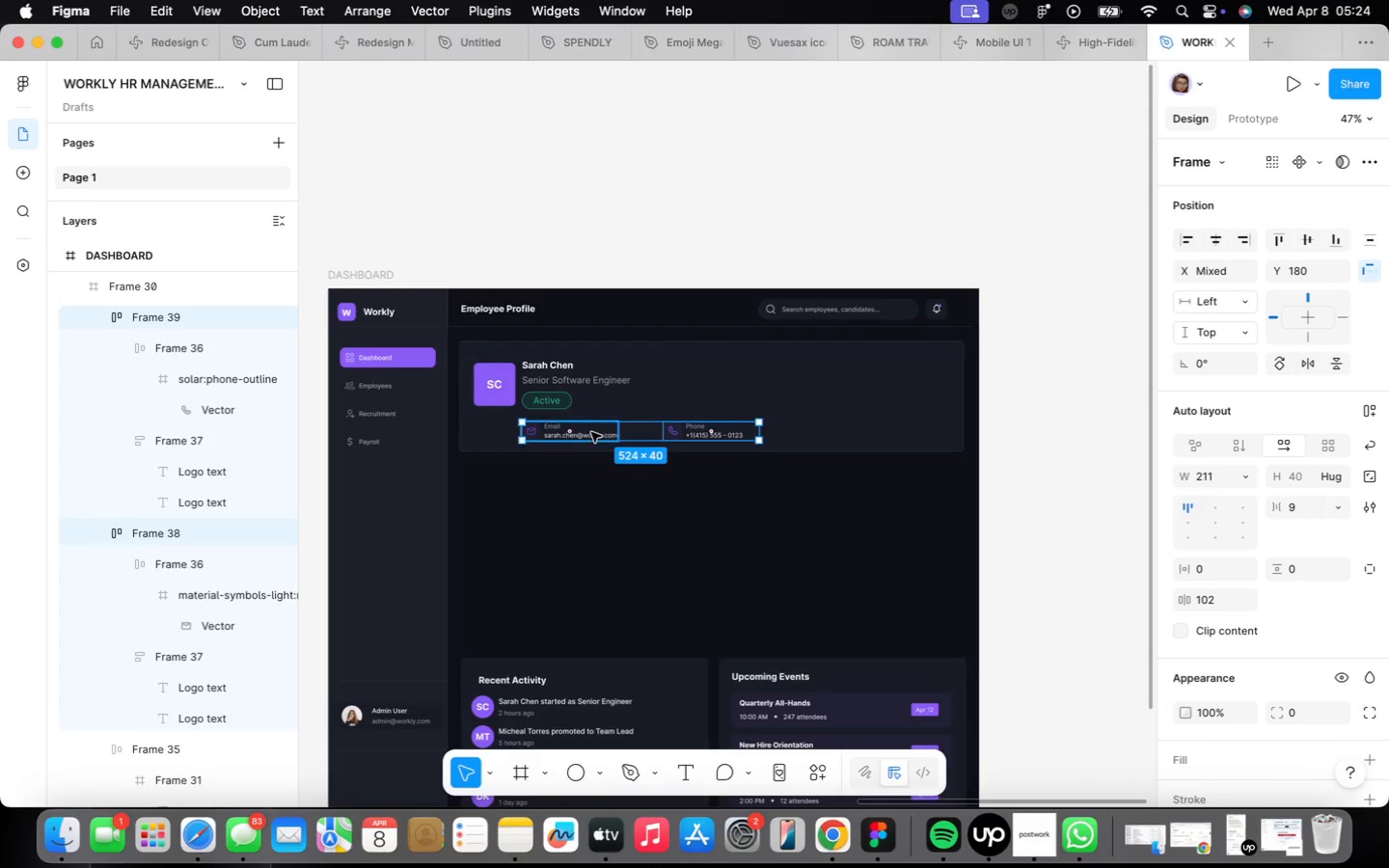 
key(Shift+A)
 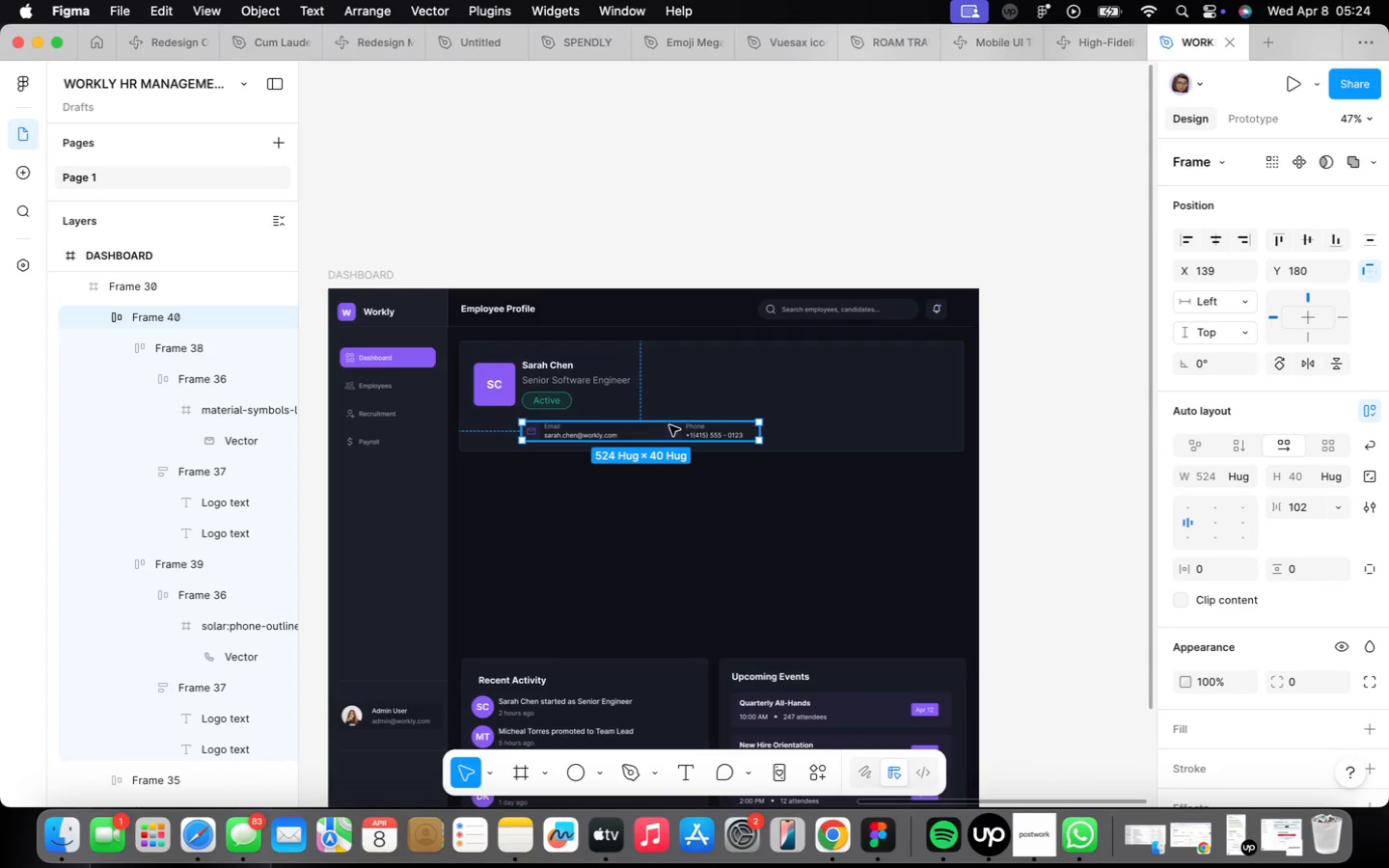 
left_click([690, 427])
 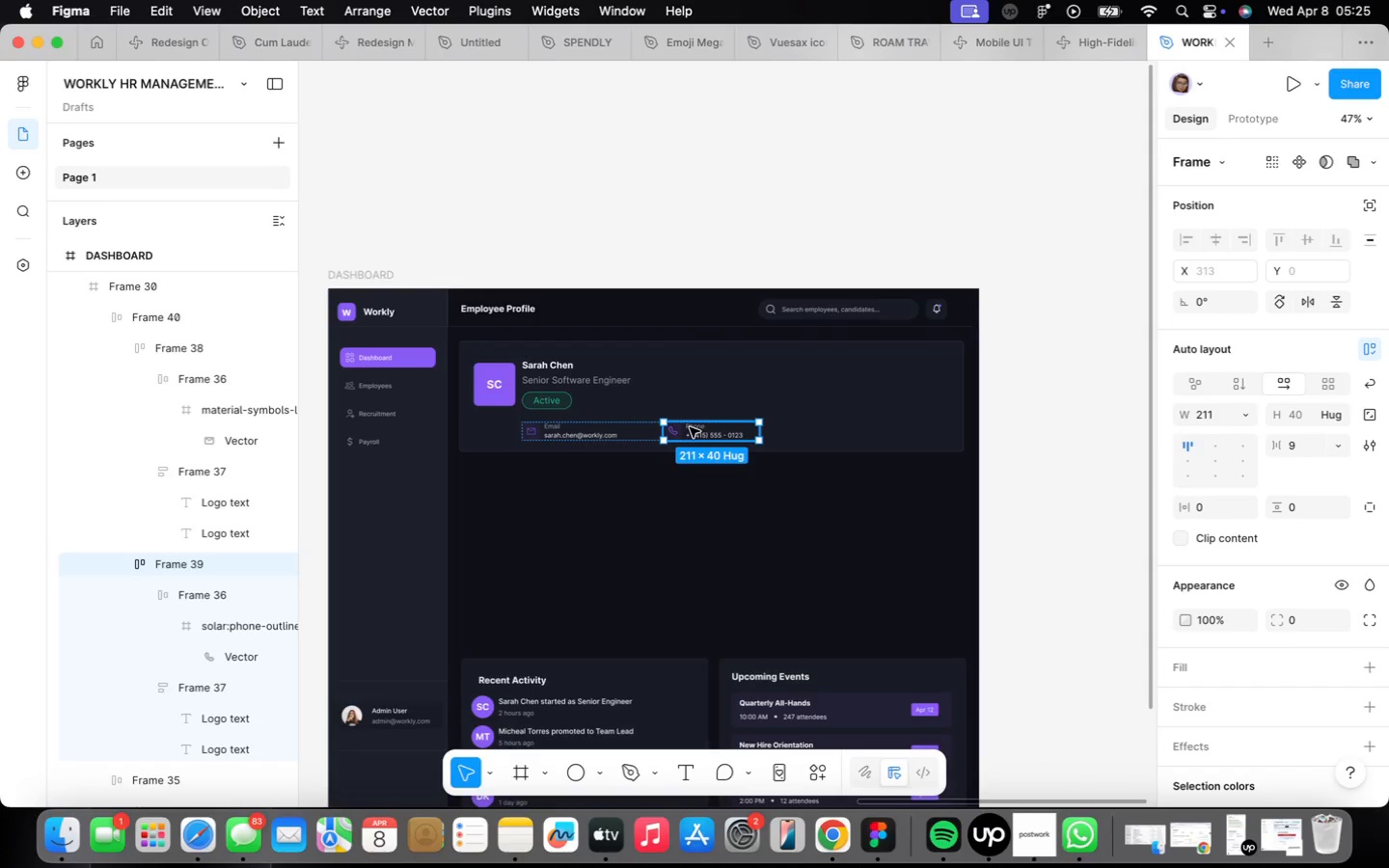 
wait(35.49)
 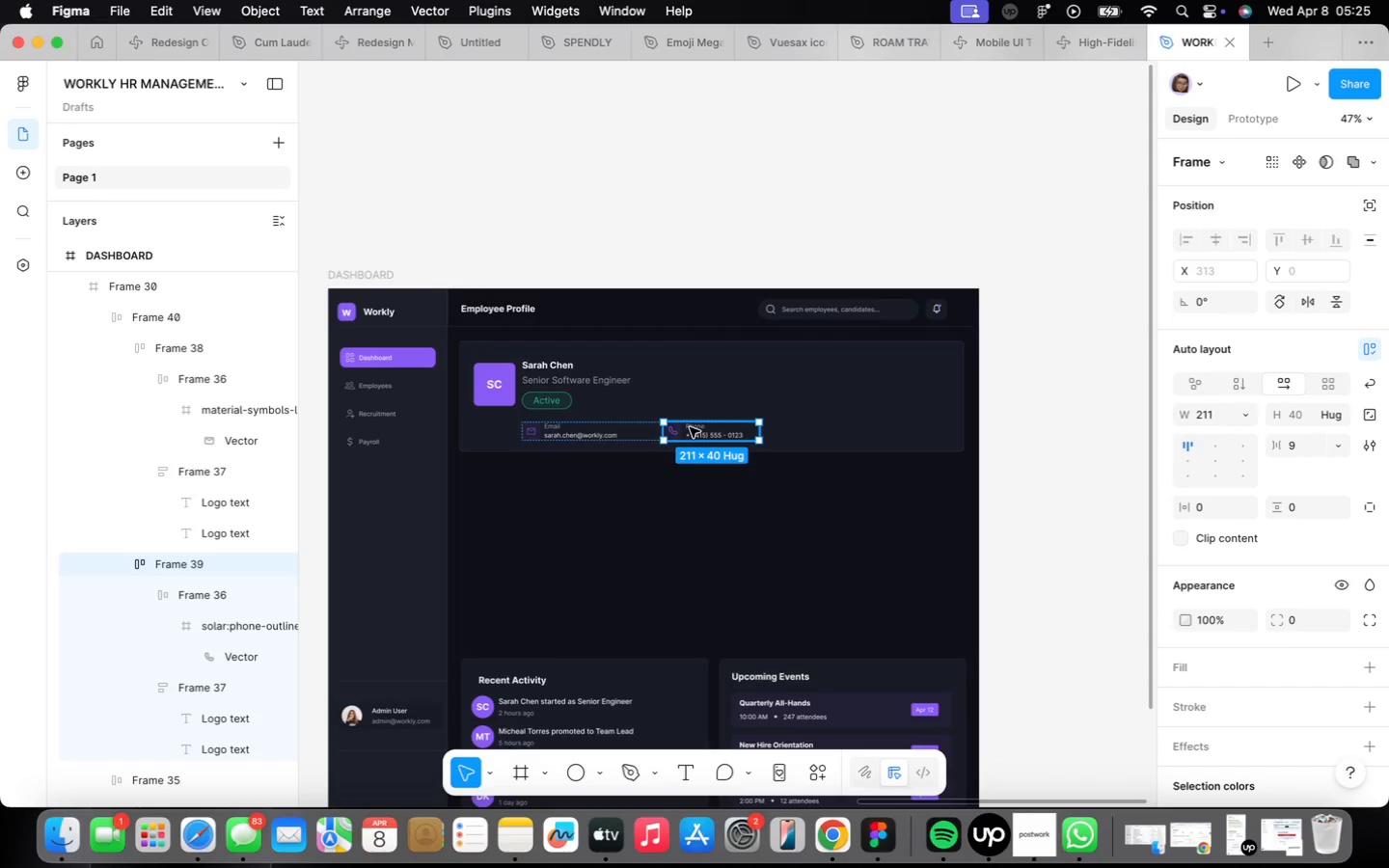 
key(Meta+CommandLeft)
 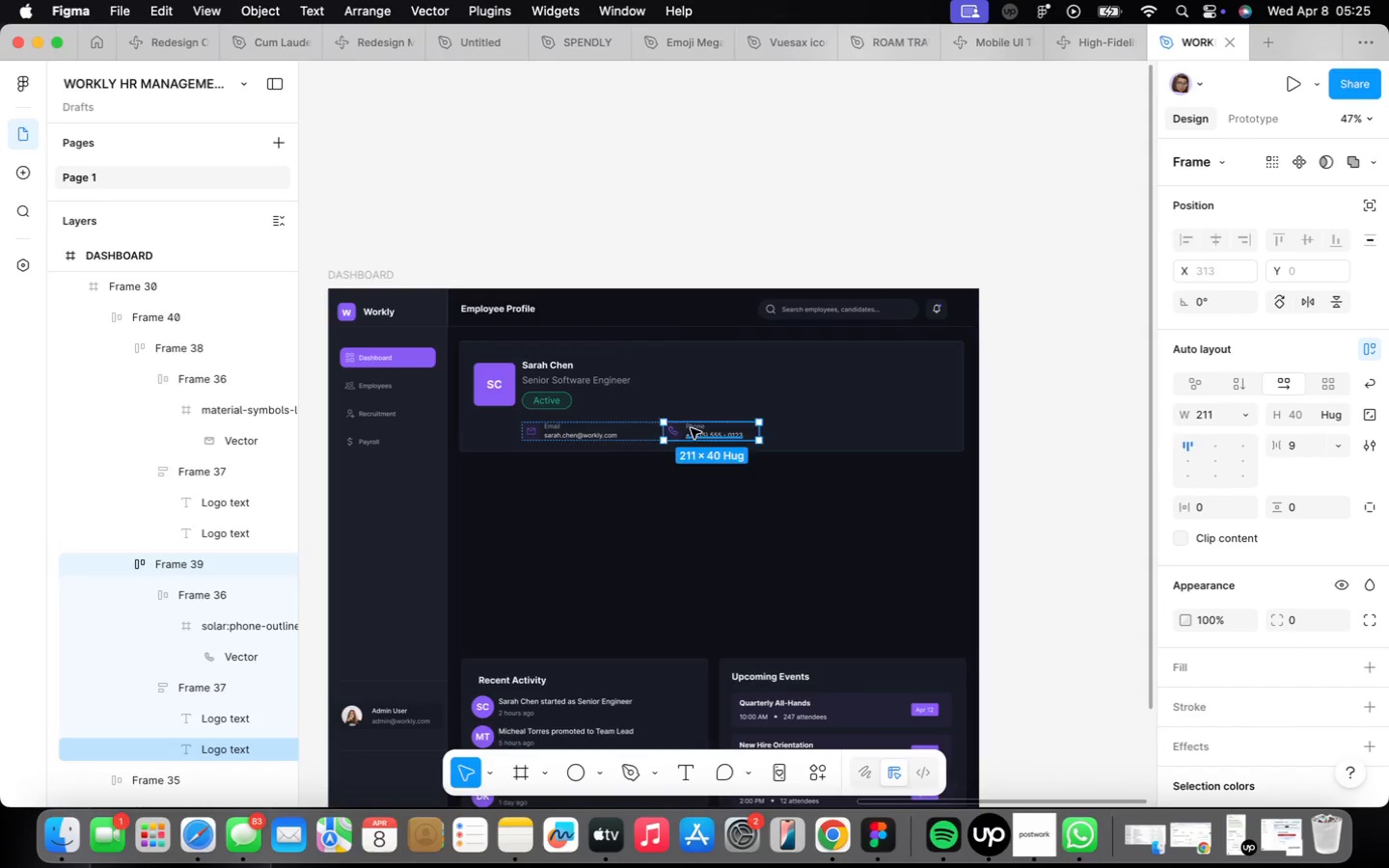 
key(Meta+D)
 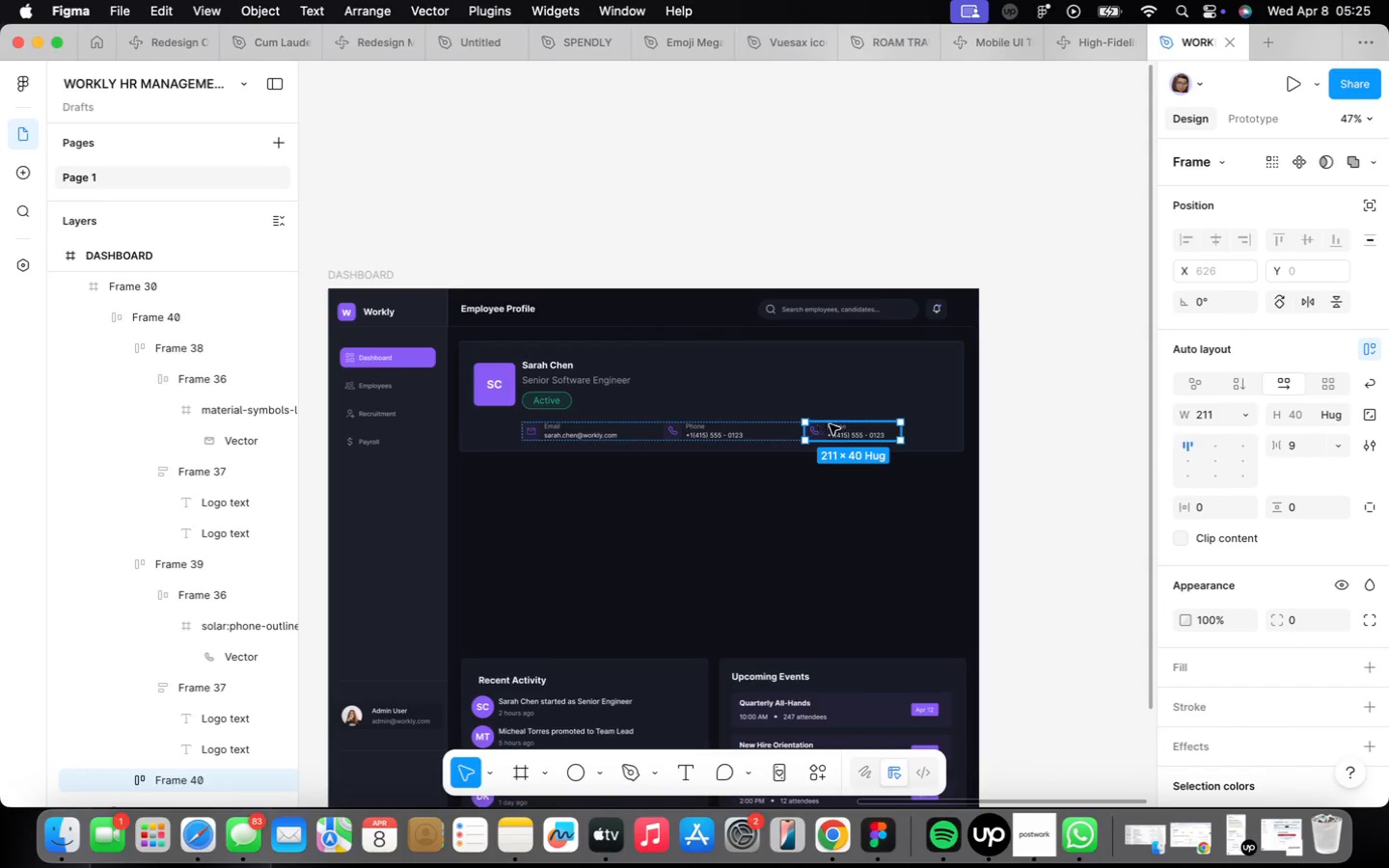 
double_click([859, 422])
 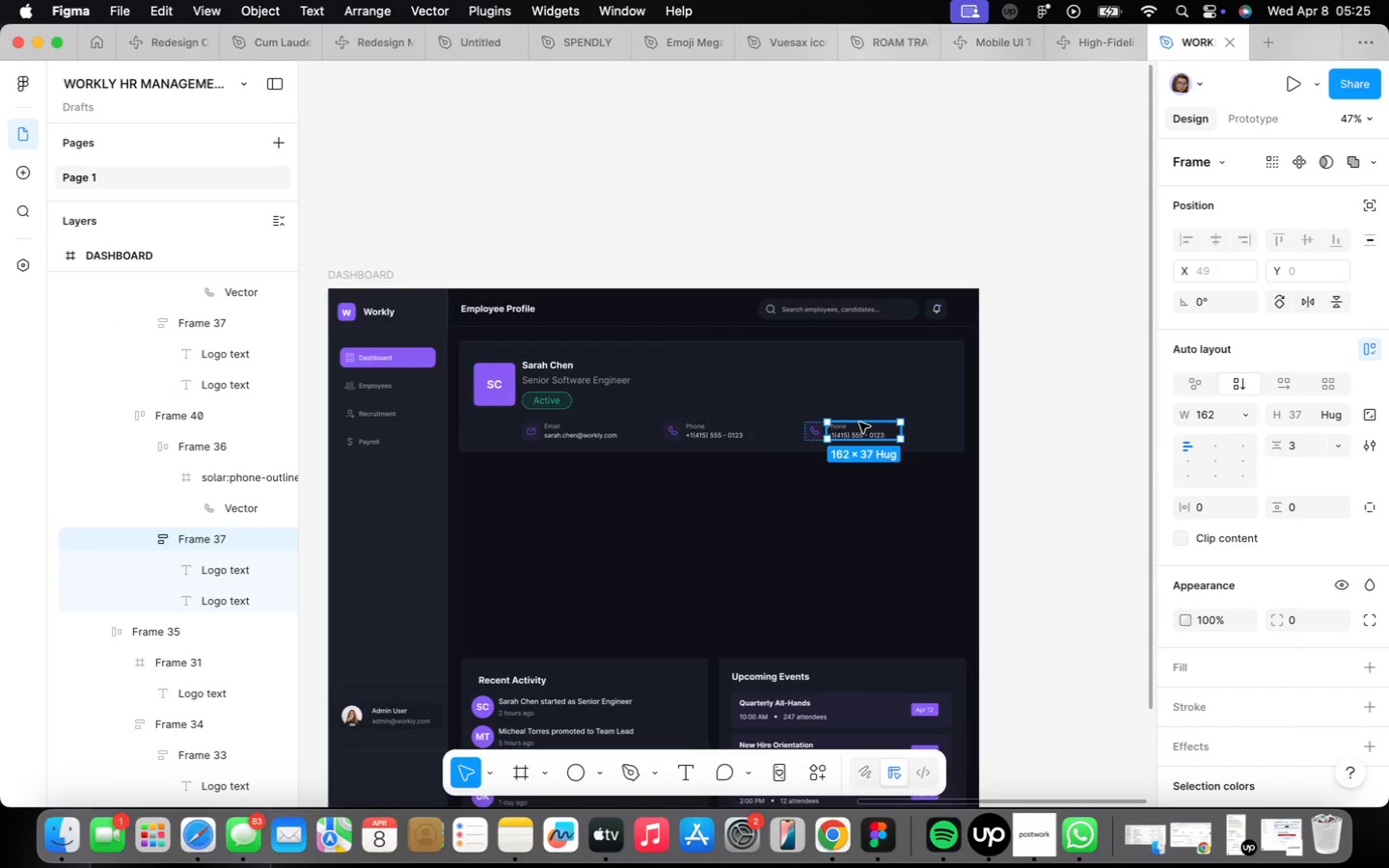 
triple_click([859, 422])
 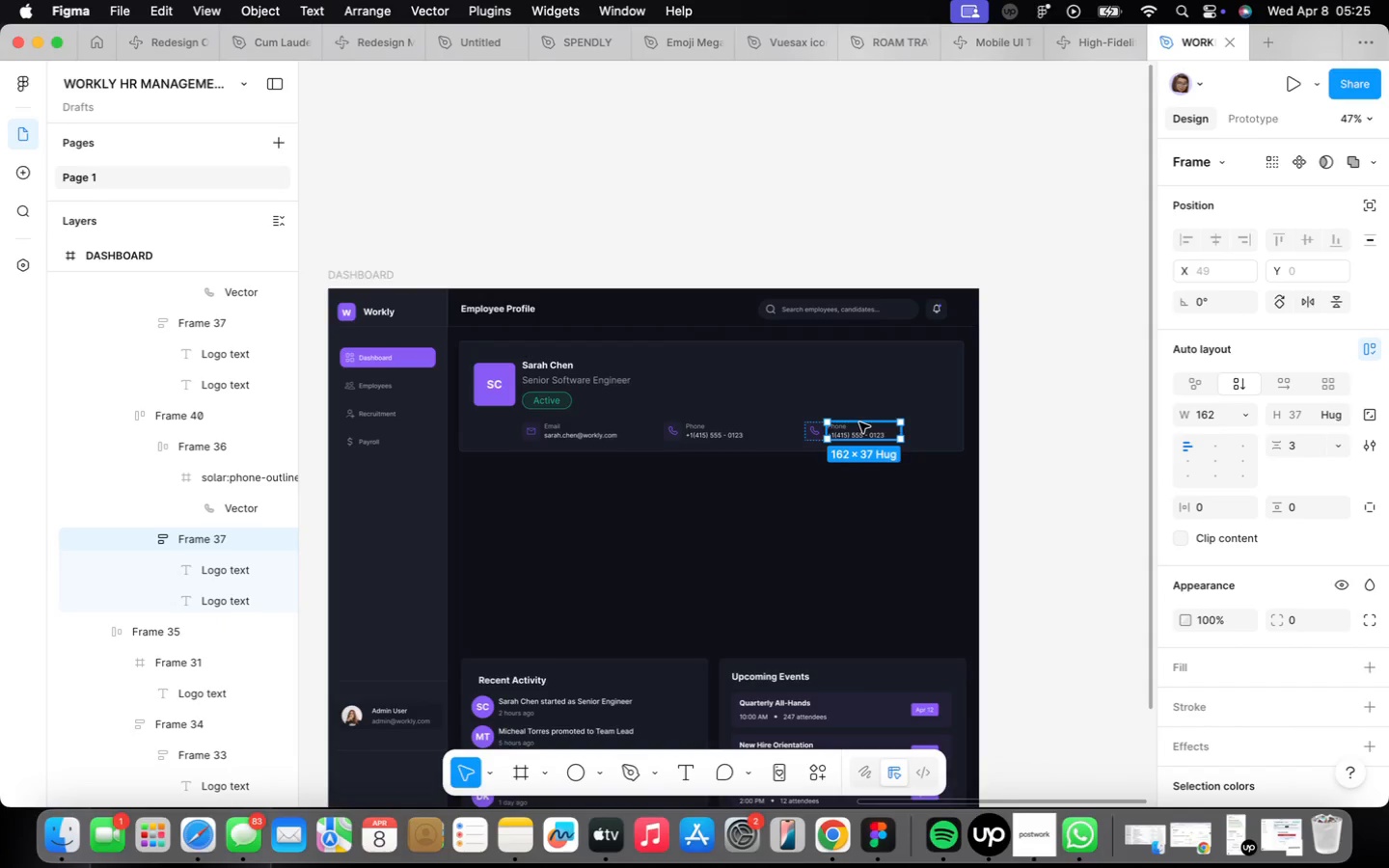 
wait(6.9)
 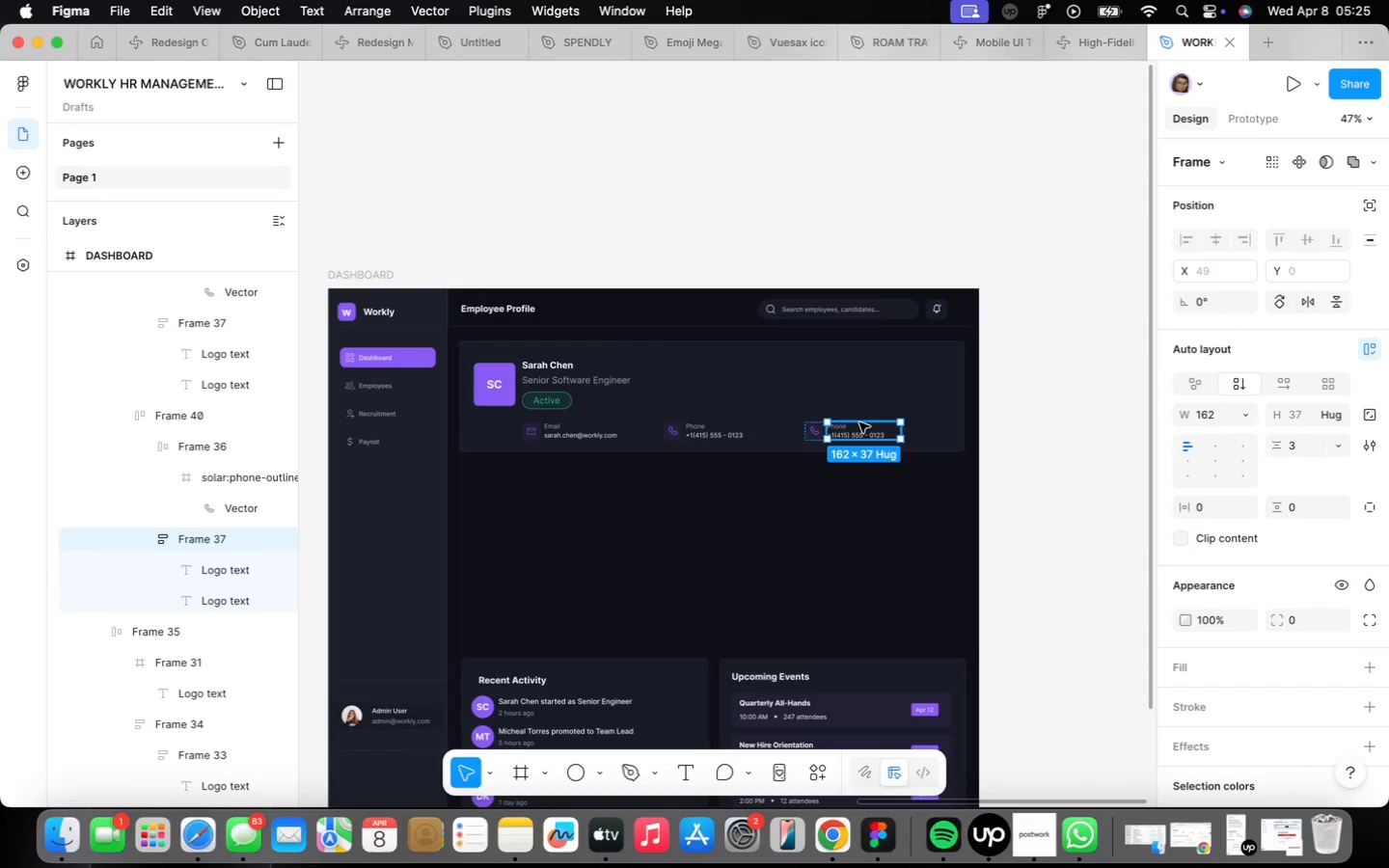 
scroll: coordinate [859, 424], scroll_direction: up, amount: 12.0
 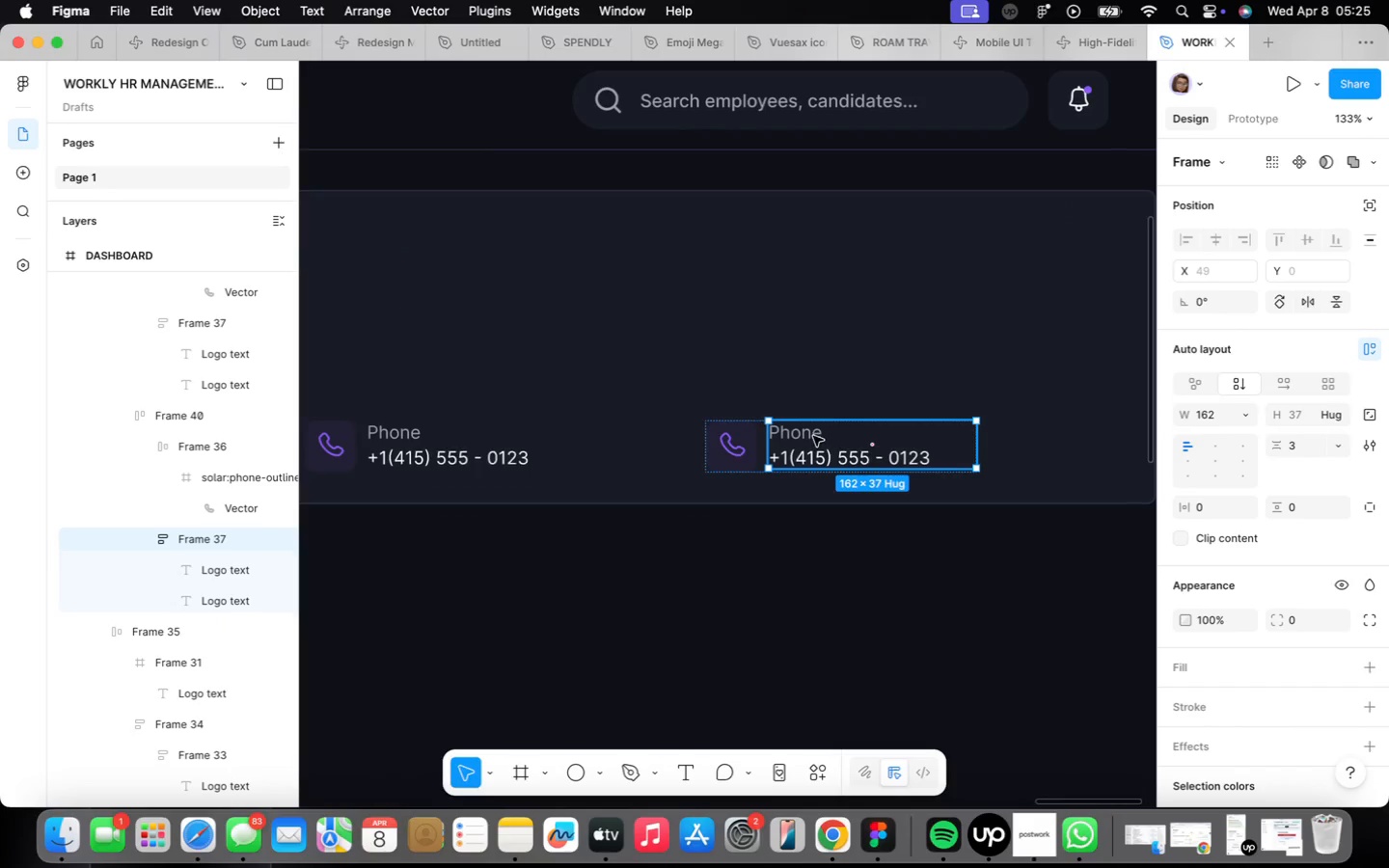 
double_click([814, 436])
 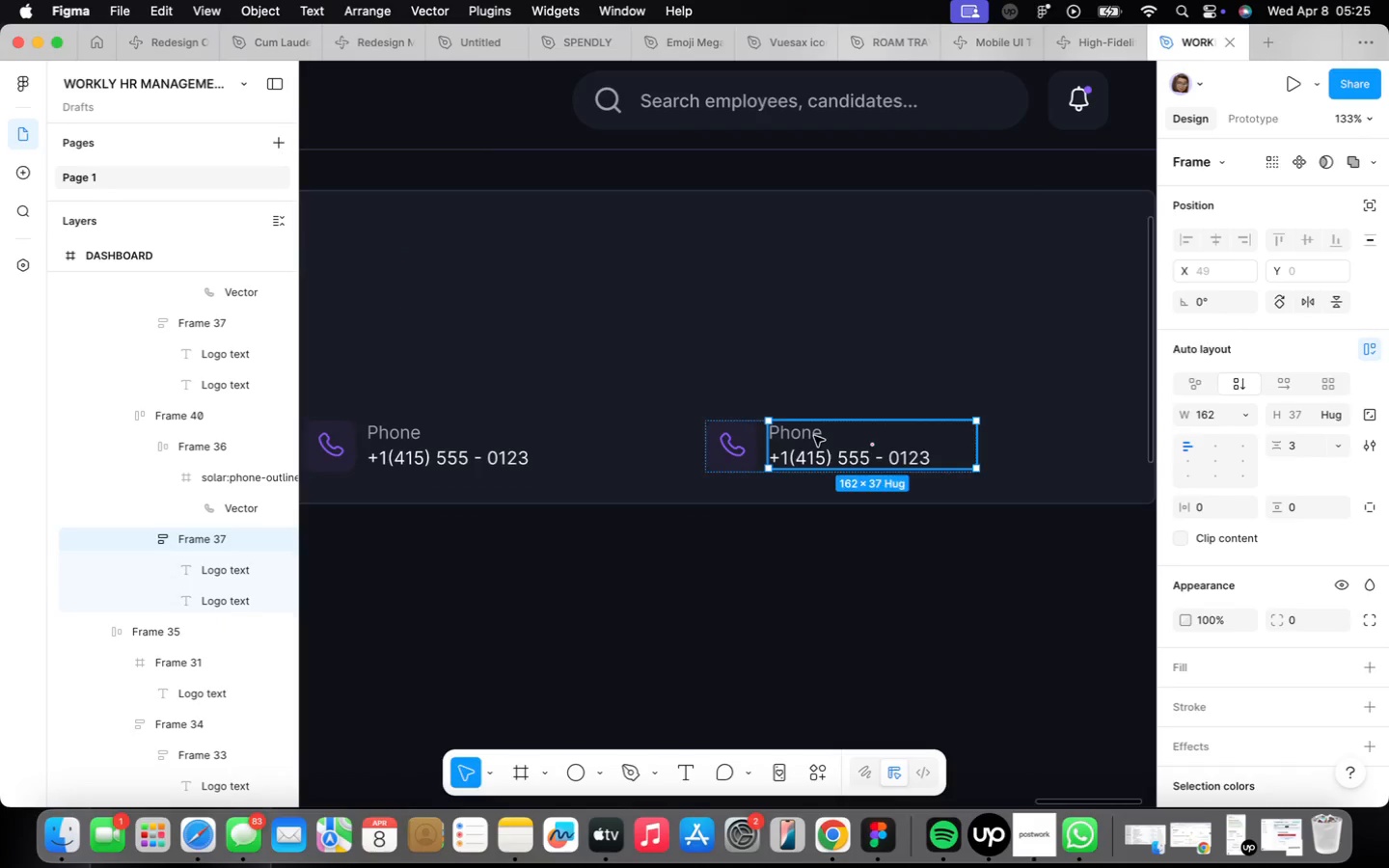 
triple_click([814, 436])
 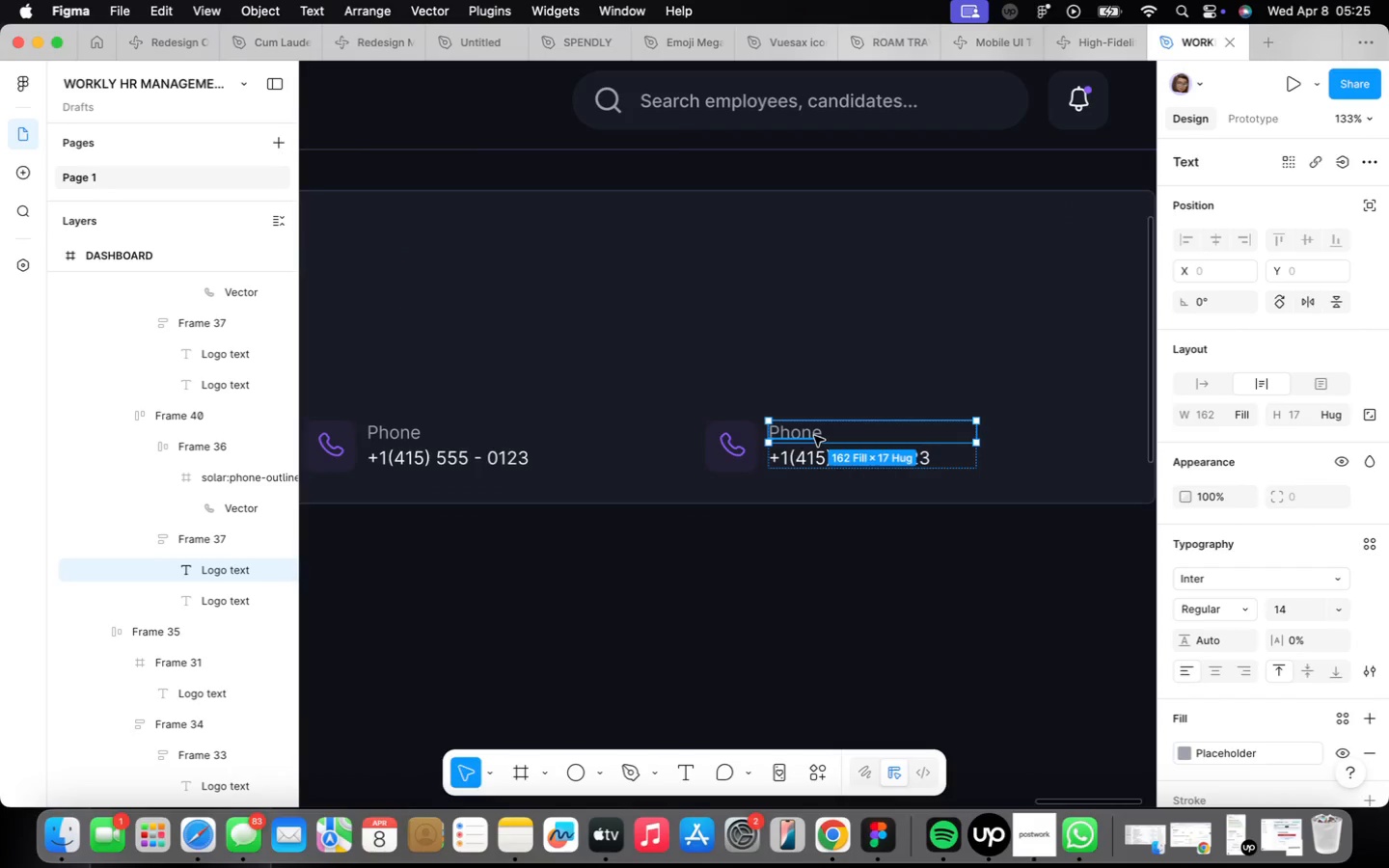 
triple_click([814, 436])
 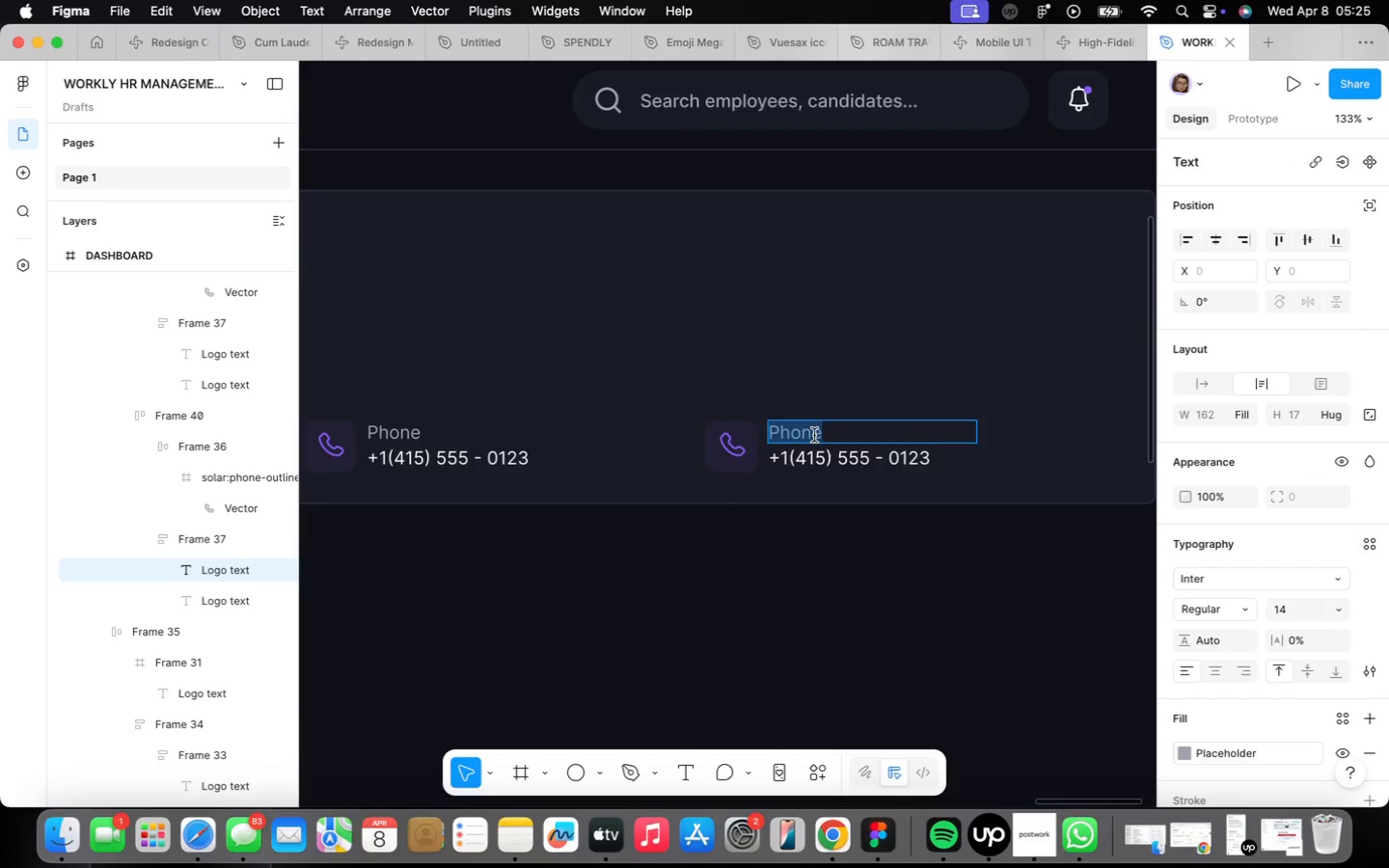 
type(Location)
 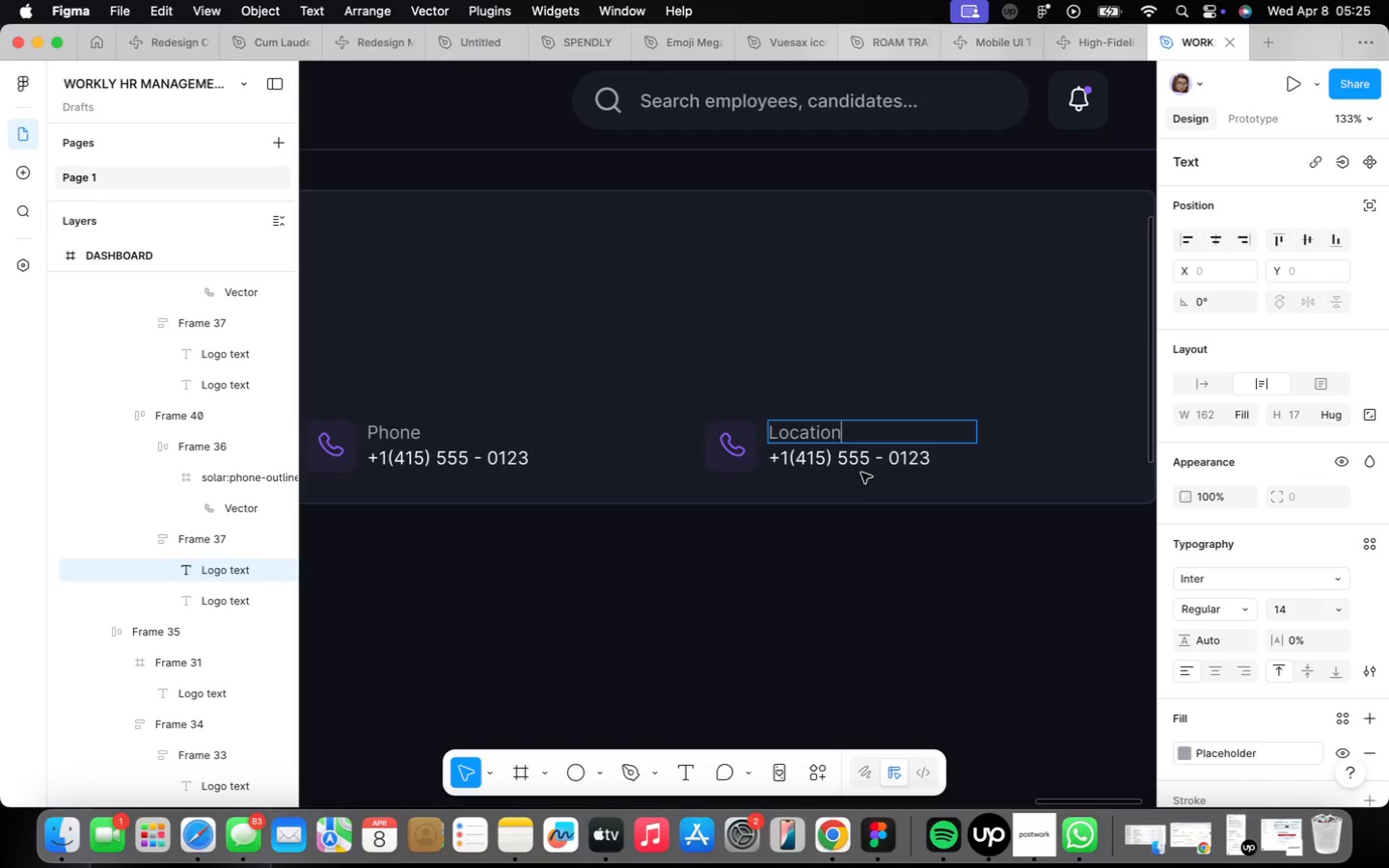 
double_click([848, 457])
 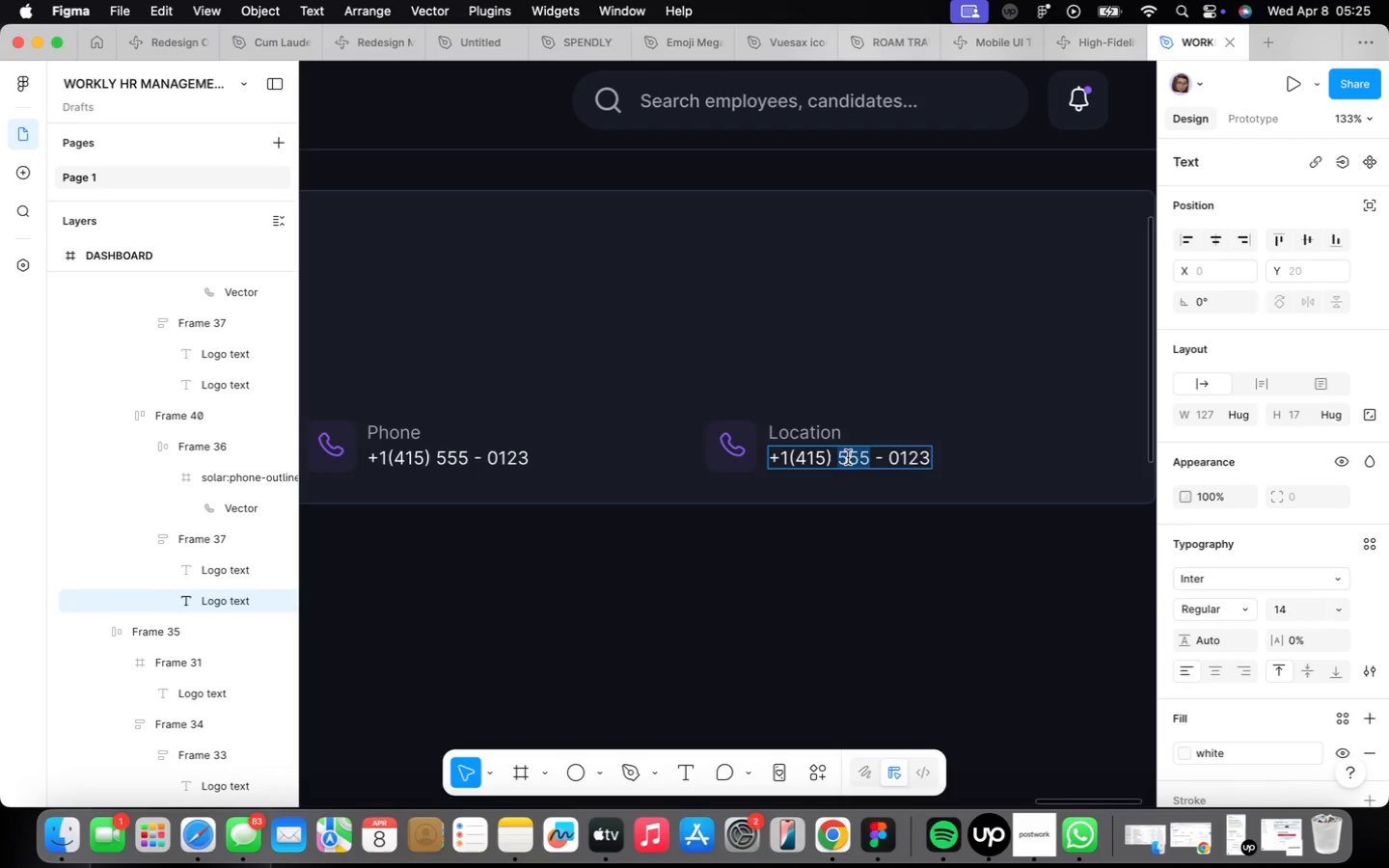 
triple_click([848, 457])
 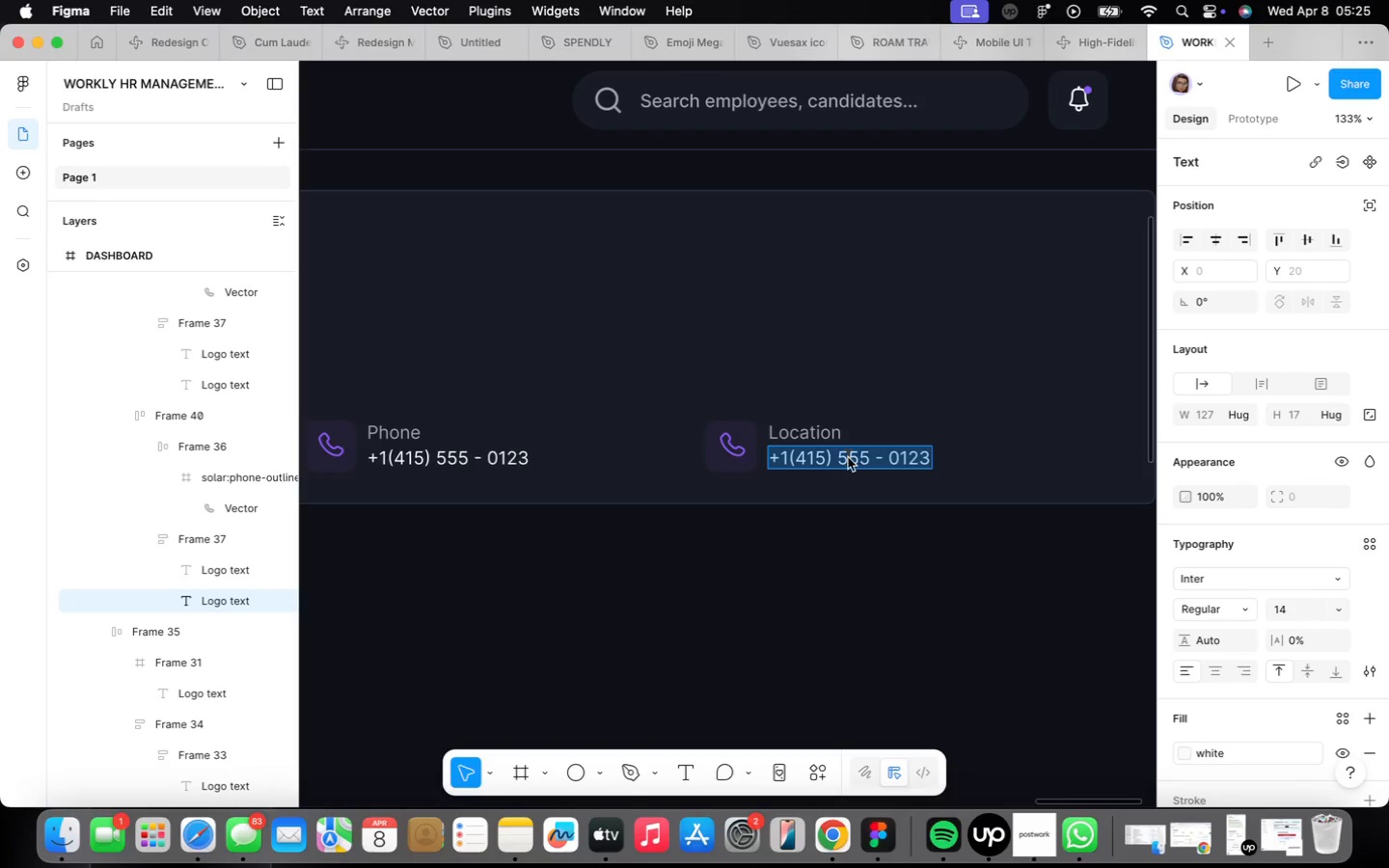 
type(San Fran)
 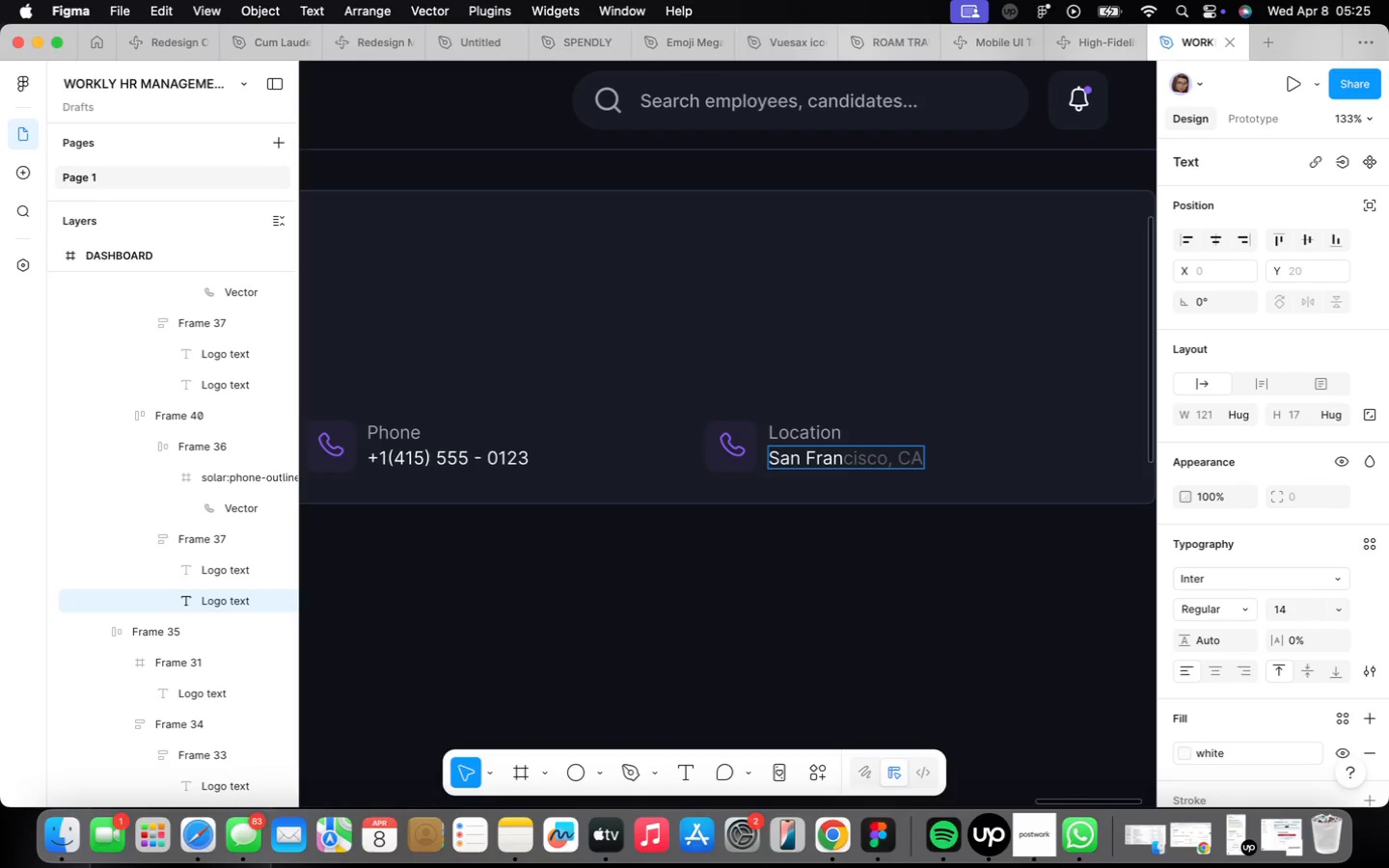 
key(ArrowRight)
 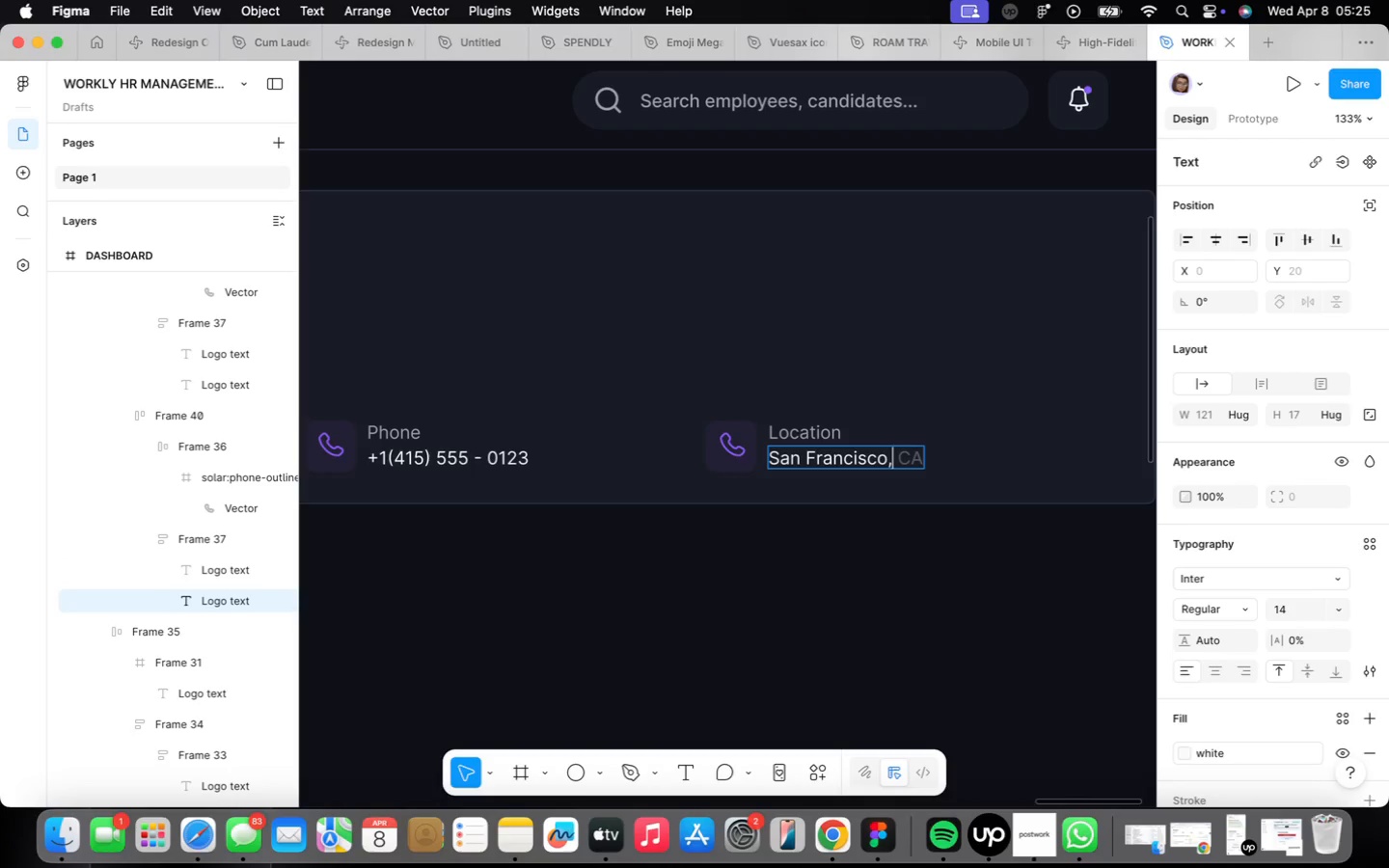 
key(ArrowRight)
 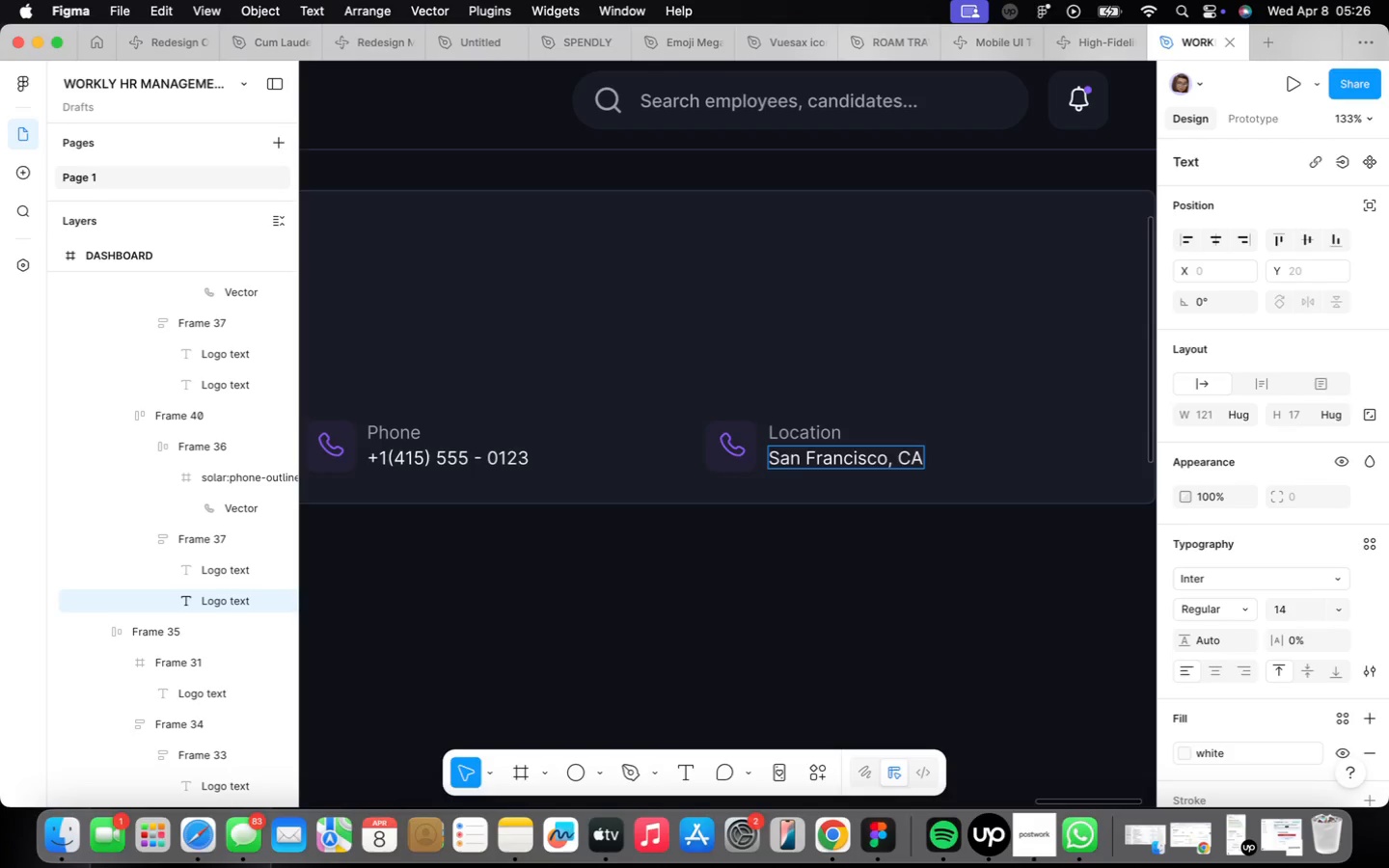 
wait(32.1)
 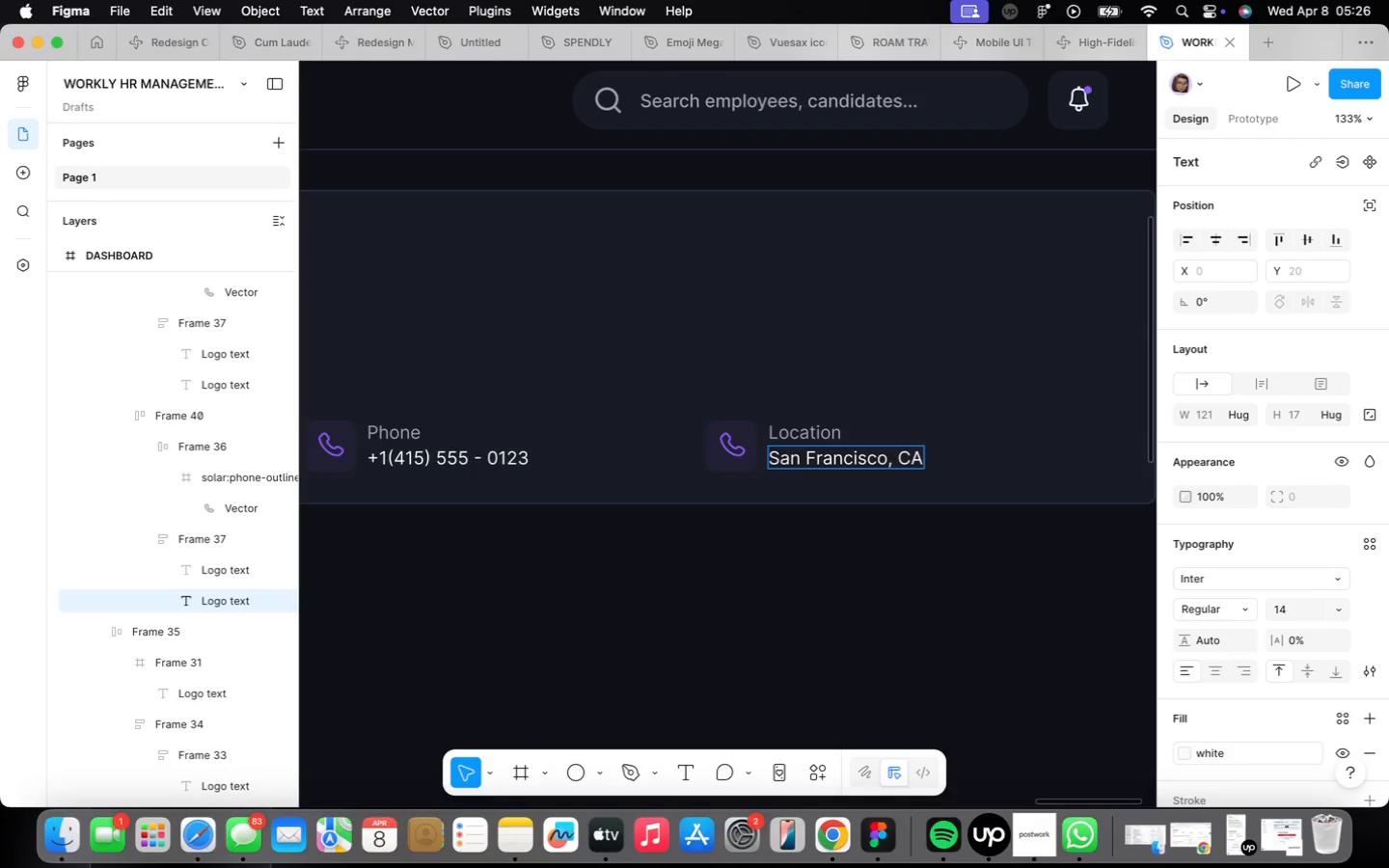 
double_click([885, 580])
 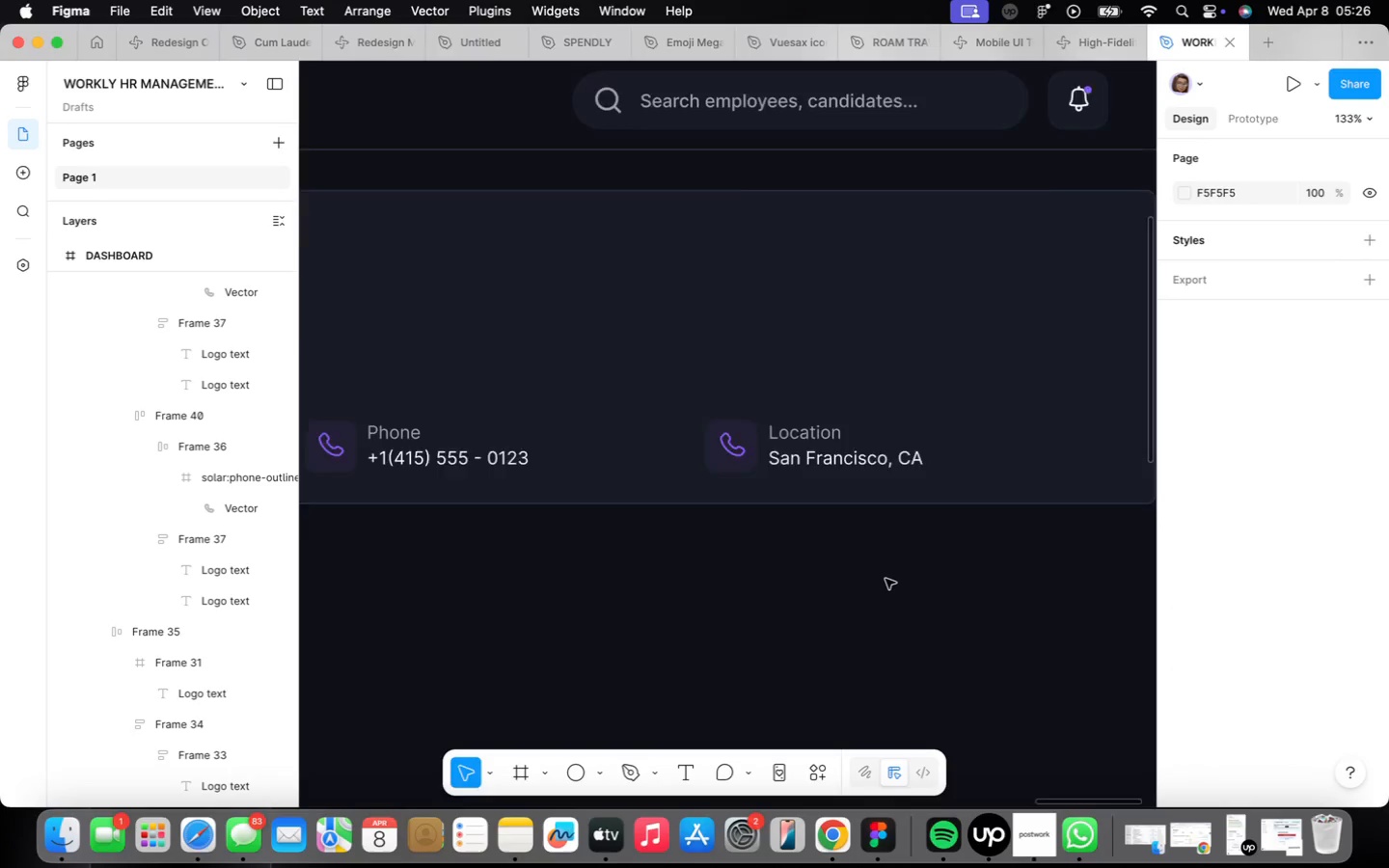 
scroll: coordinate [927, 550], scroll_direction: down, amount: 15.0
 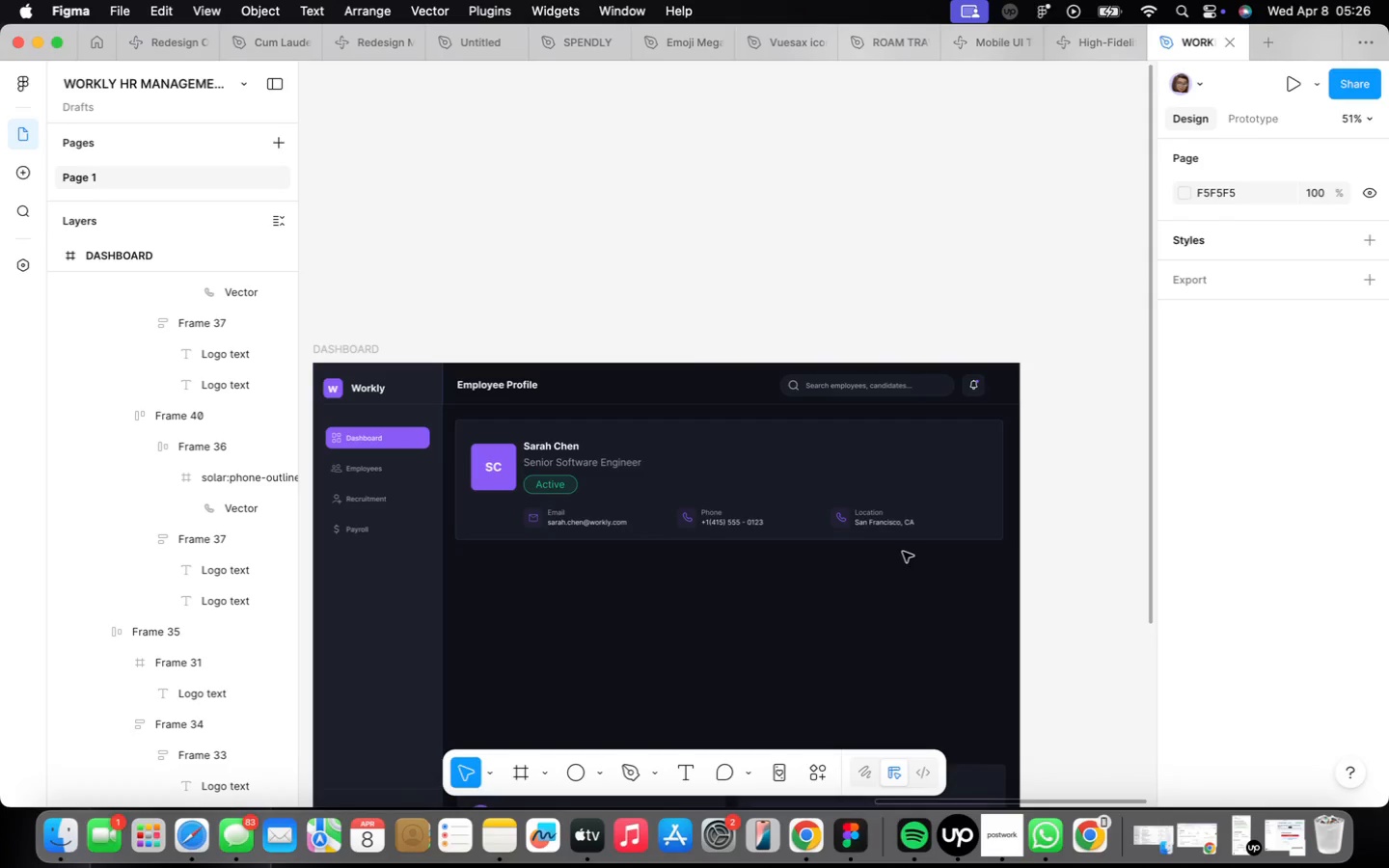 
wait(6.33)
 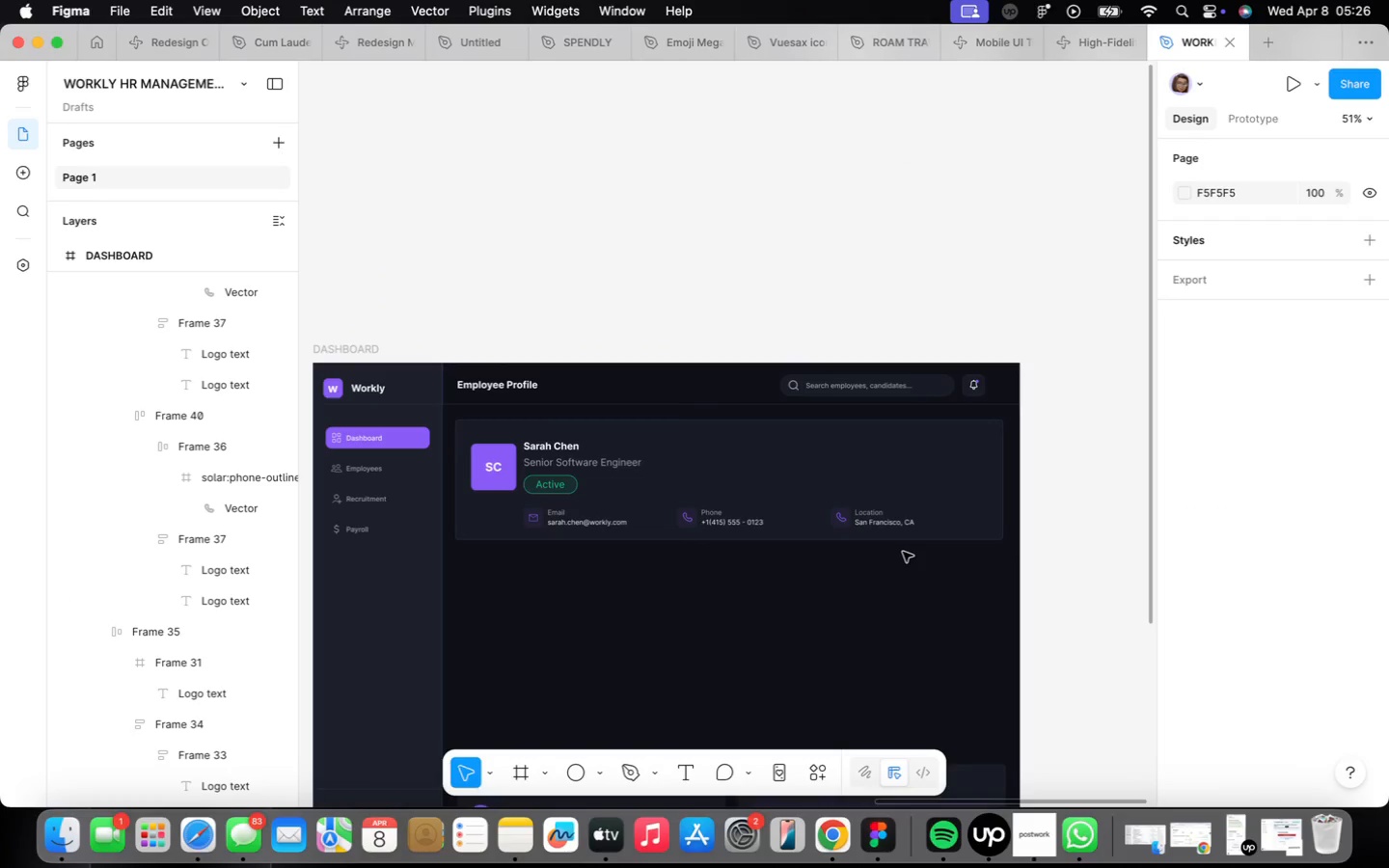 
scroll: coordinate [904, 553], scroll_direction: up, amount: 2.0
 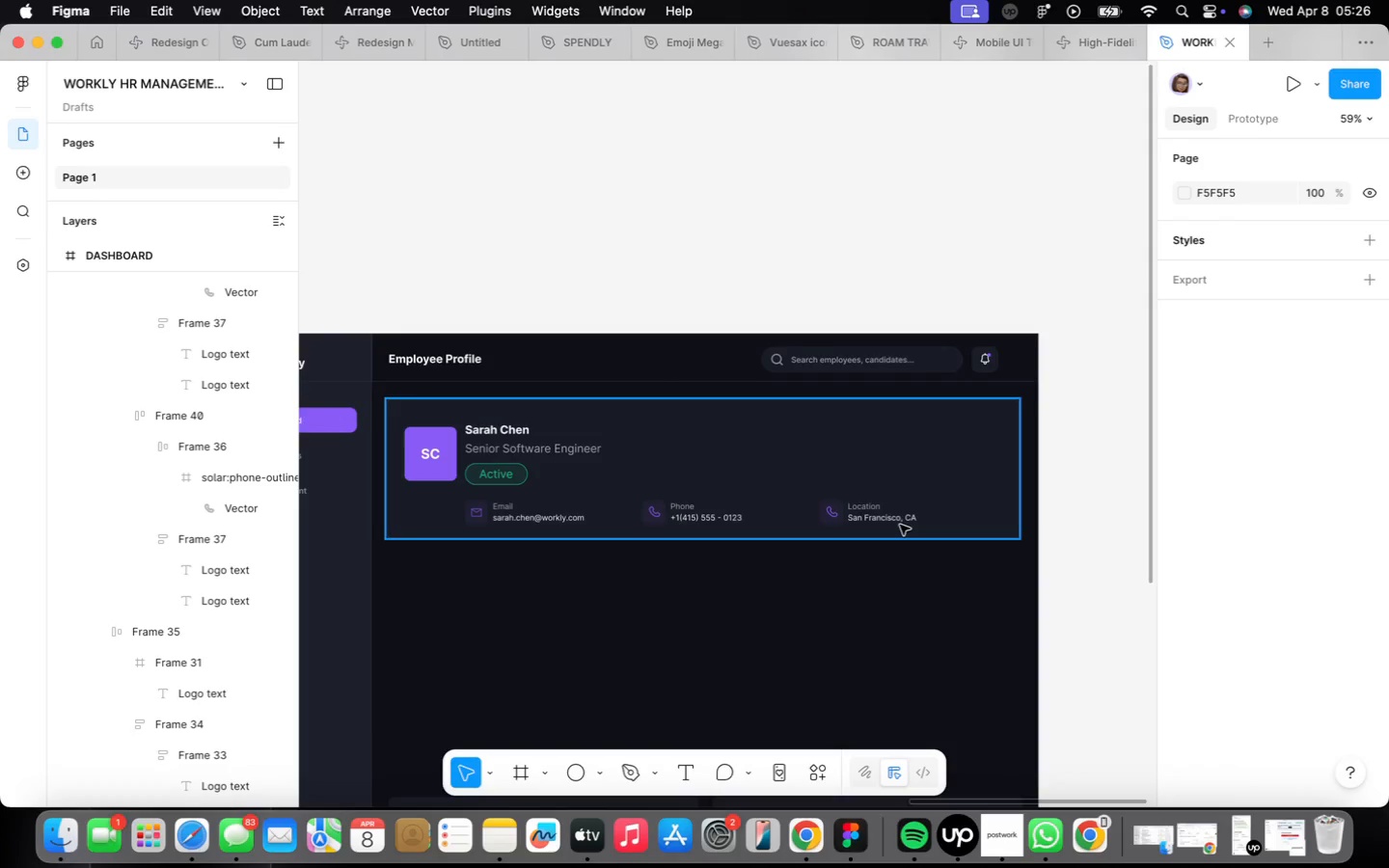 
double_click([897, 516])
 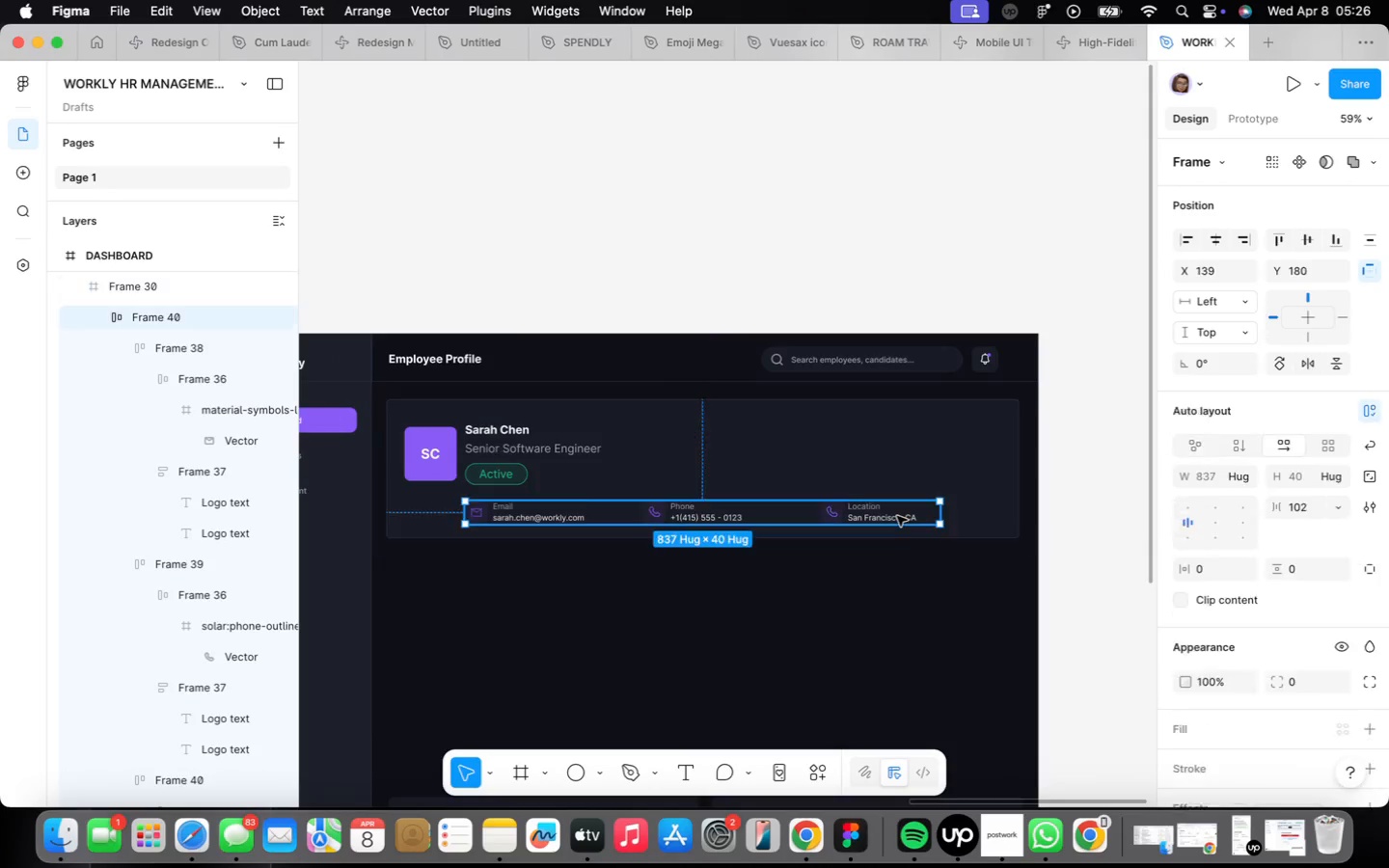 
triple_click([897, 516])
 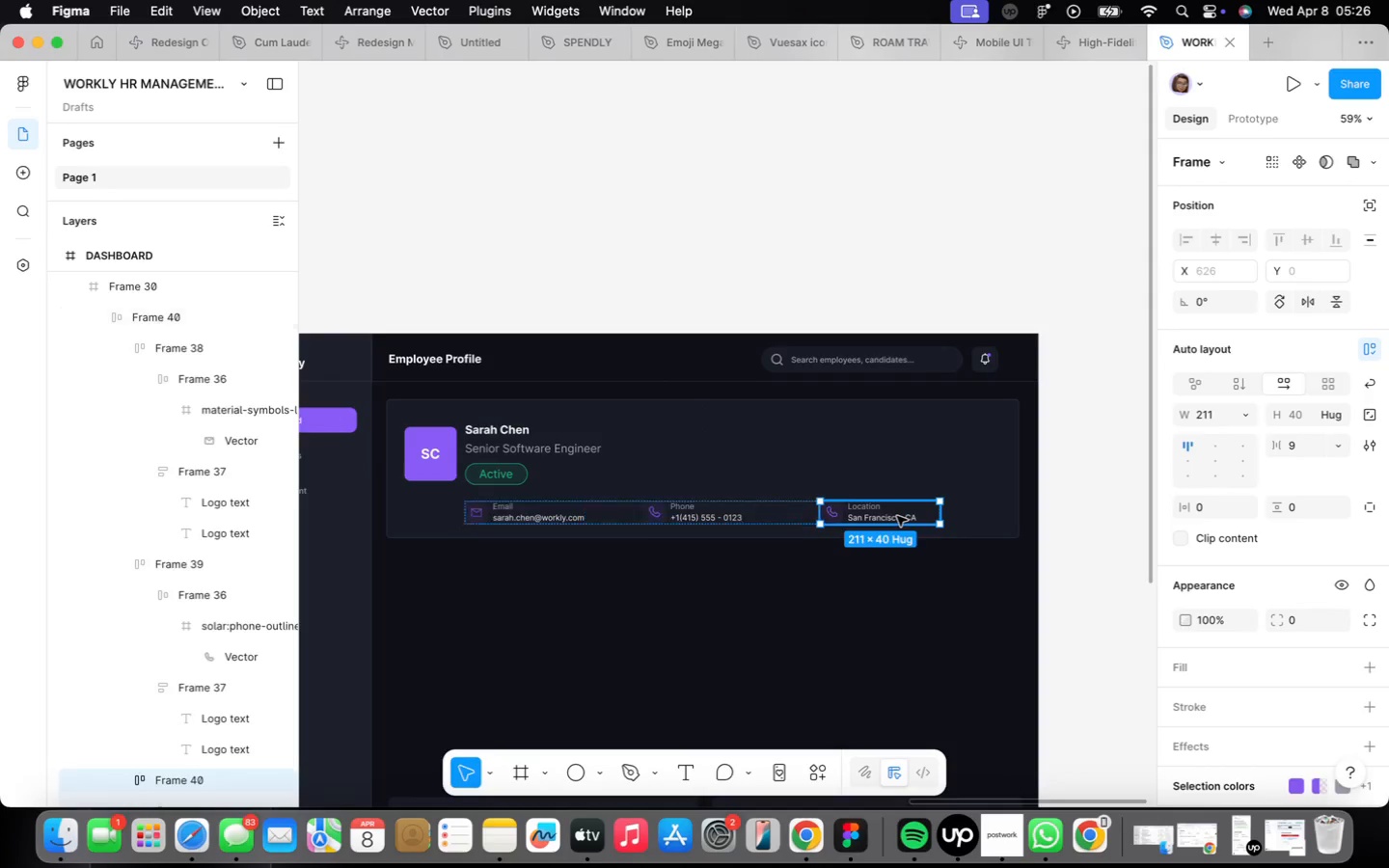 
triple_click([897, 516])
 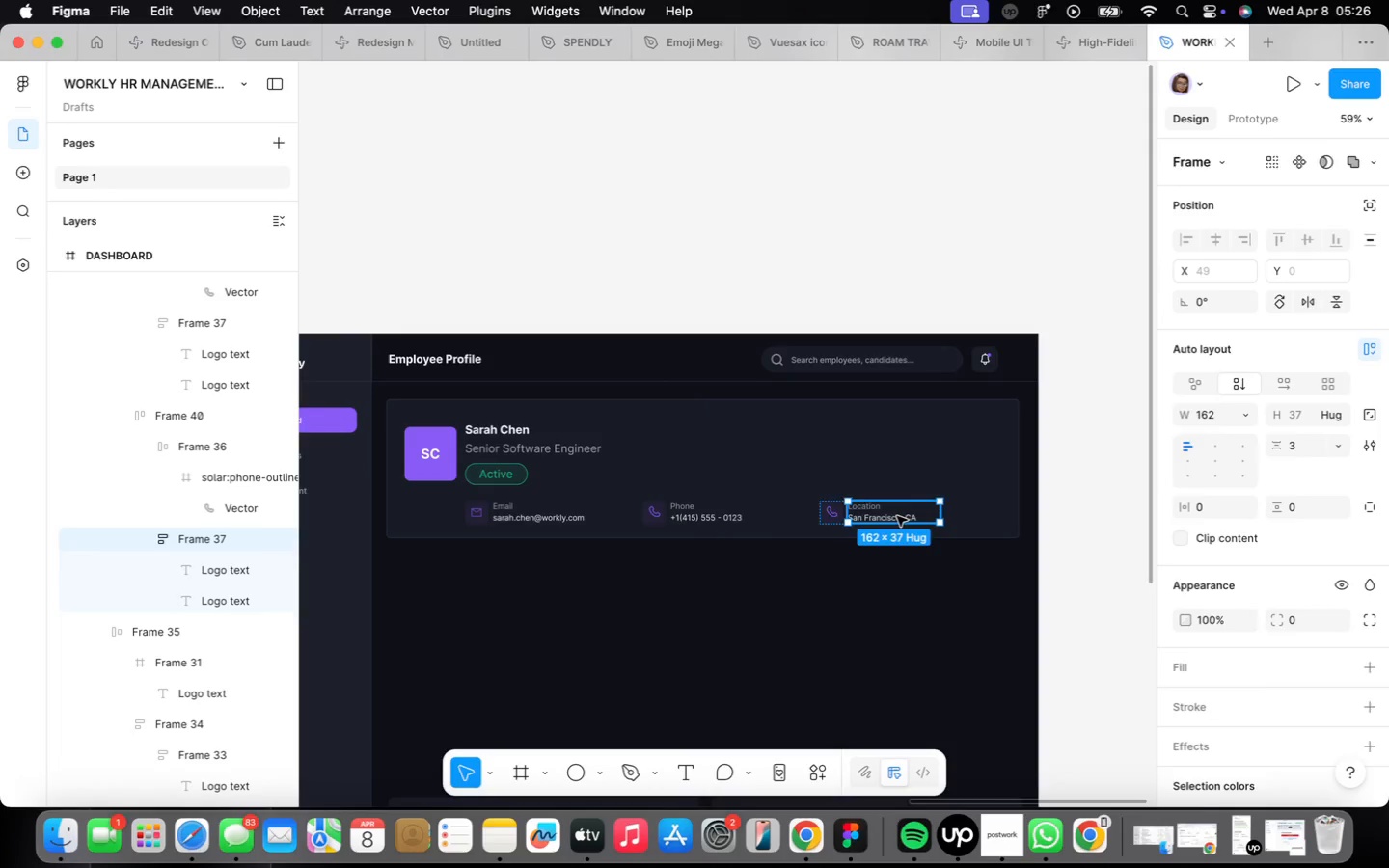 
triple_click([897, 516])
 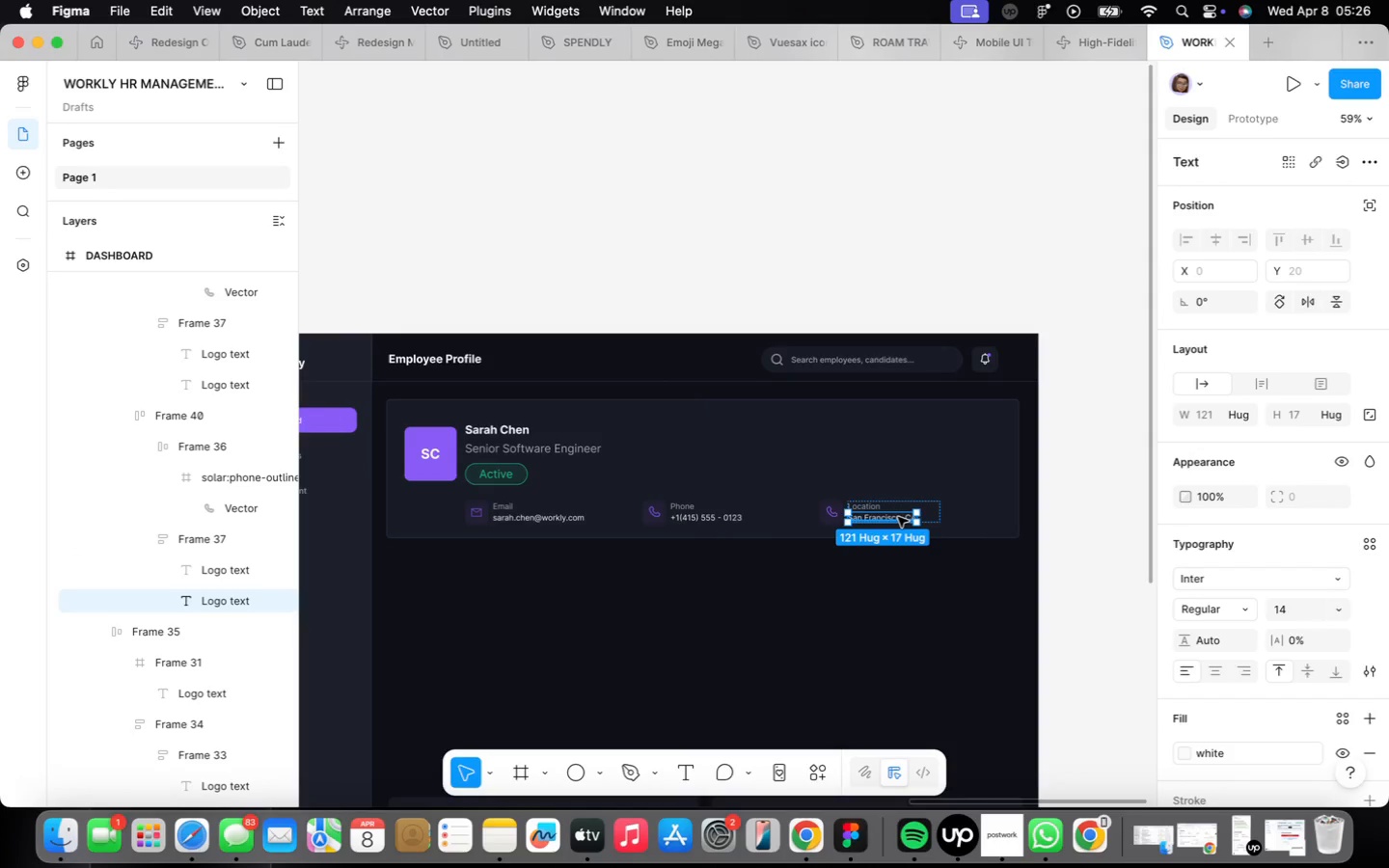 
hold_key(key=OptionLeft, duration=1.47)
left_click_drag(start_coordinate=[897, 517], to_coordinate=[949, 424])
 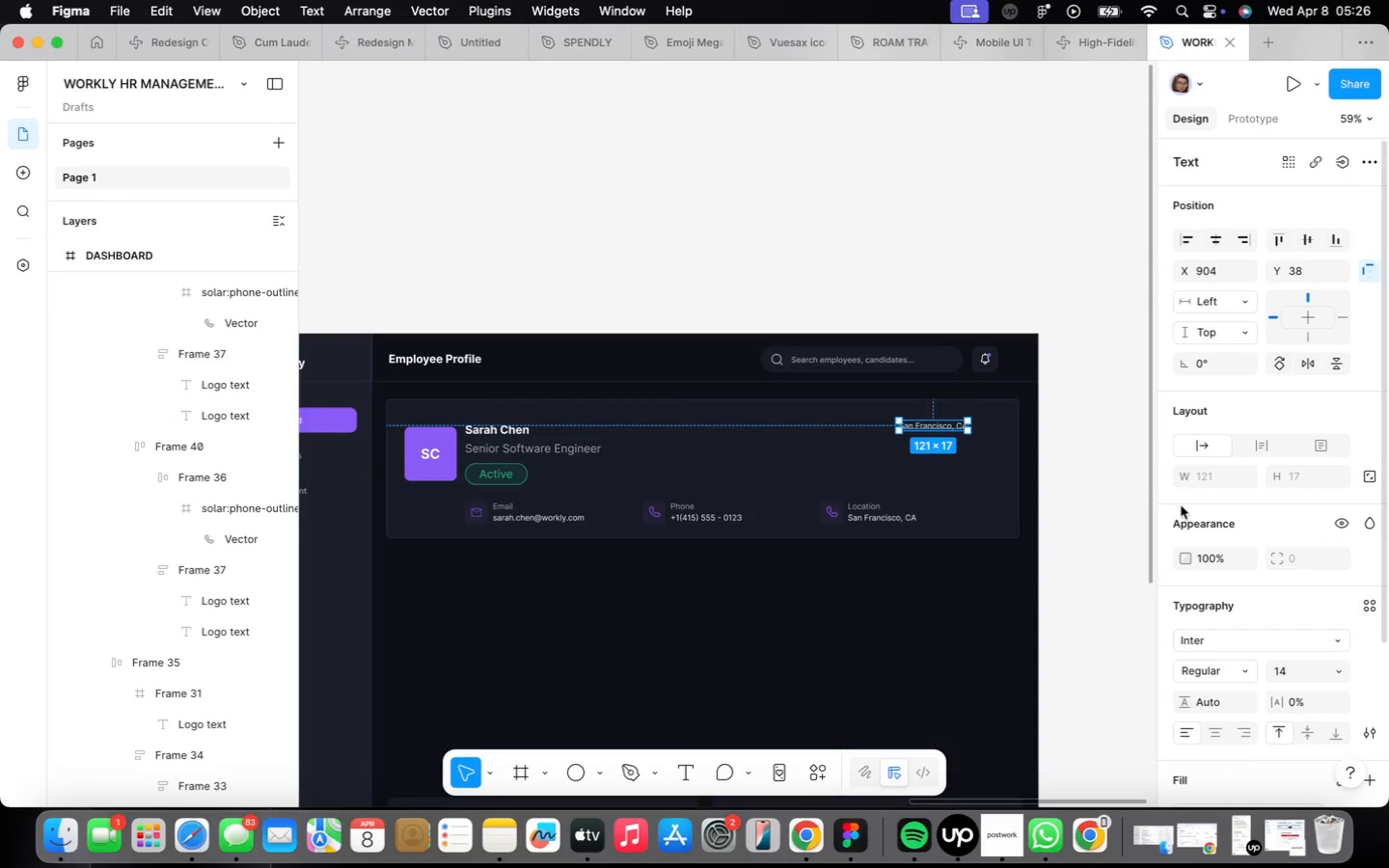 
scroll: coordinate [1181, 503], scroll_direction: down, amount: 20.0
 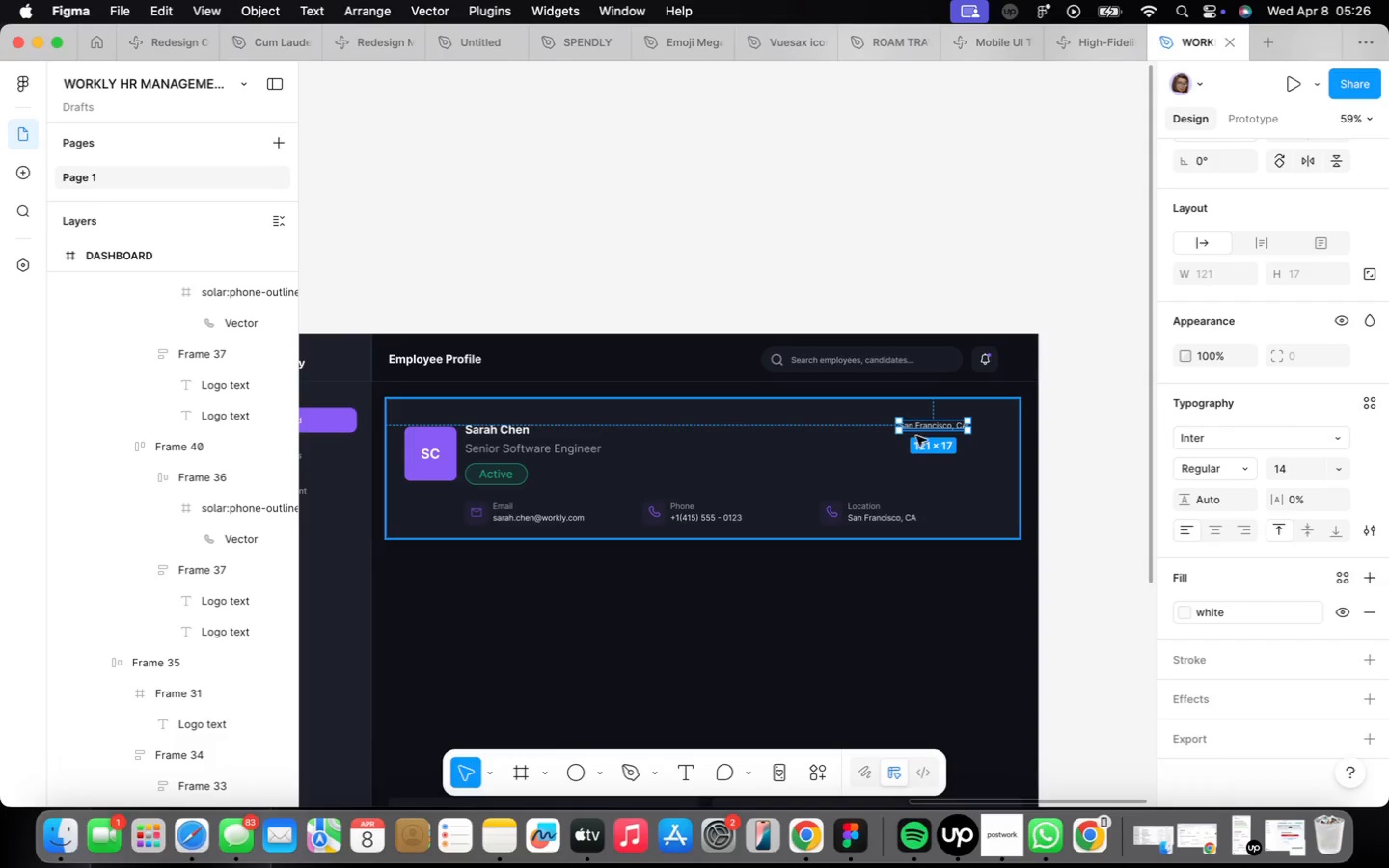 
left_click([927, 421])
 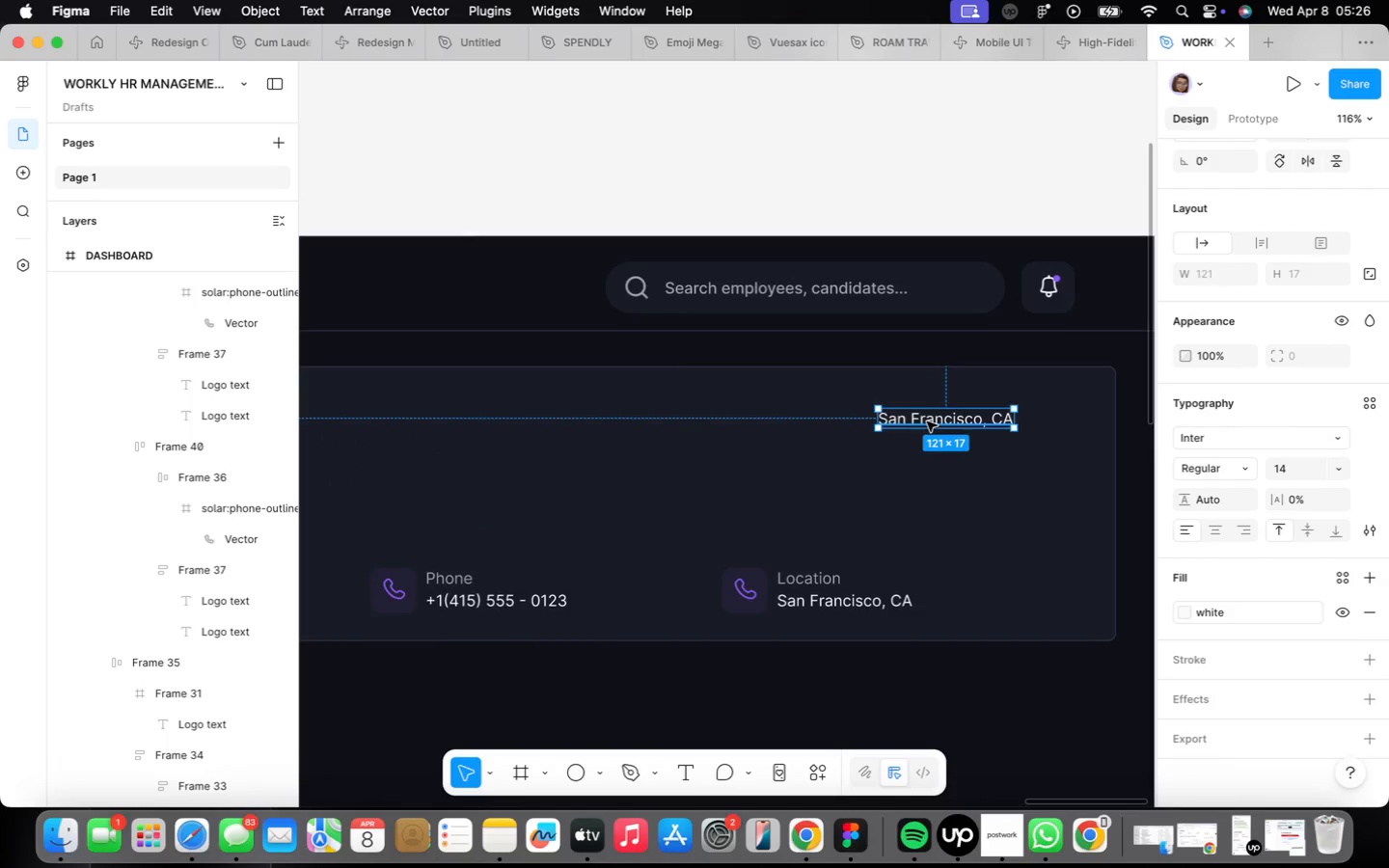 
scroll: coordinate [920, 433], scroll_direction: up, amount: 9.0
 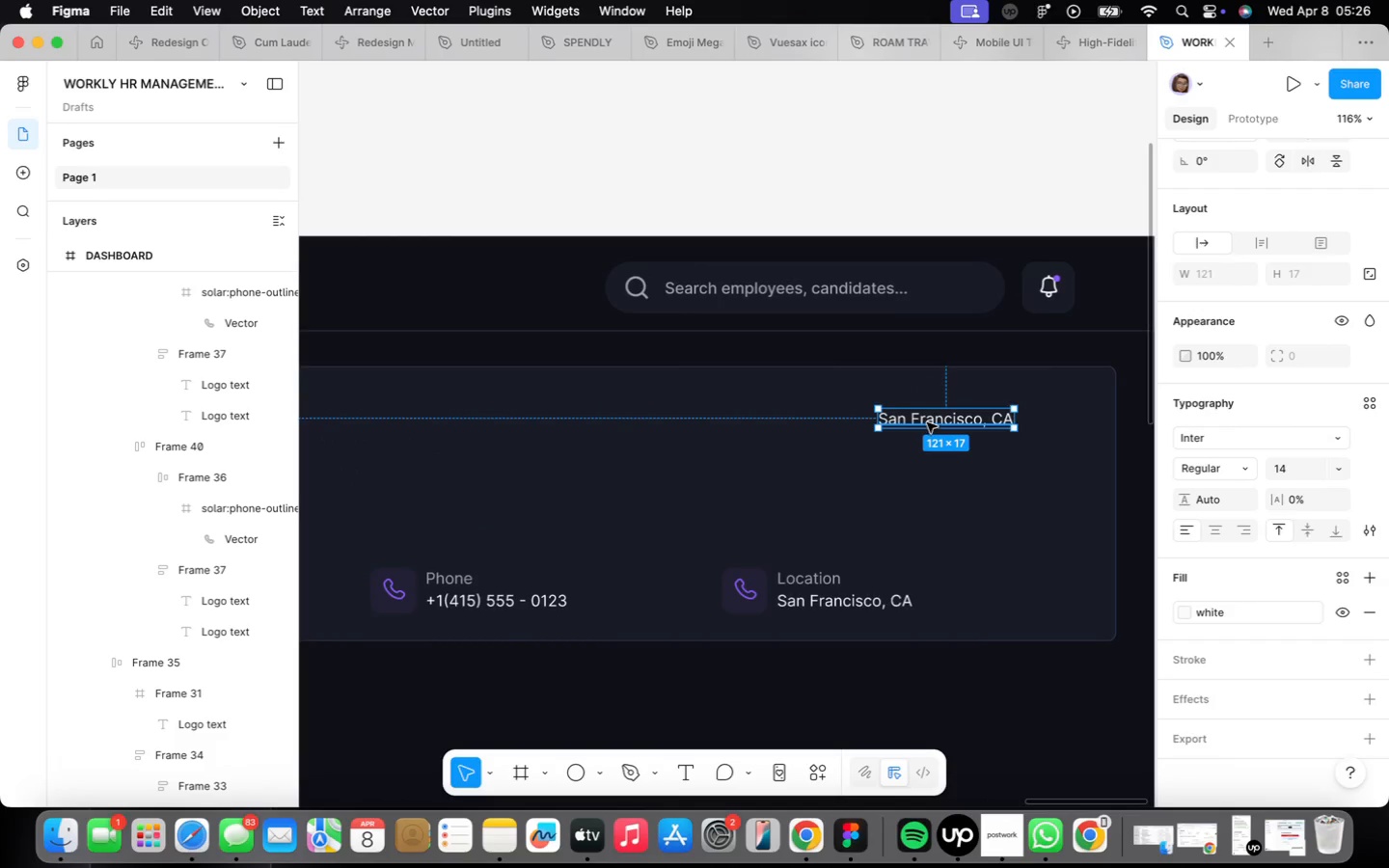 
double_click([927, 421])
 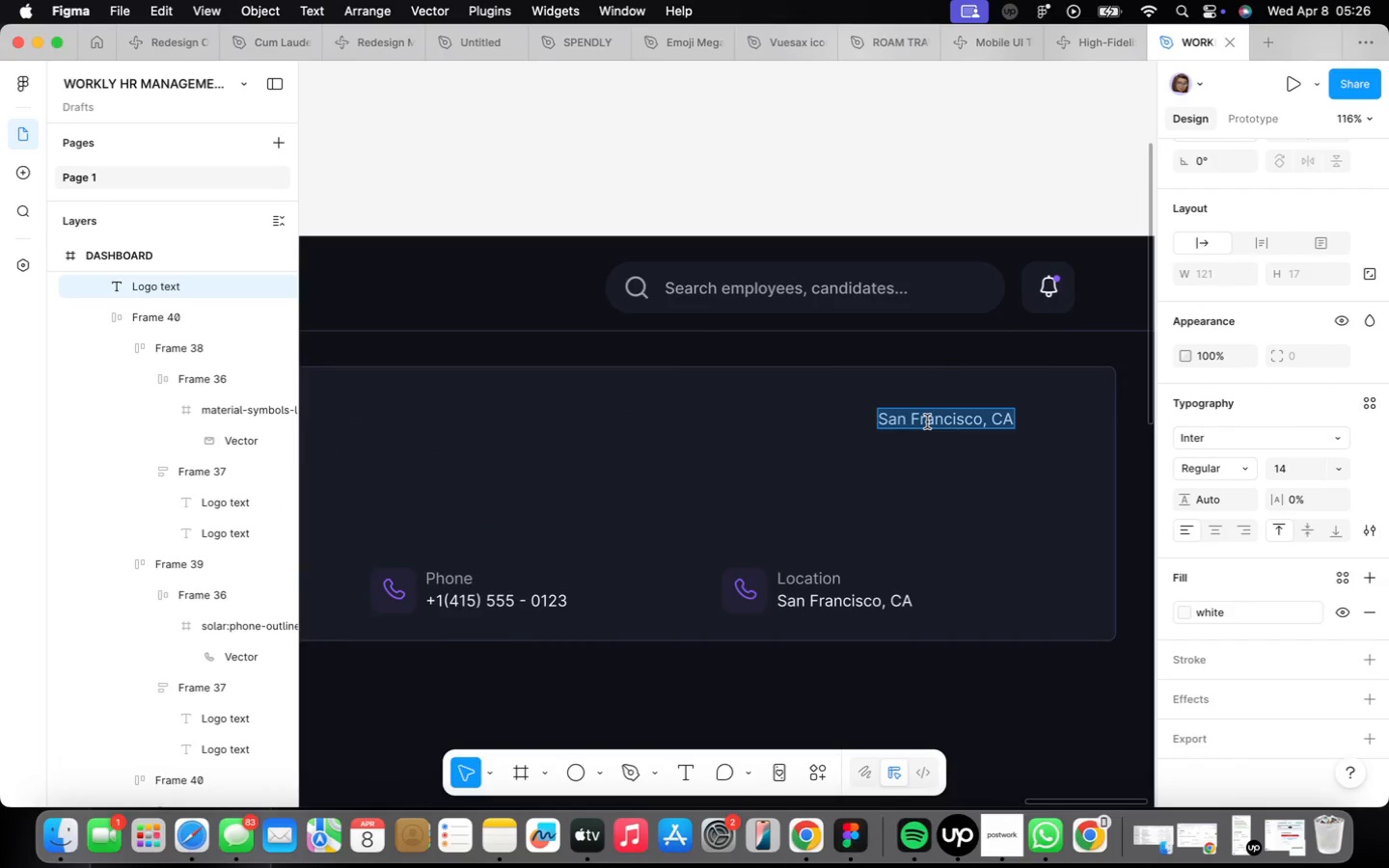 
type(Edit Profile)
 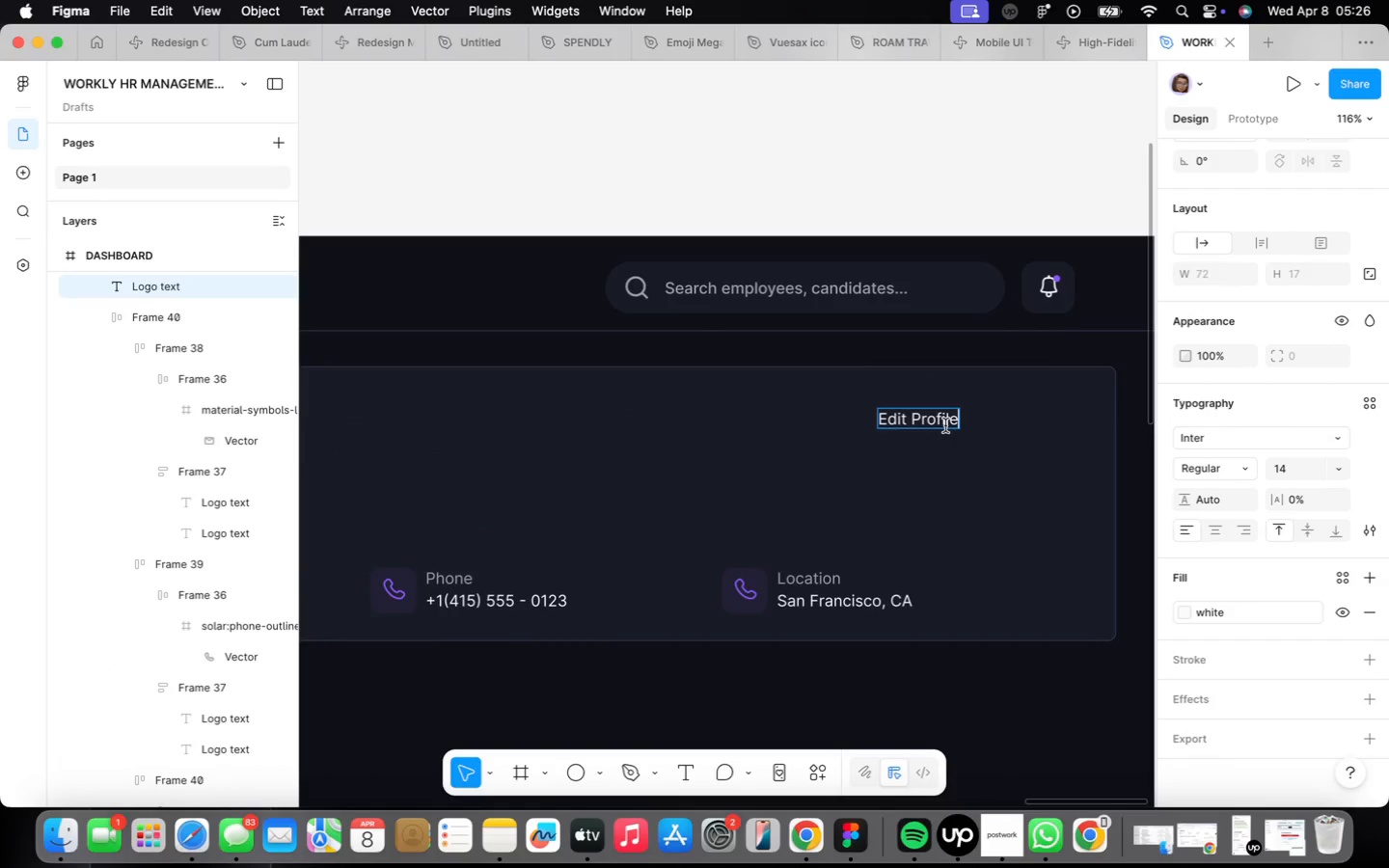 
left_click([984, 467])
 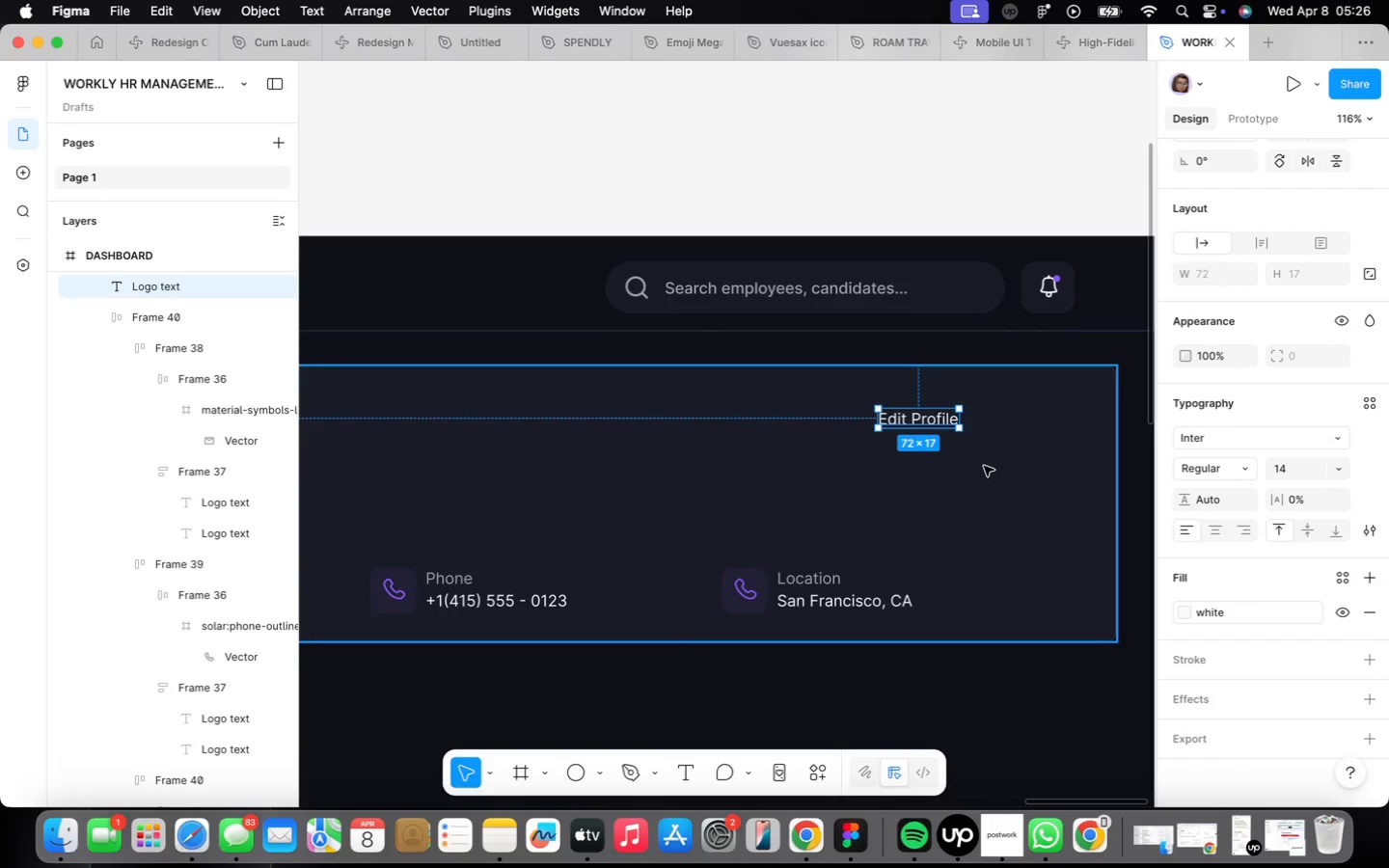 
key(Shift+ShiftLeft)
 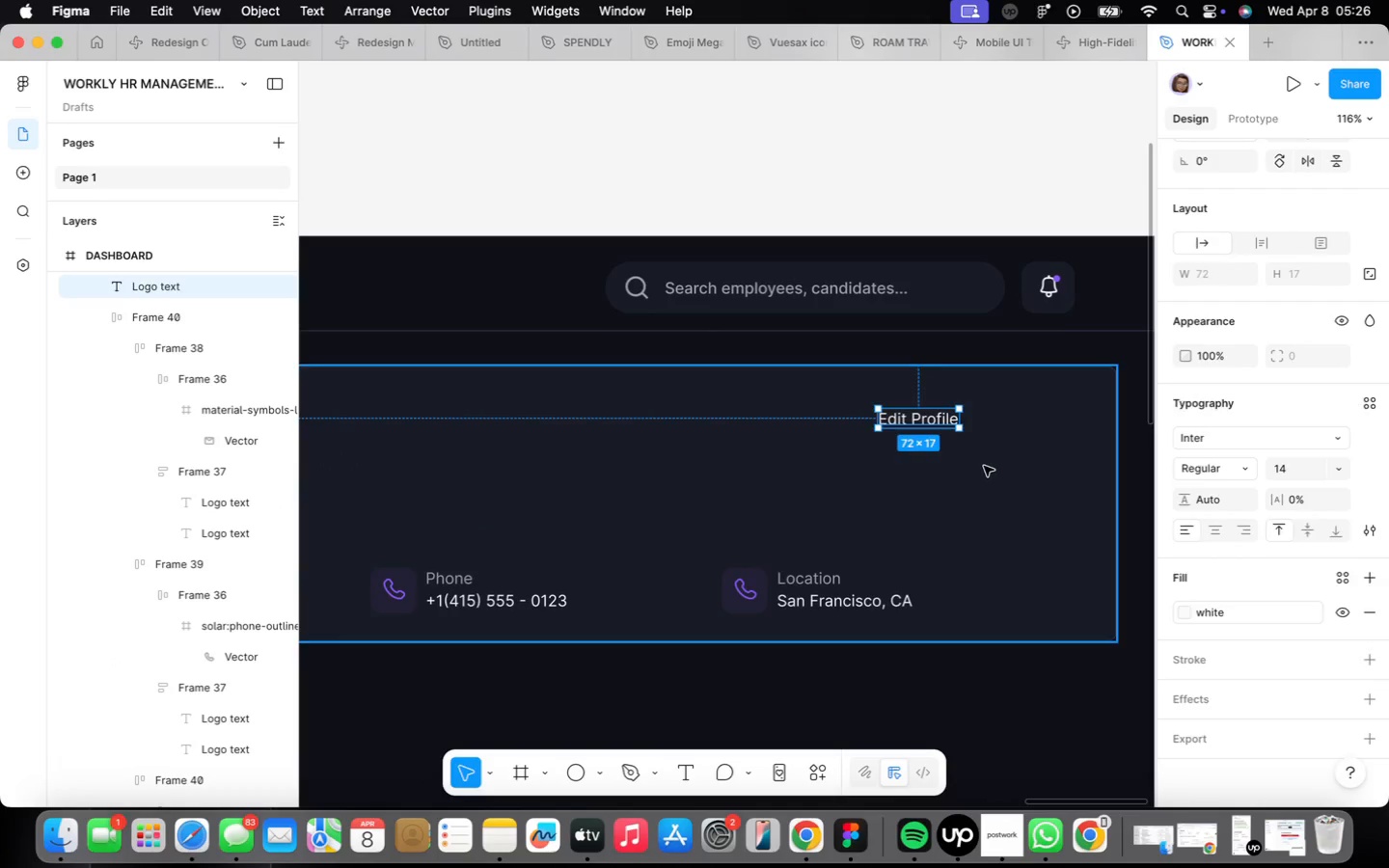 
key(Shift+A)
 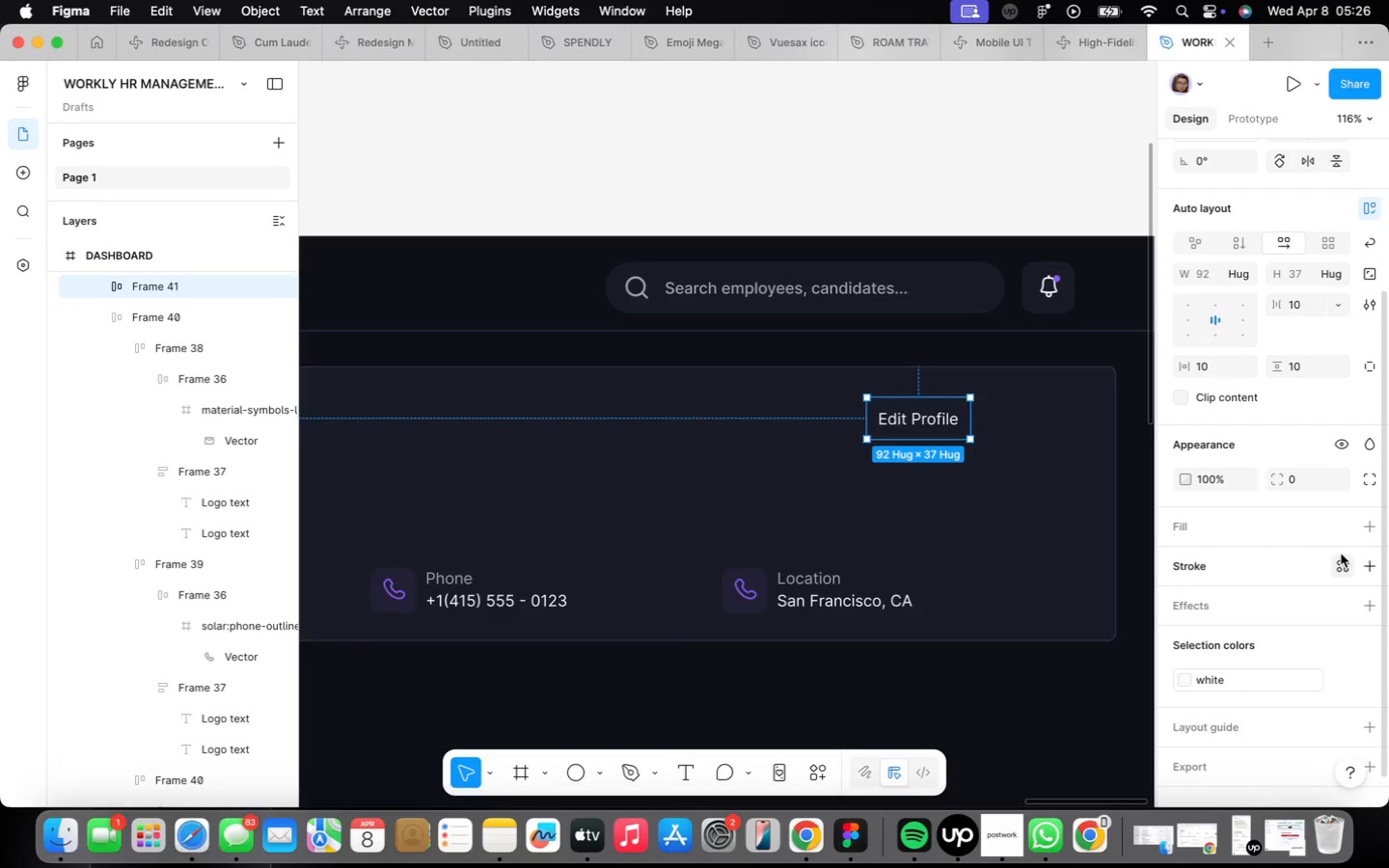 
left_click([1348, 533])
 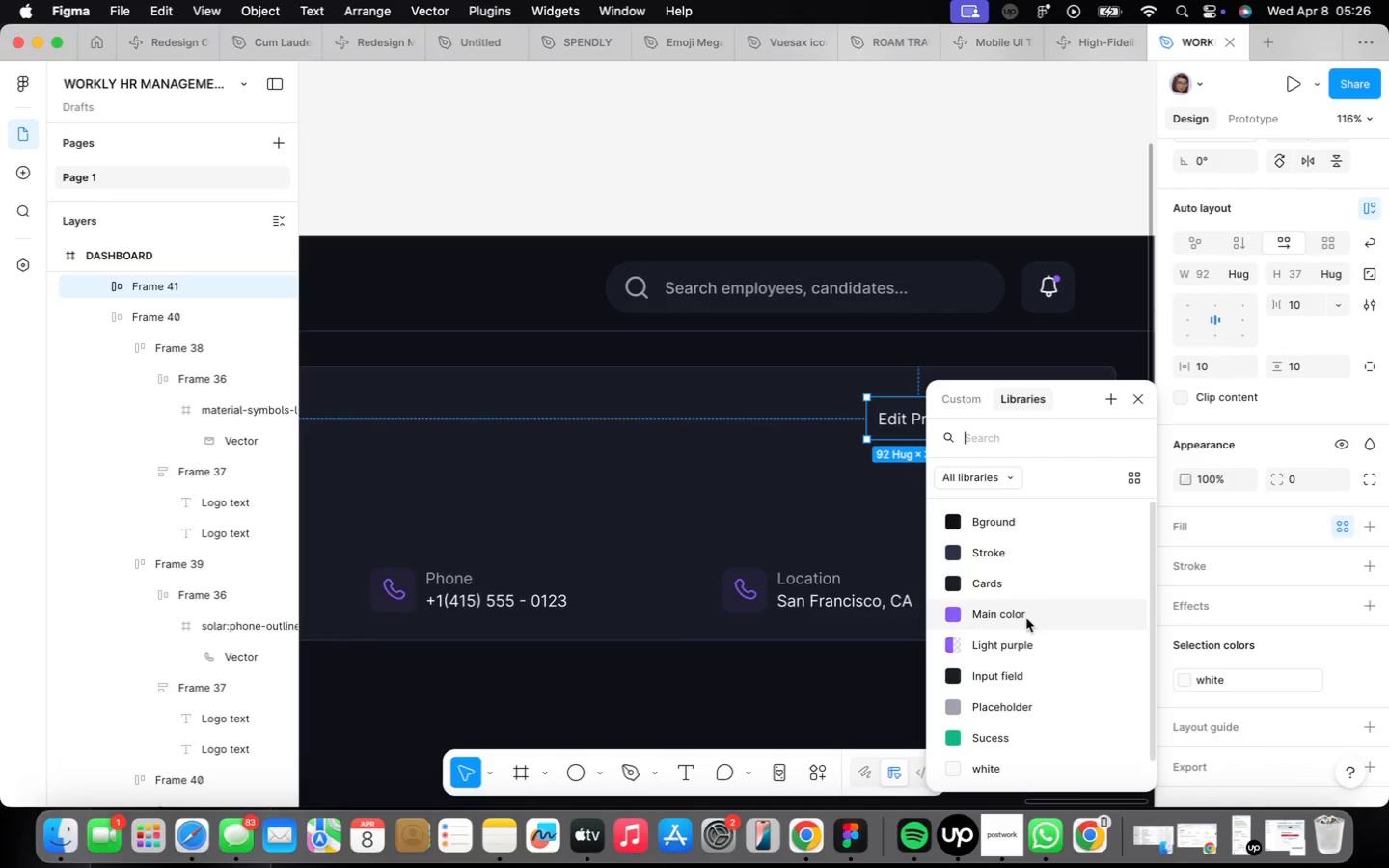 
left_click([1025, 616])
 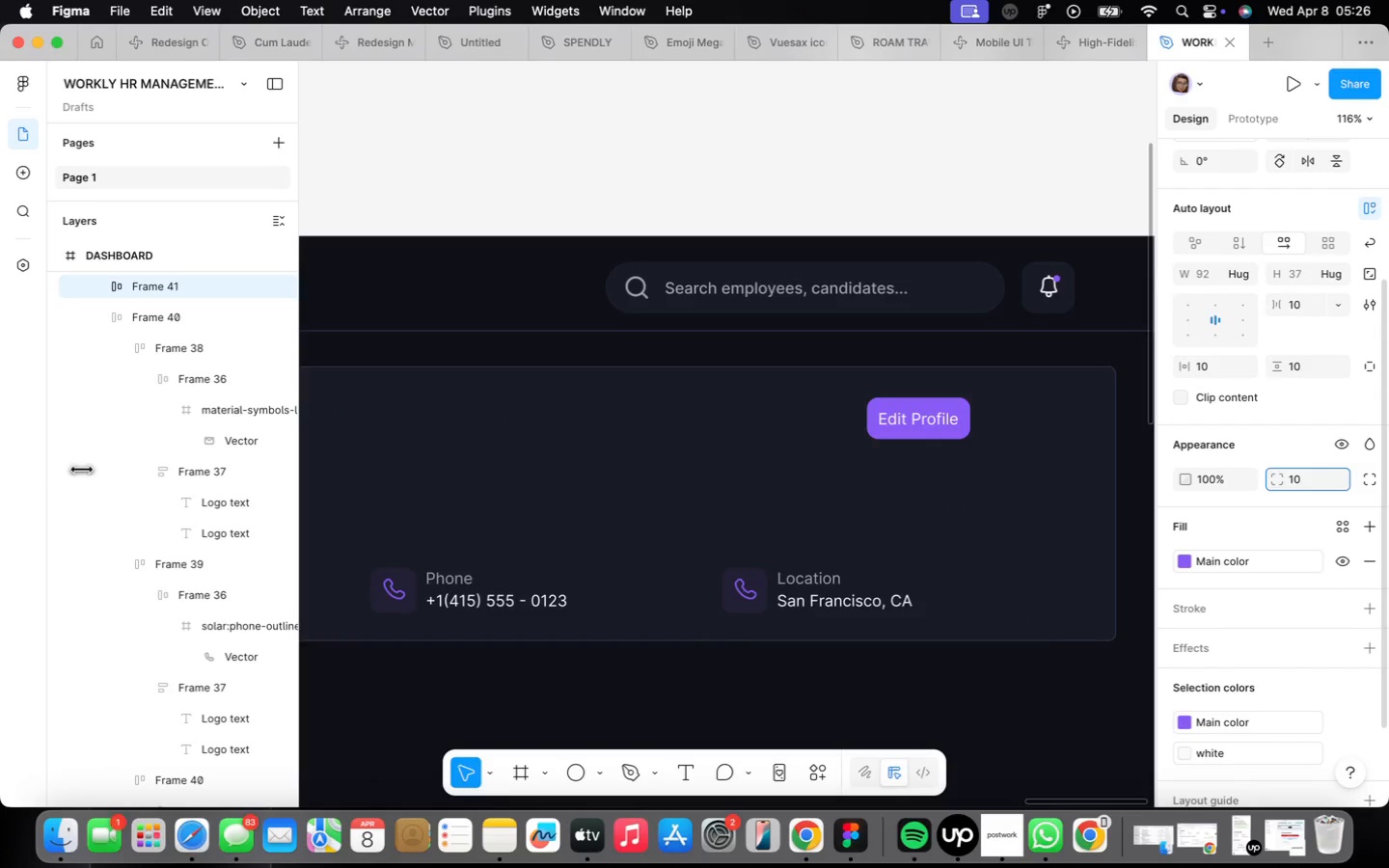 
left_click_drag(start_coordinate=[893, 419], to_coordinate=[989, 417])
 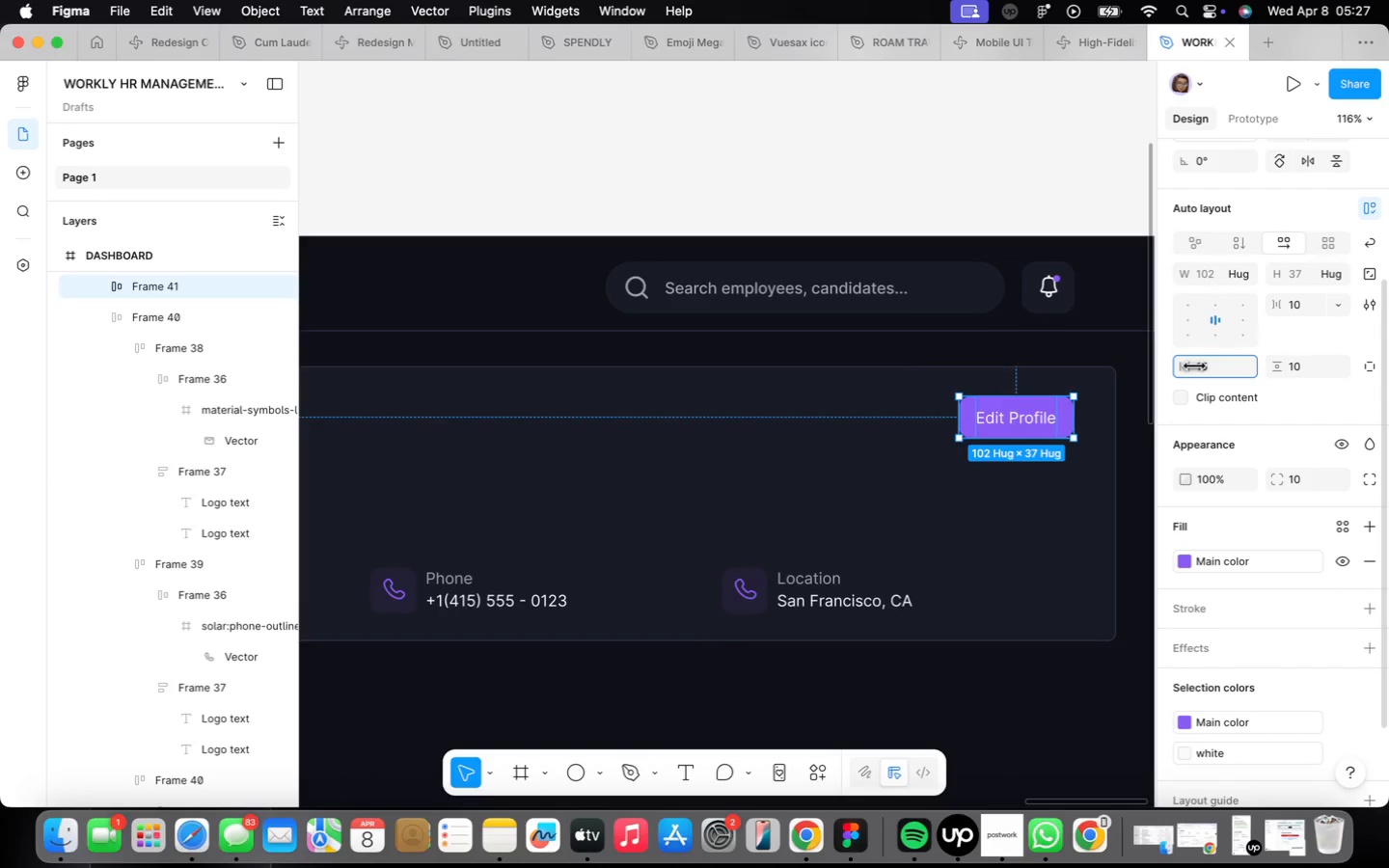 
left_click([1096, 488])
 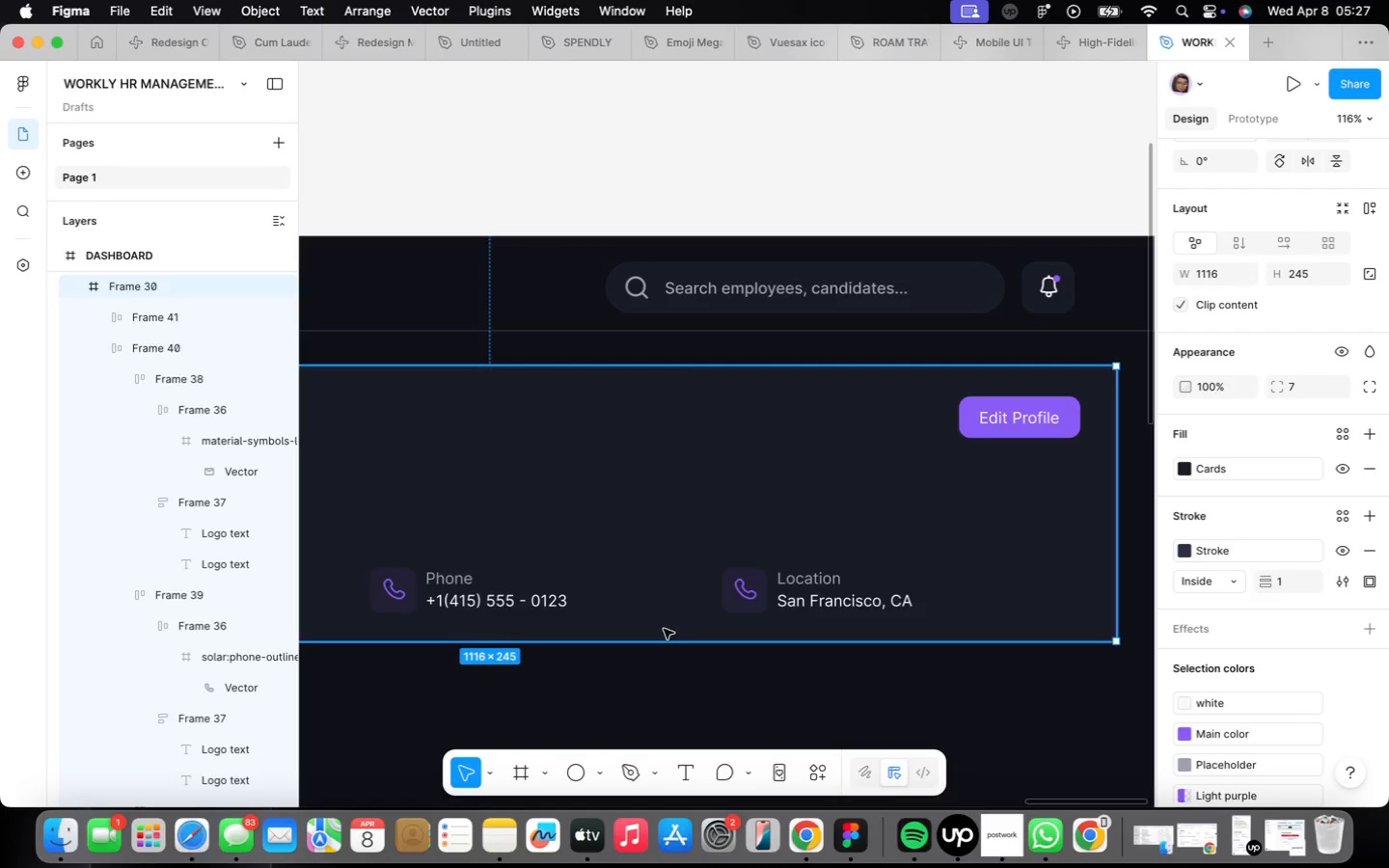 
scroll: coordinate [661, 600], scroll_direction: down, amount: 9.0
 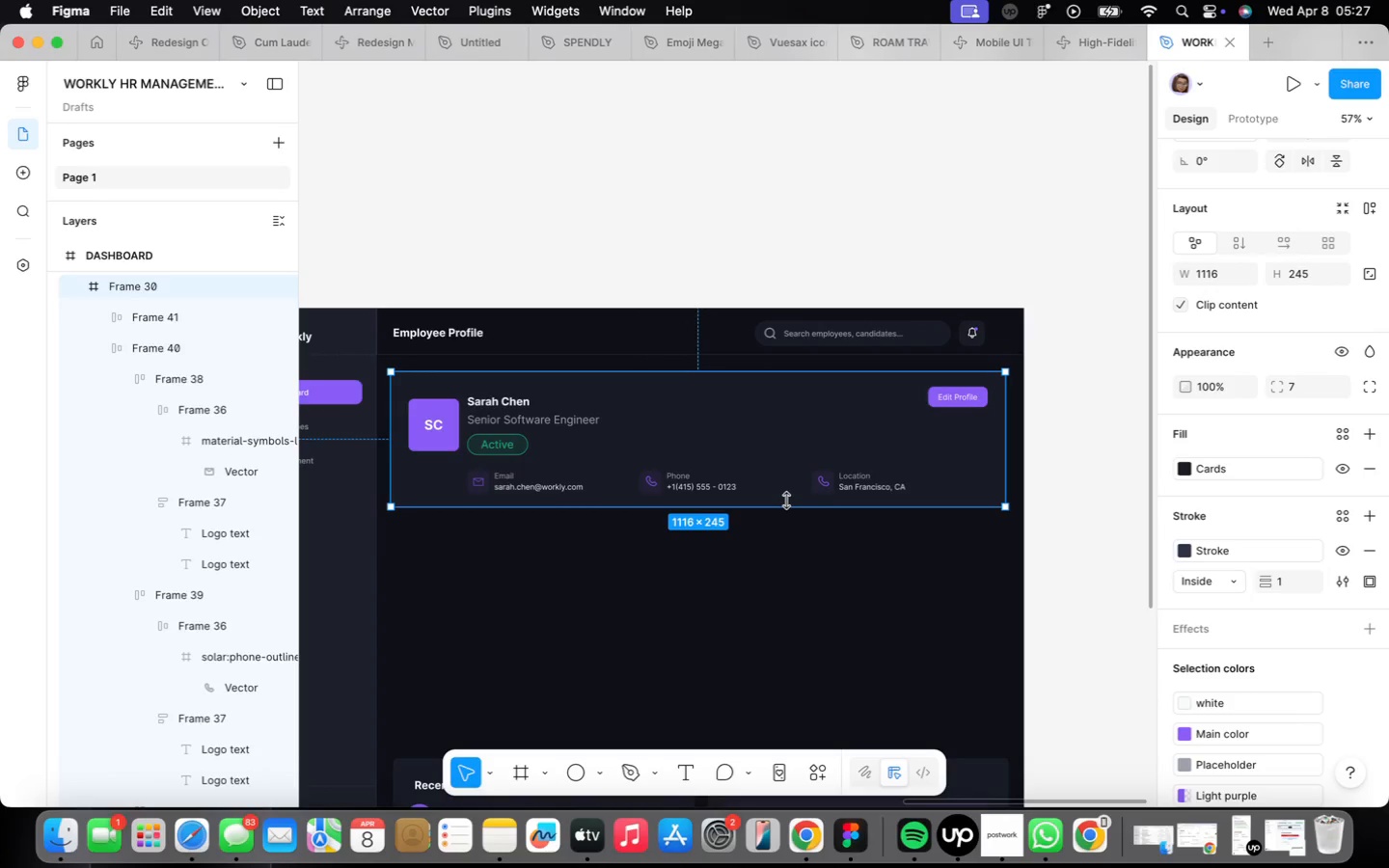 
wait(11.02)
 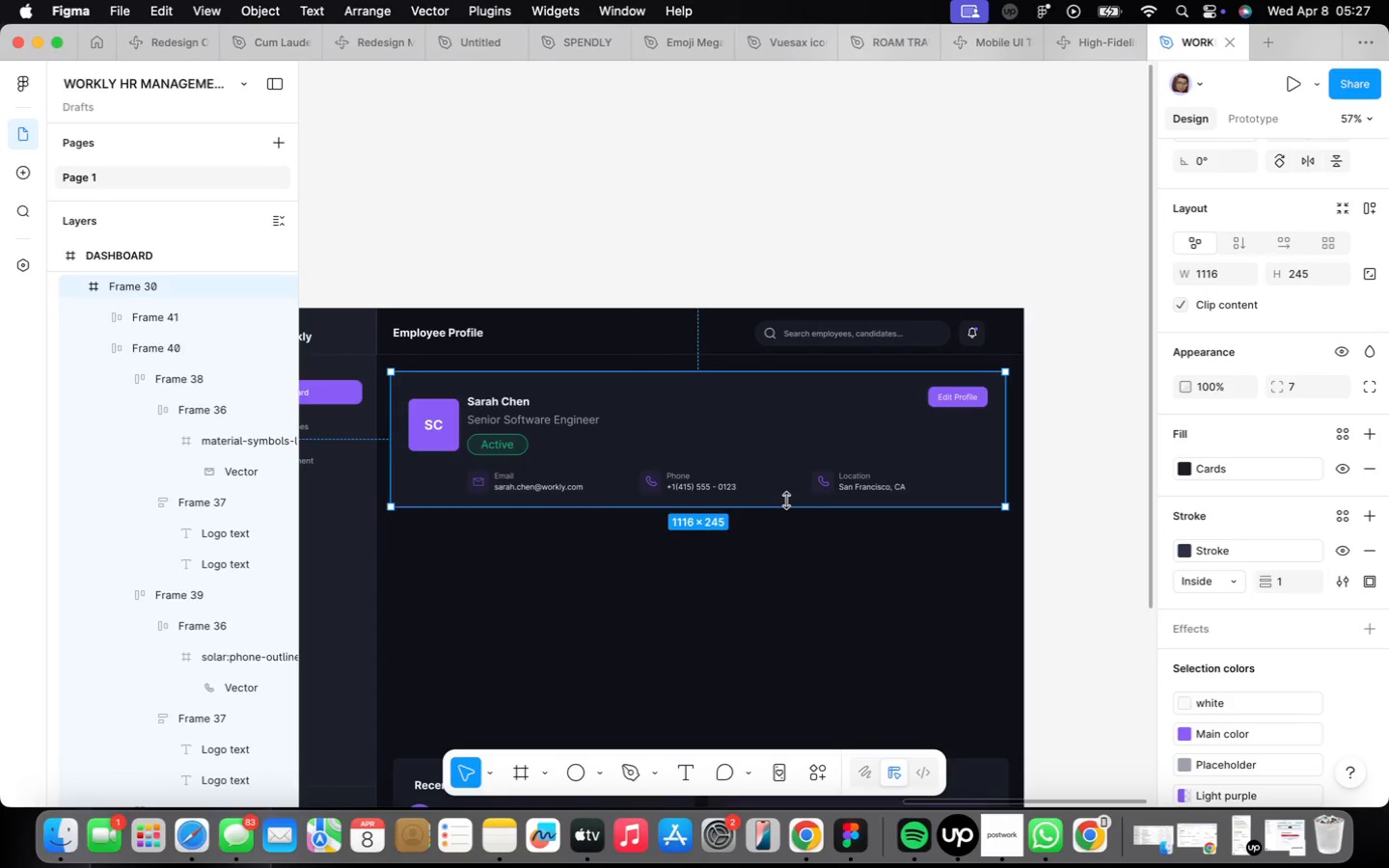 
left_click([683, 424])
 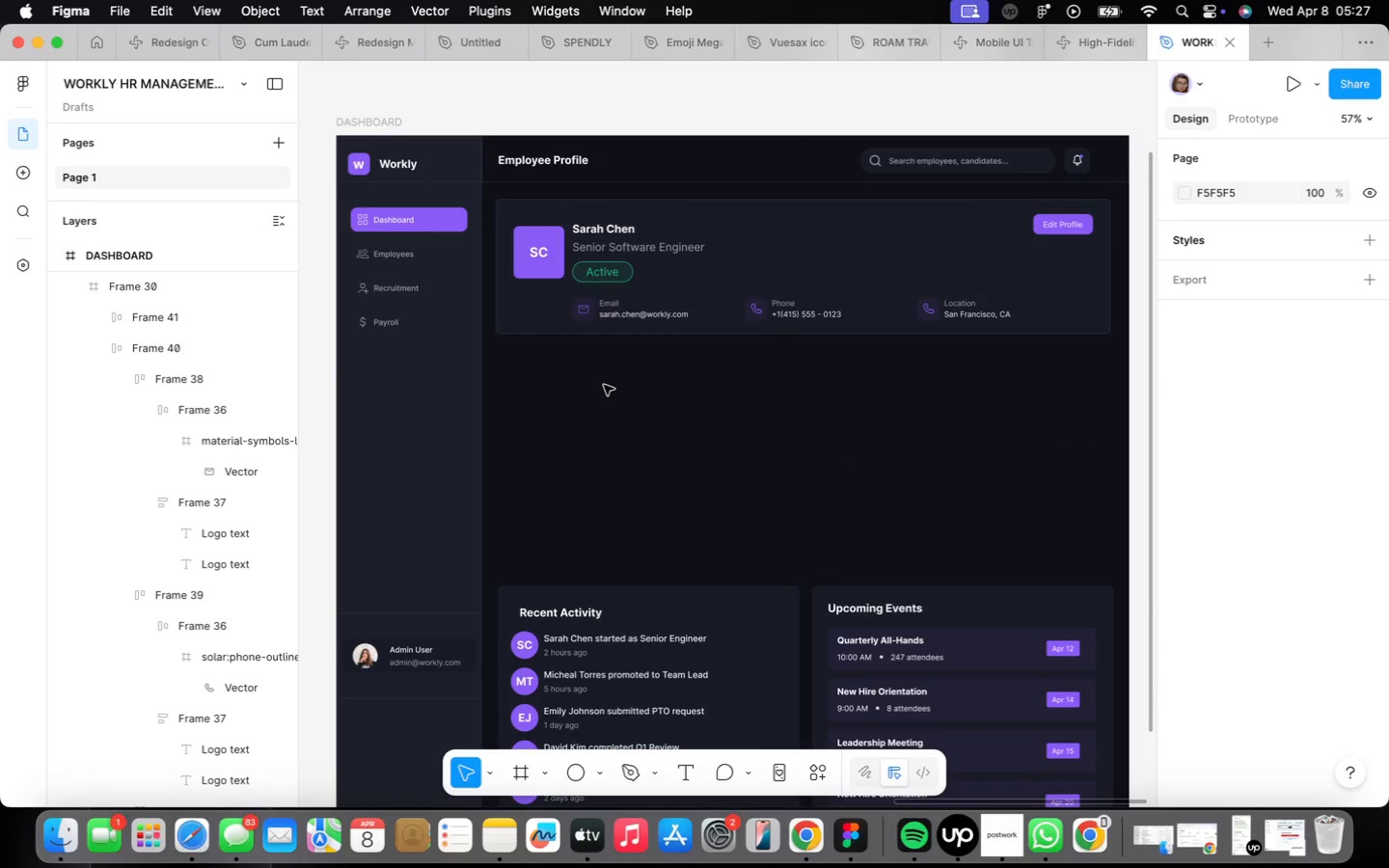 
key(L)
 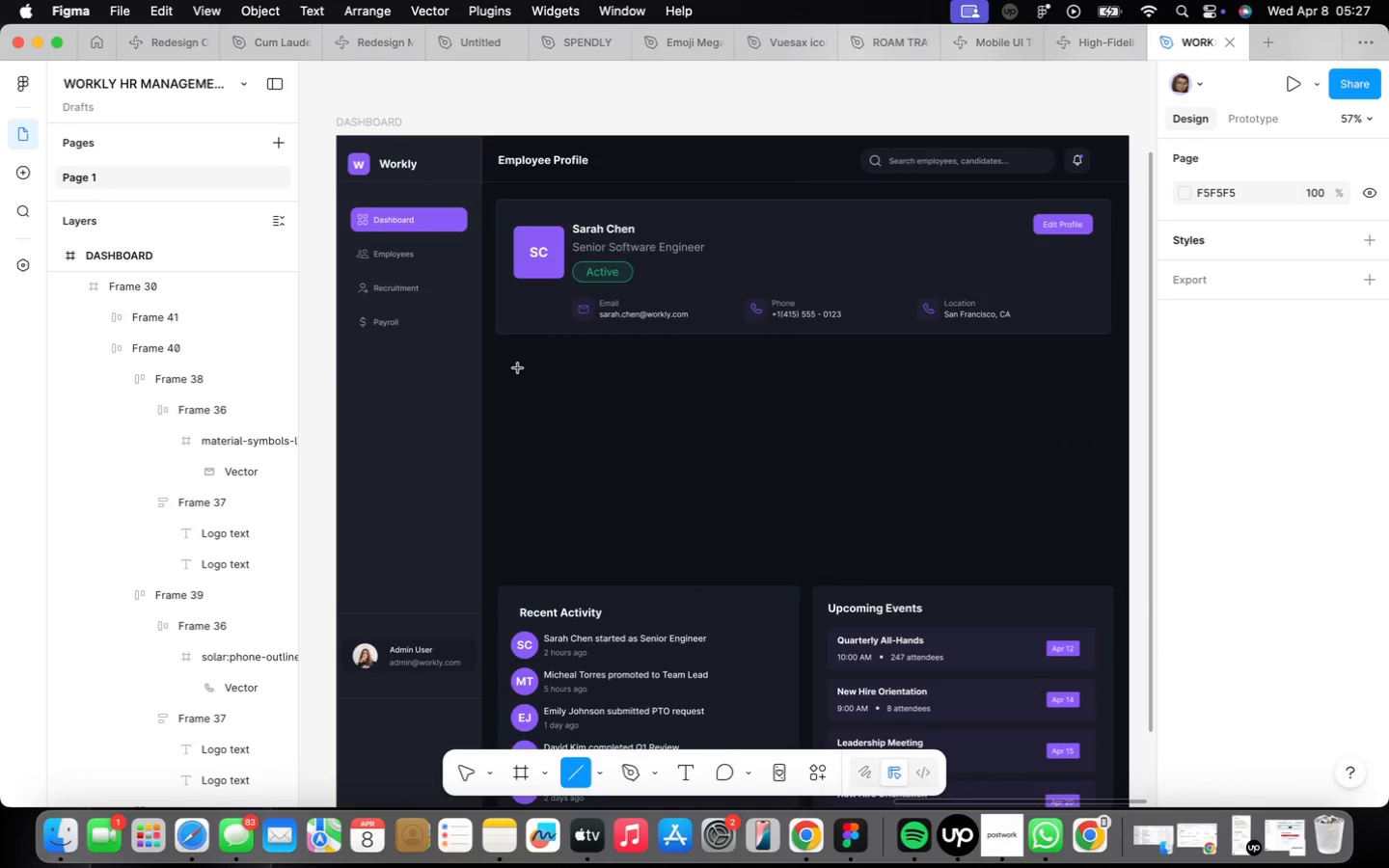 
hold_key(key=ShiftLeft, duration=1.5)
left_click_drag(start_coordinate=[505, 364], to_coordinate=[1108, 370])
 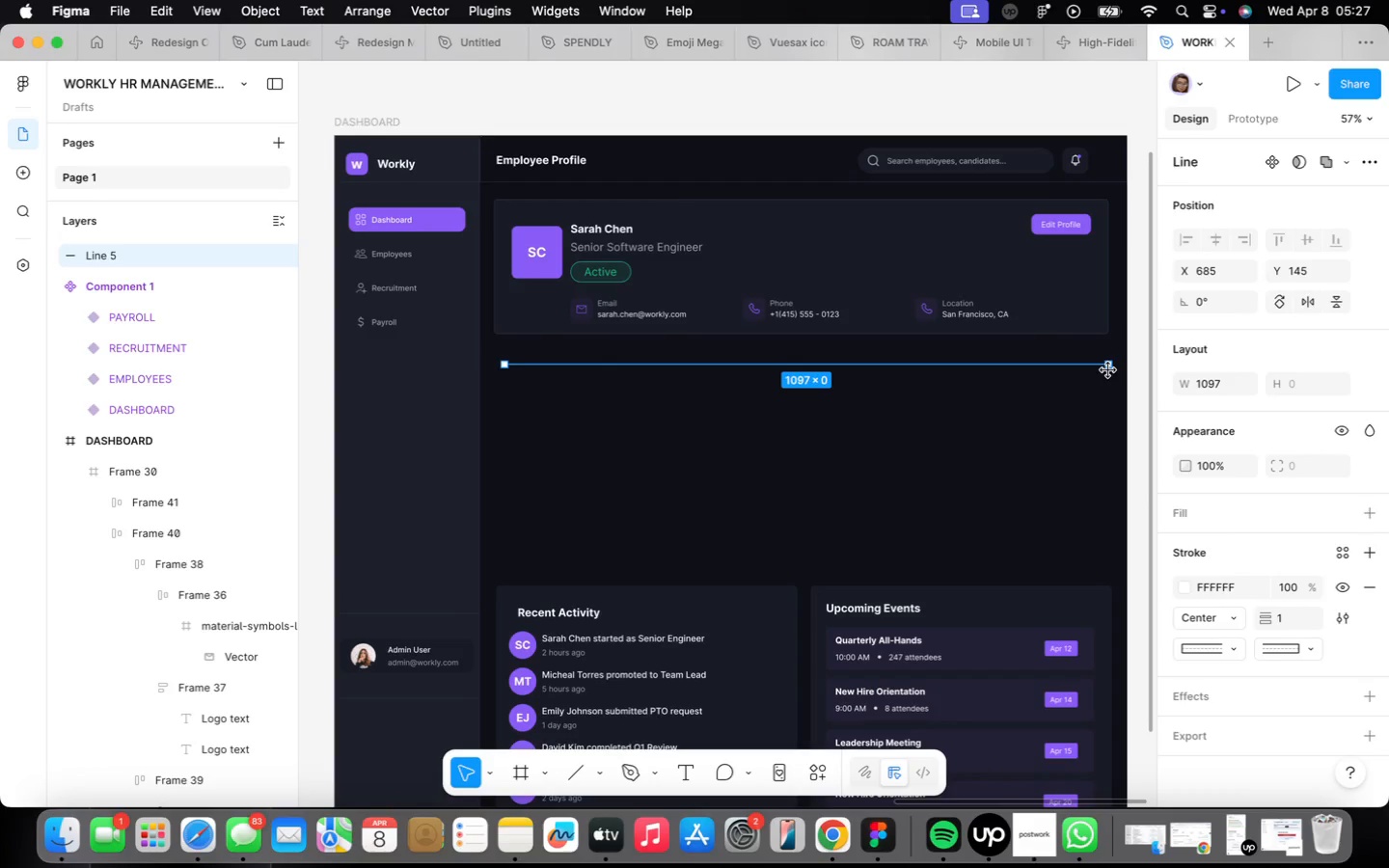 
wait(14.12)
 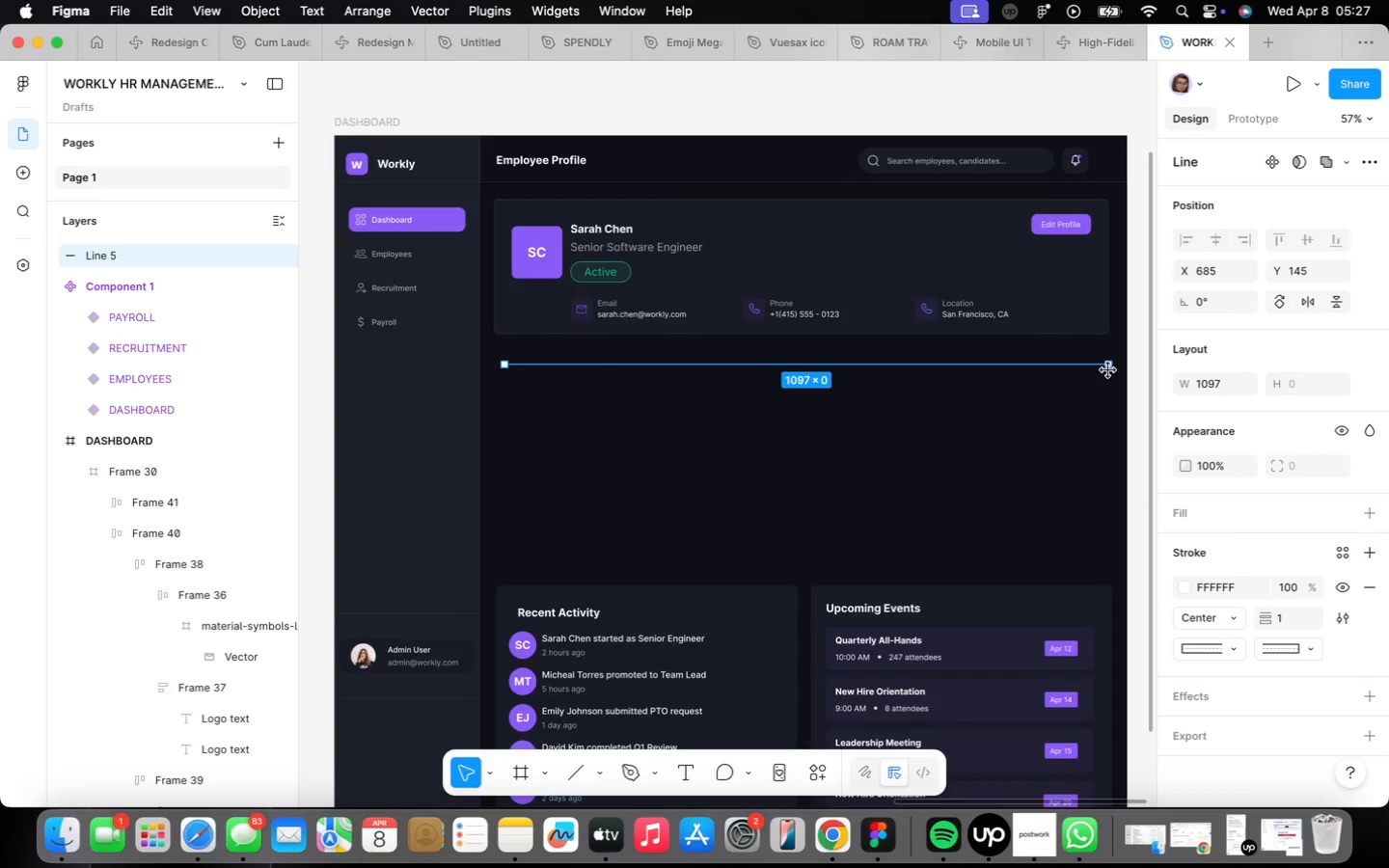 
left_click([1337, 557])
 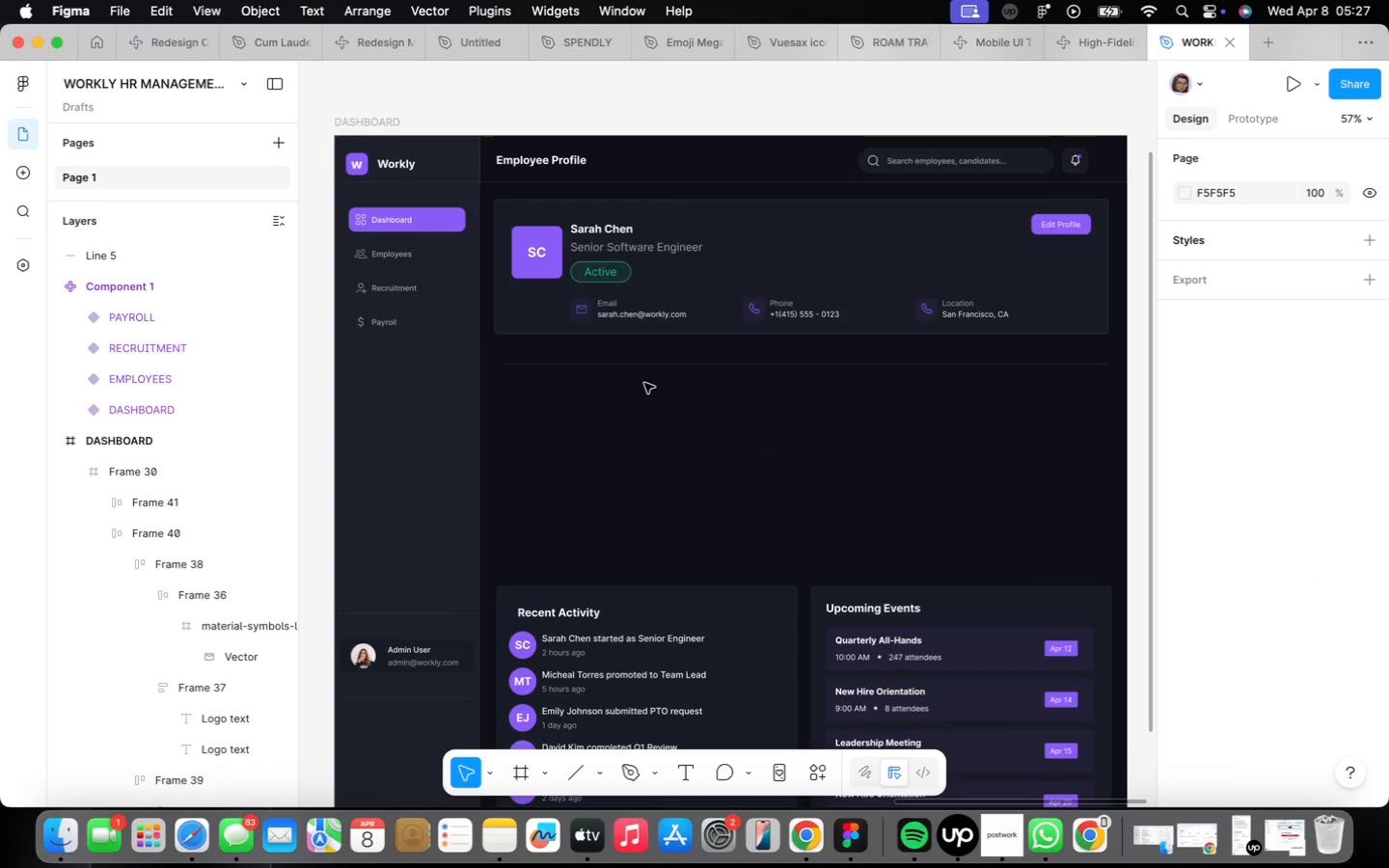 
double_click([550, 367])
 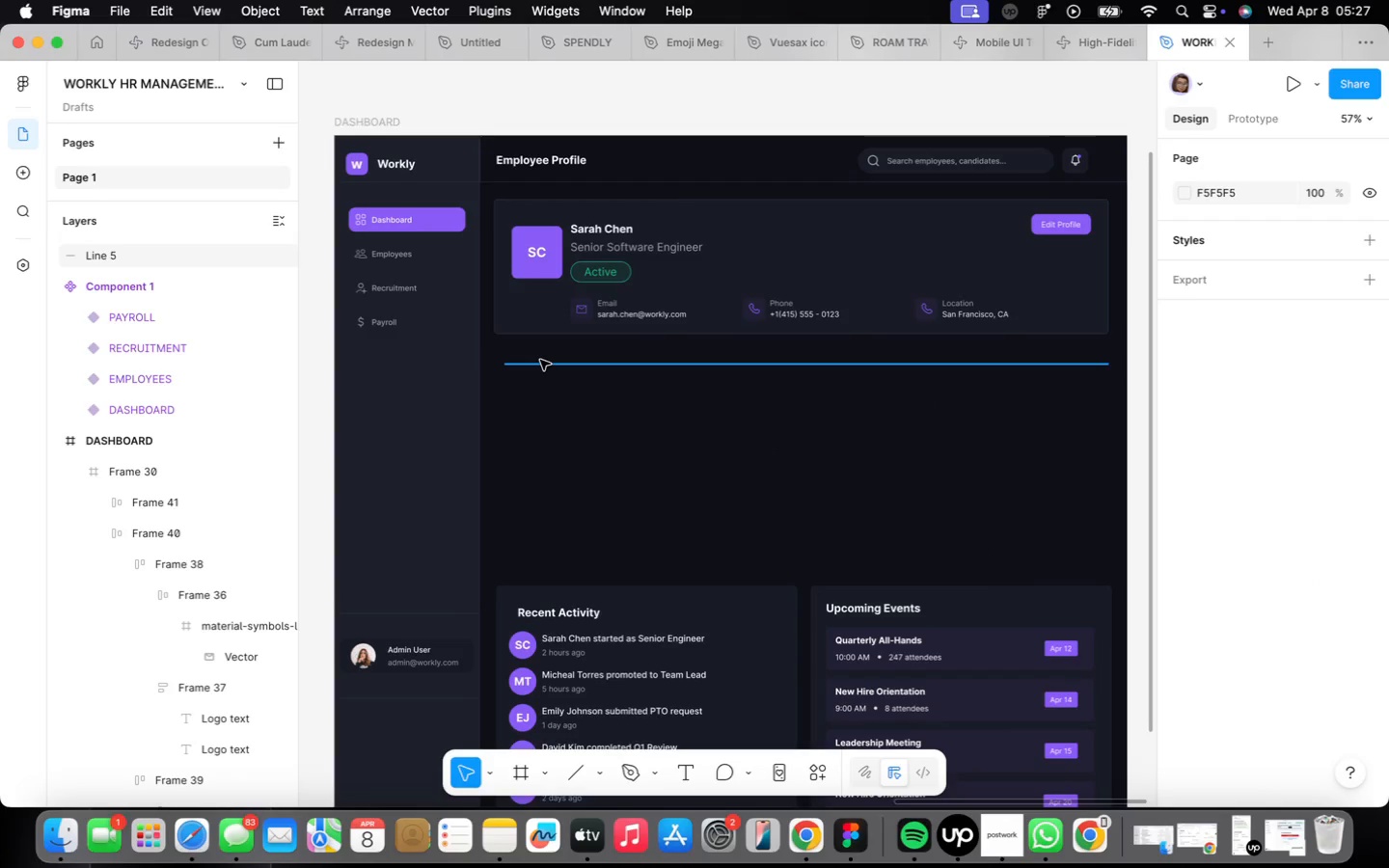 
double_click([540, 360])
 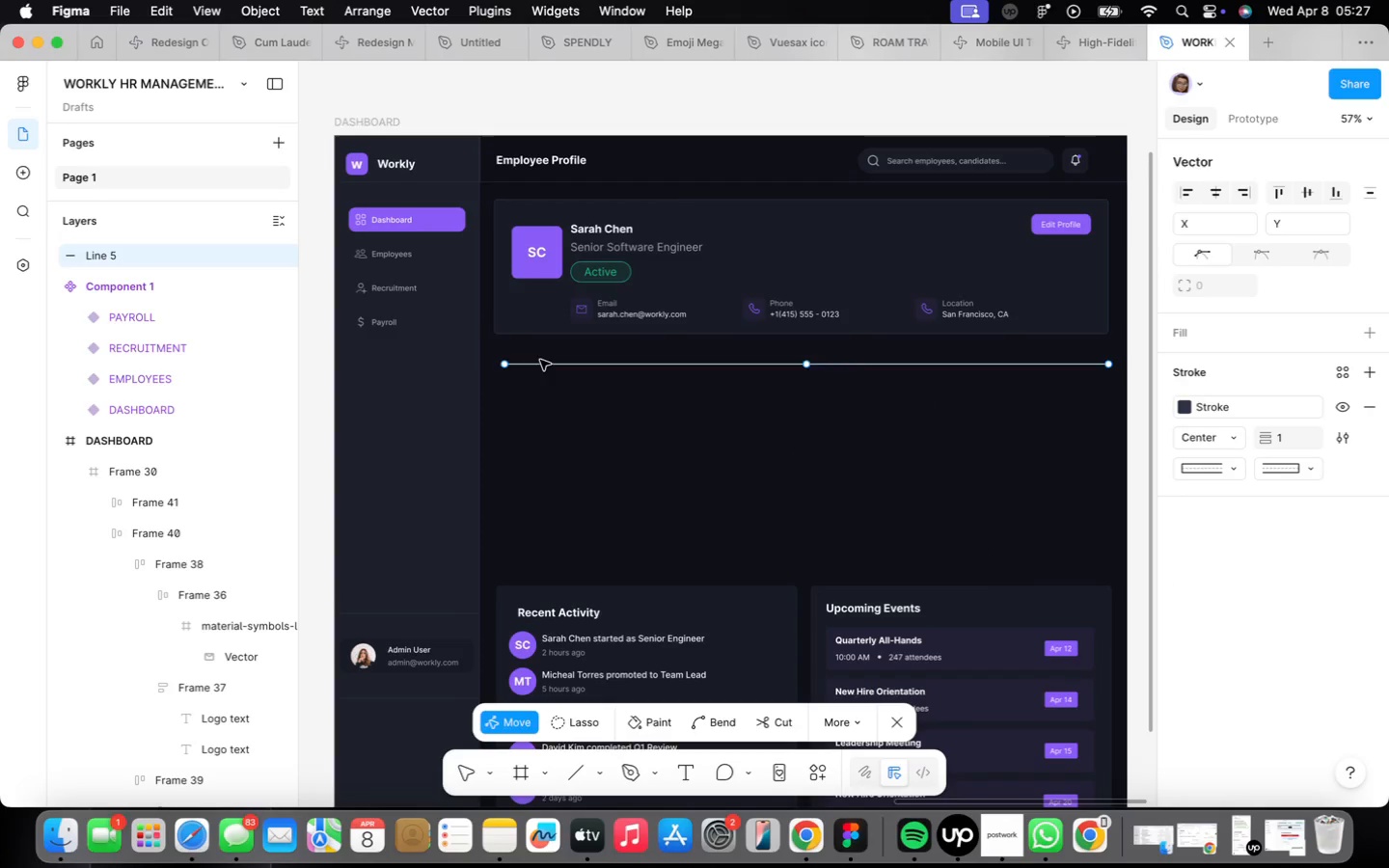 
double_click([540, 360])
 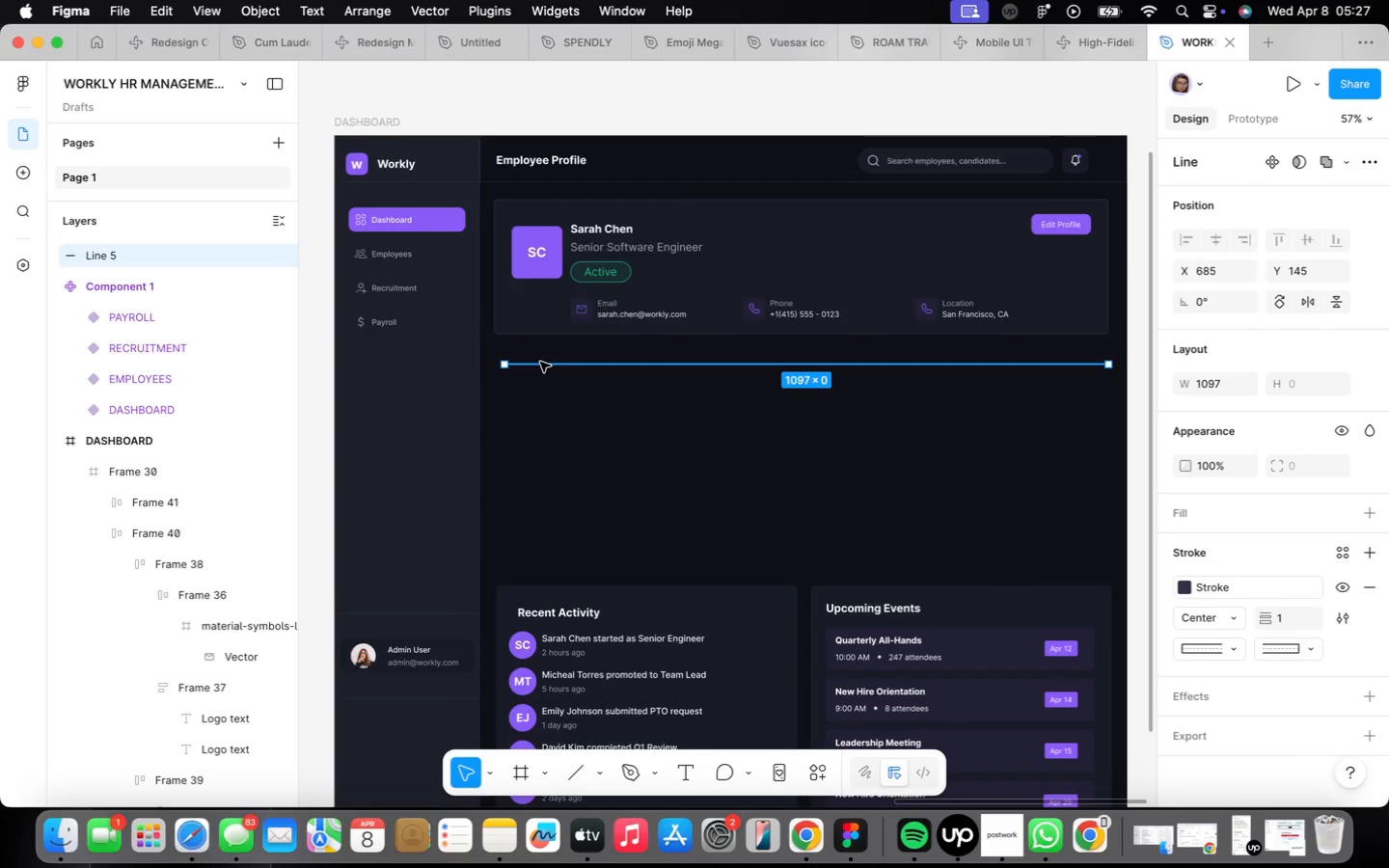 
hold_key(key=OptionLeft, duration=1.07)
left_click_drag(start_coordinate=[540, 362], to_coordinate=[543, 400])
 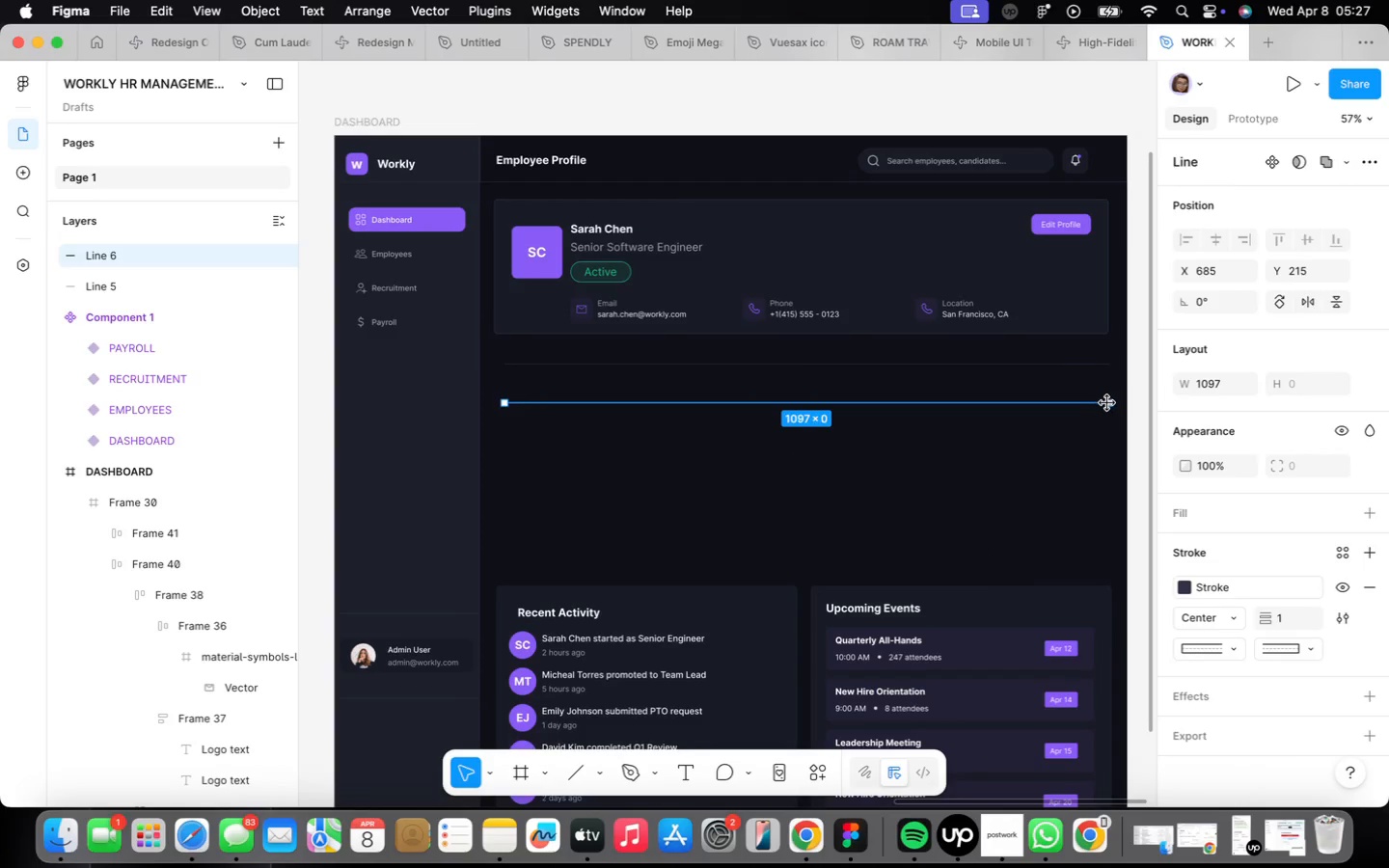 
left_click_drag(start_coordinate=[1109, 404], to_coordinate=[613, 393])
 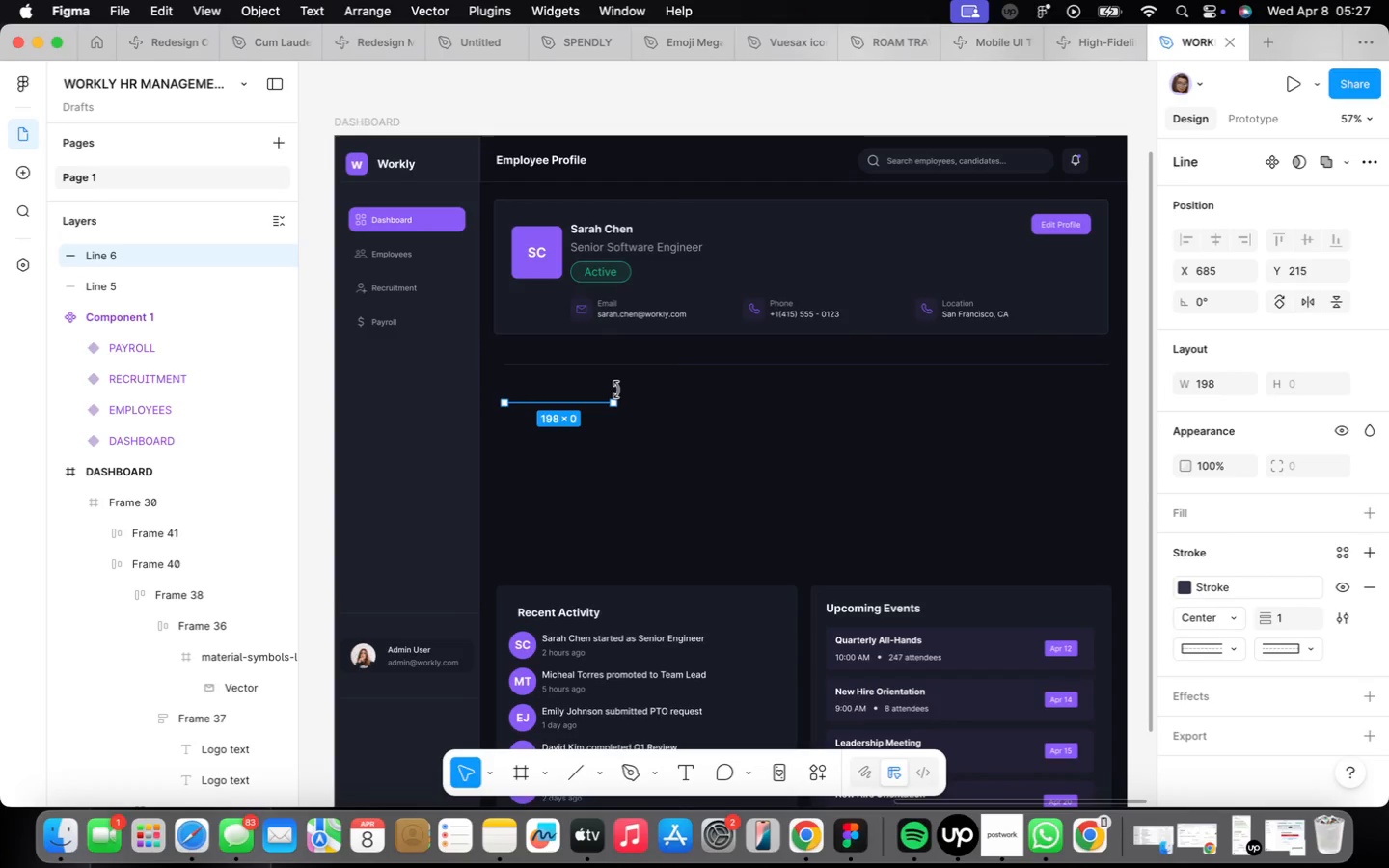 
hold_key(key=ShiftLeft, duration=1.37)
 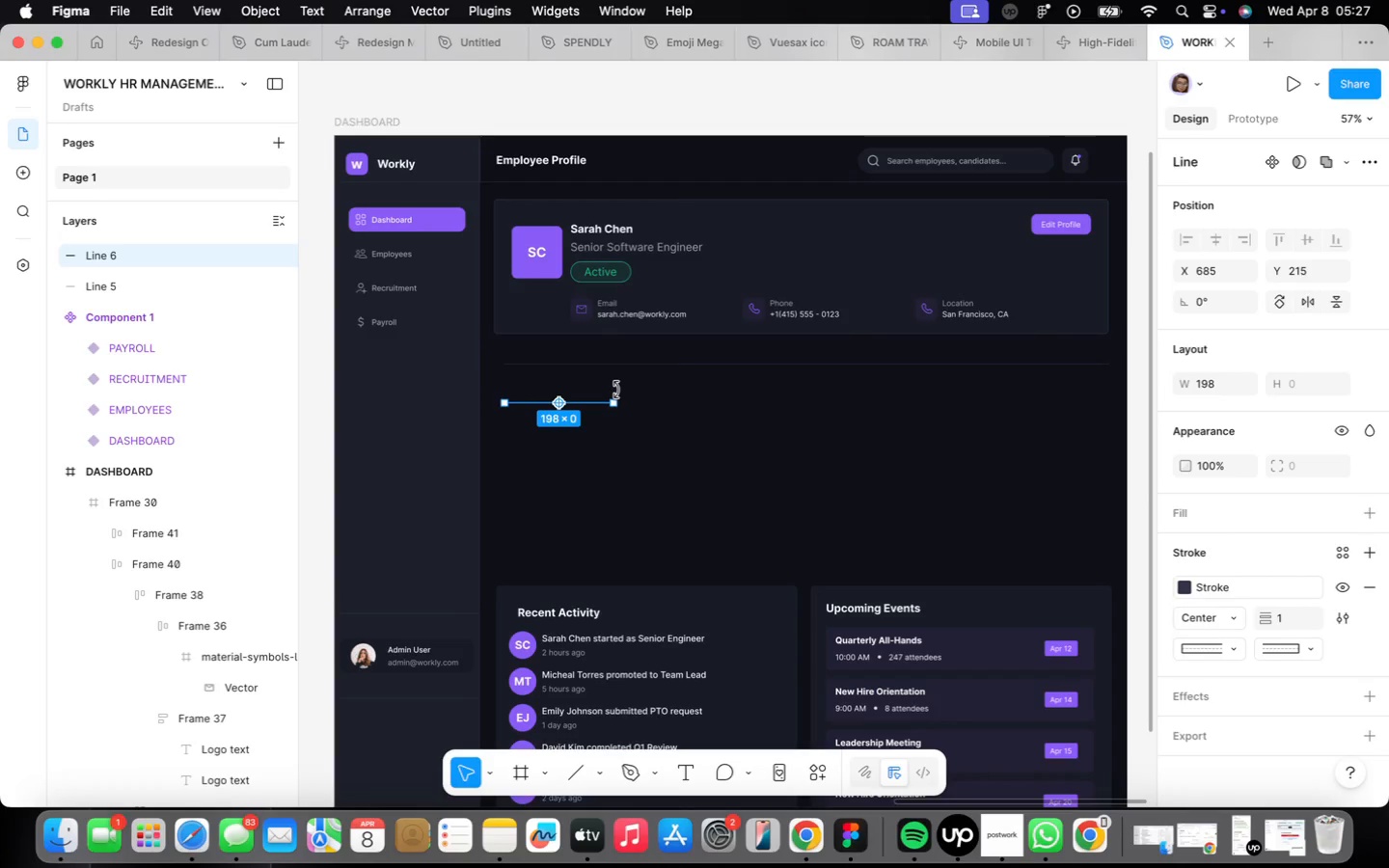 
wait(6.8)
 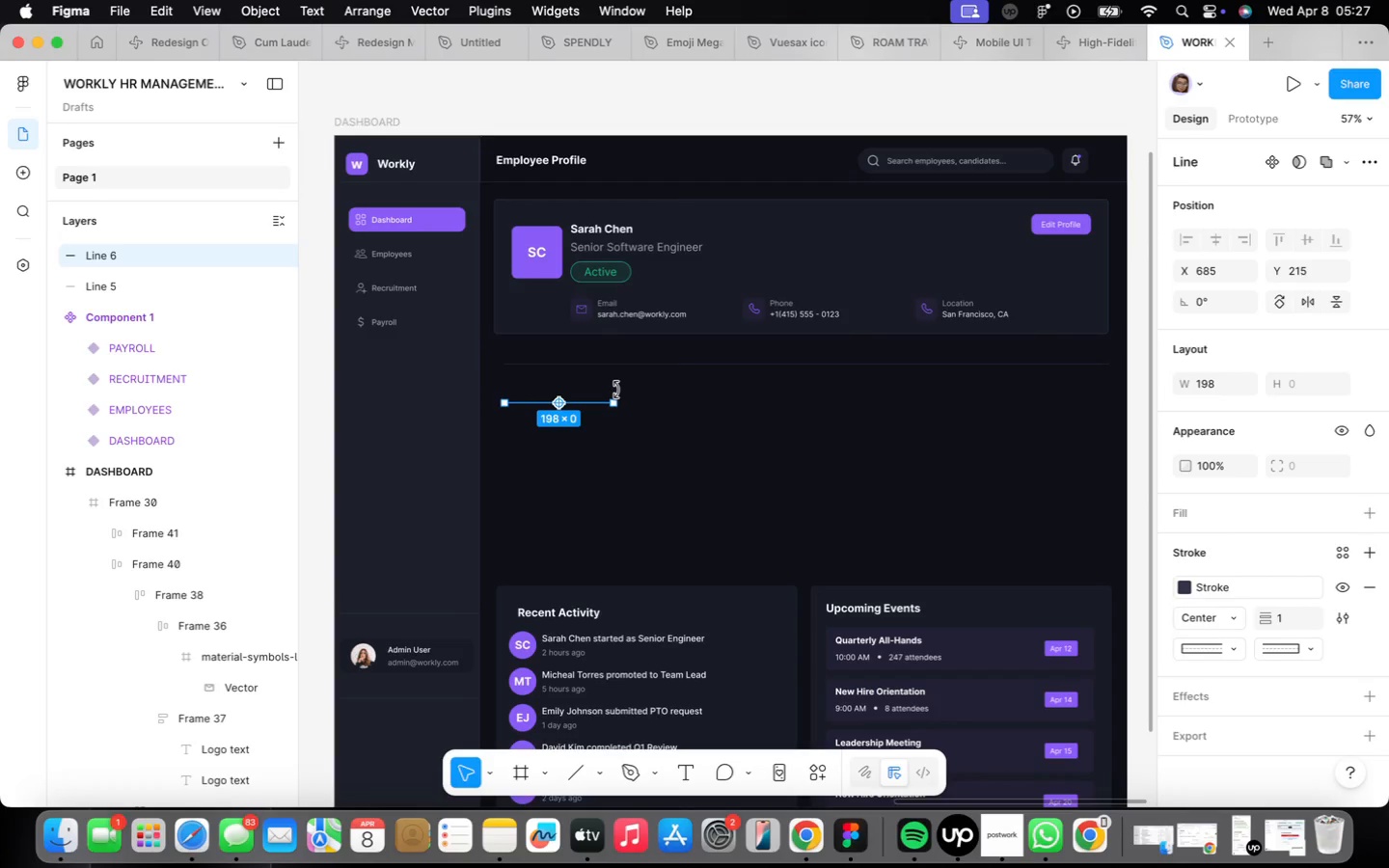 
mouse_move([1014, 820])